 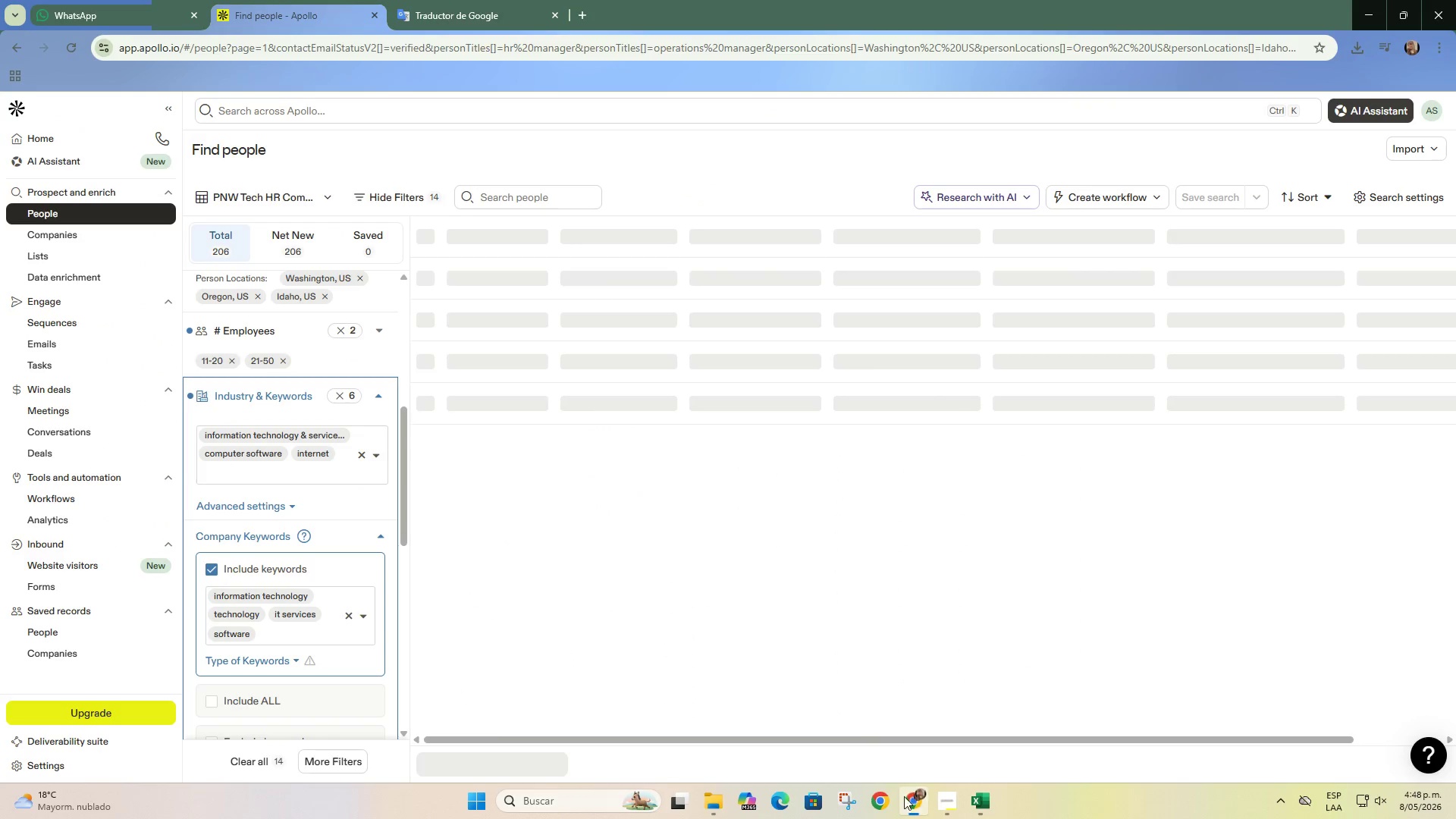 
key(Control+ControlLeft)
 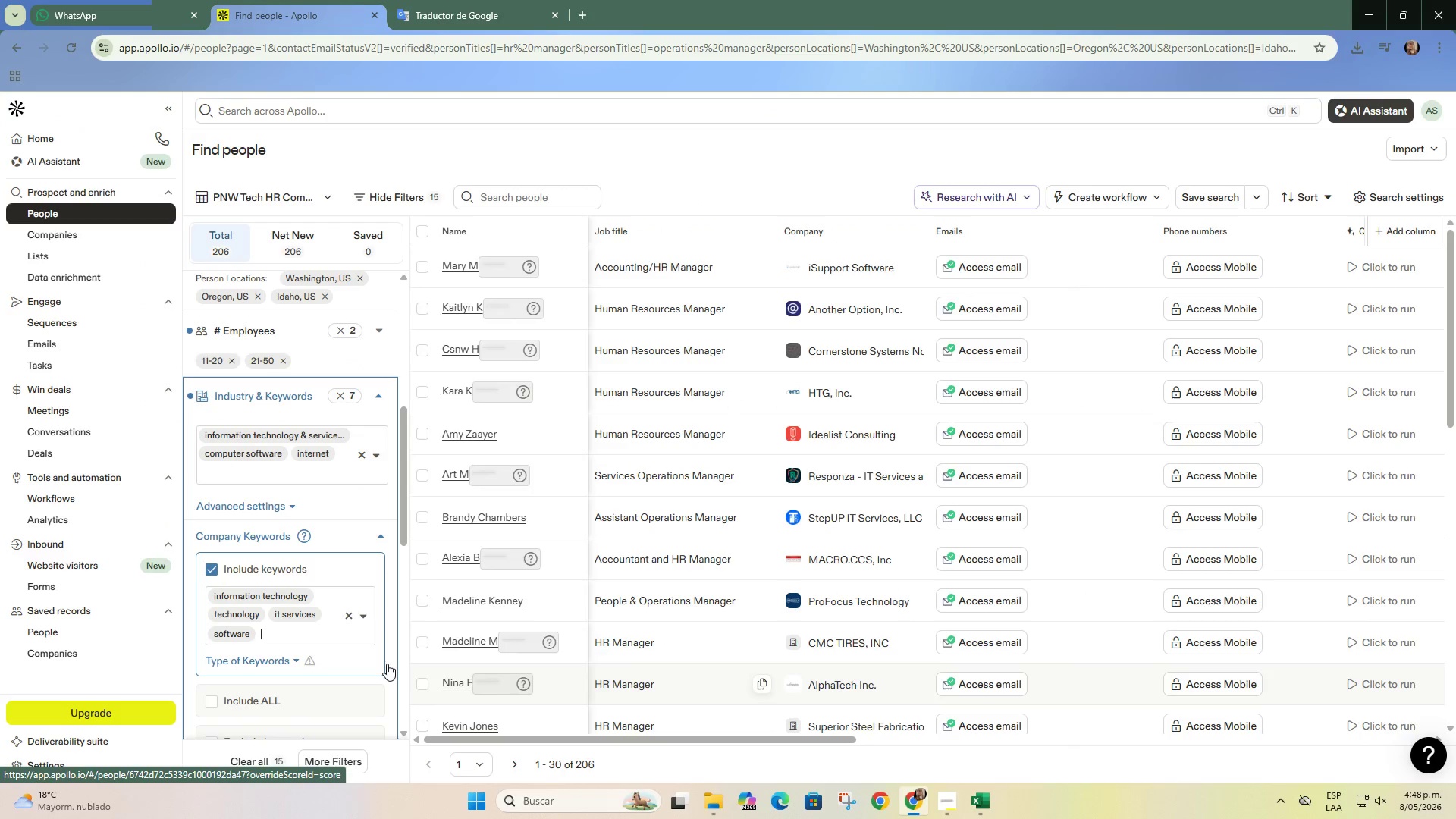 
key(Control+V)
 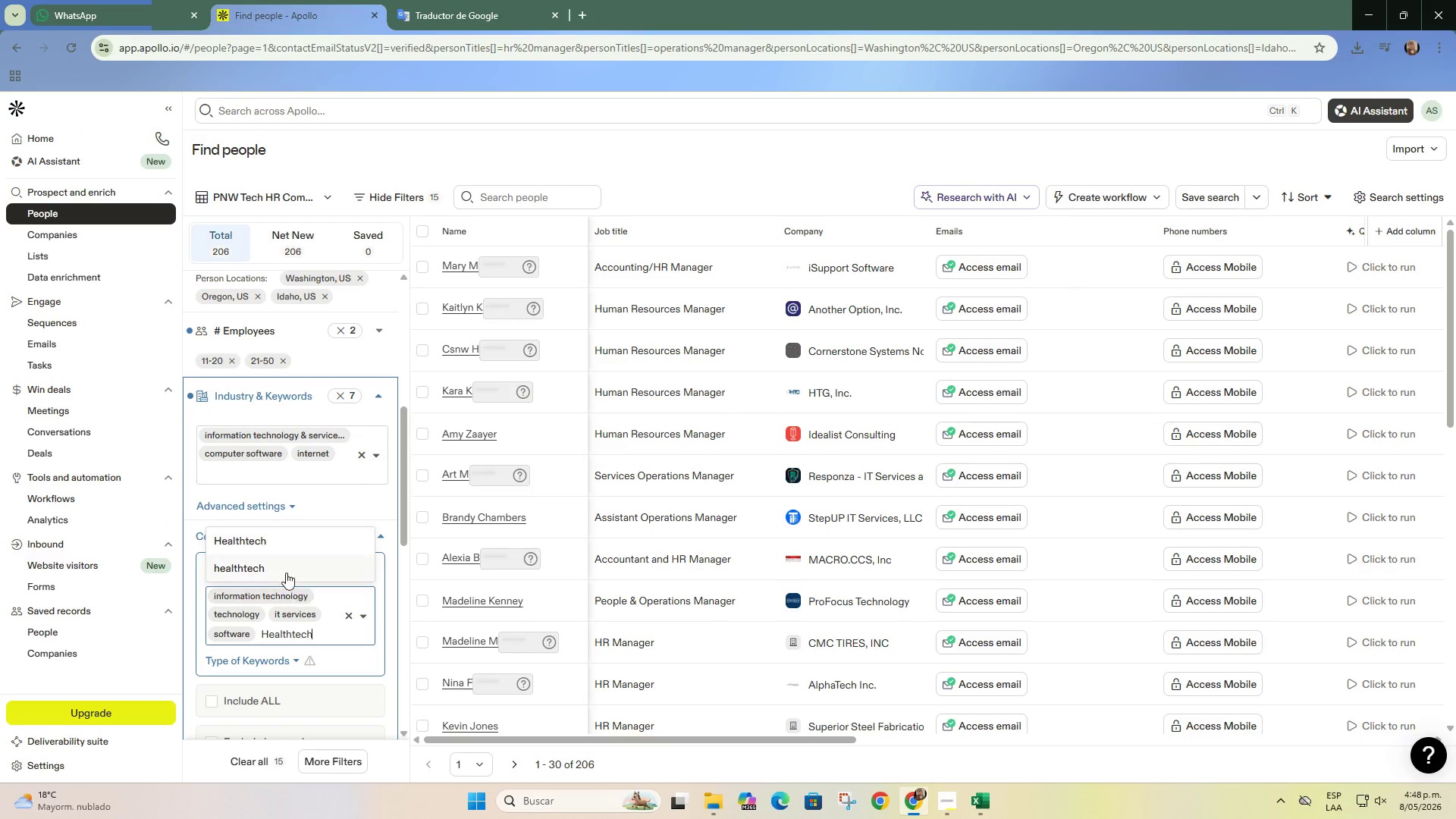 
left_click([294, 552])
 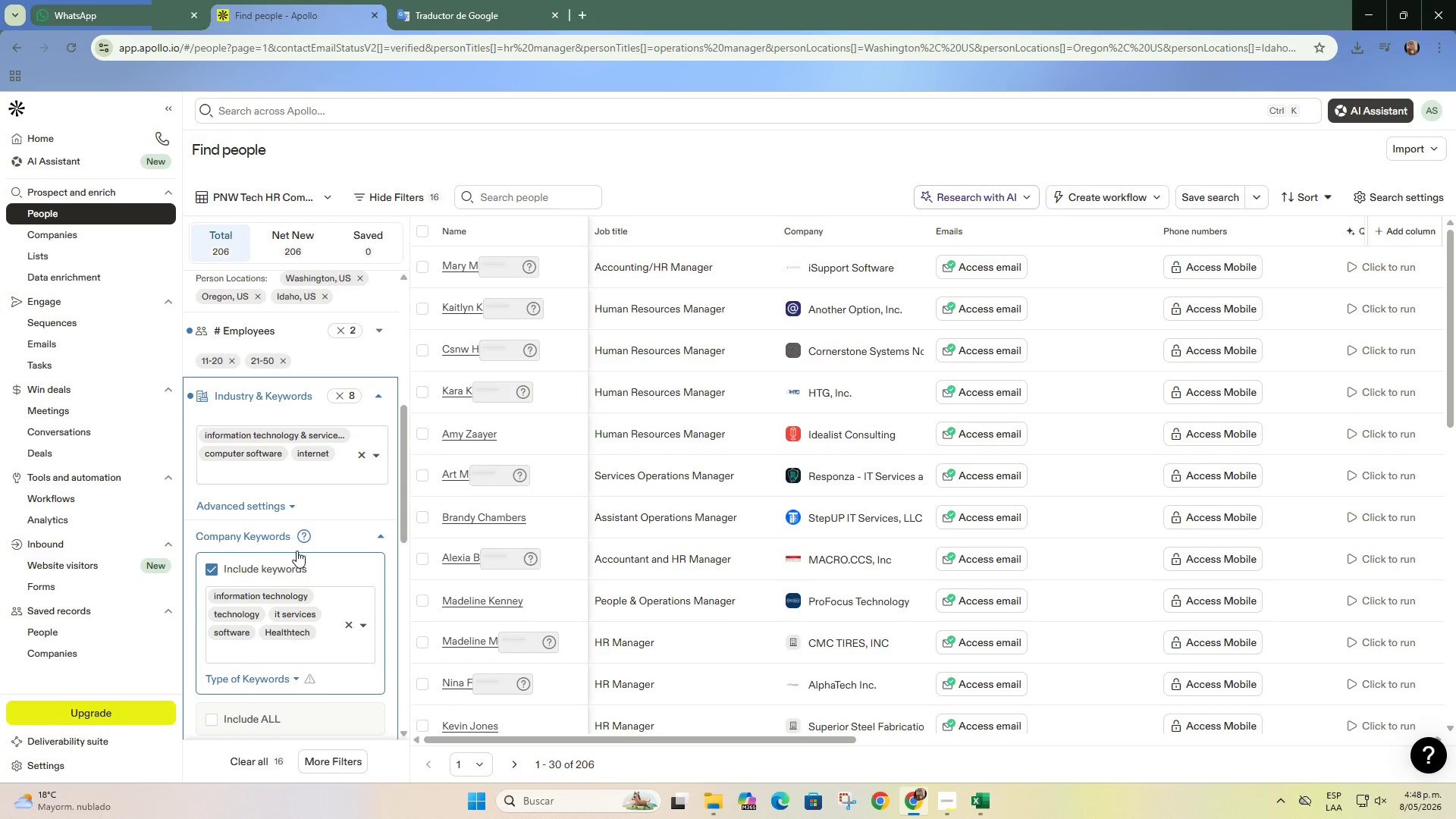 
scroll: coordinate [297, 551], scroll_direction: down, amount: 2.0
 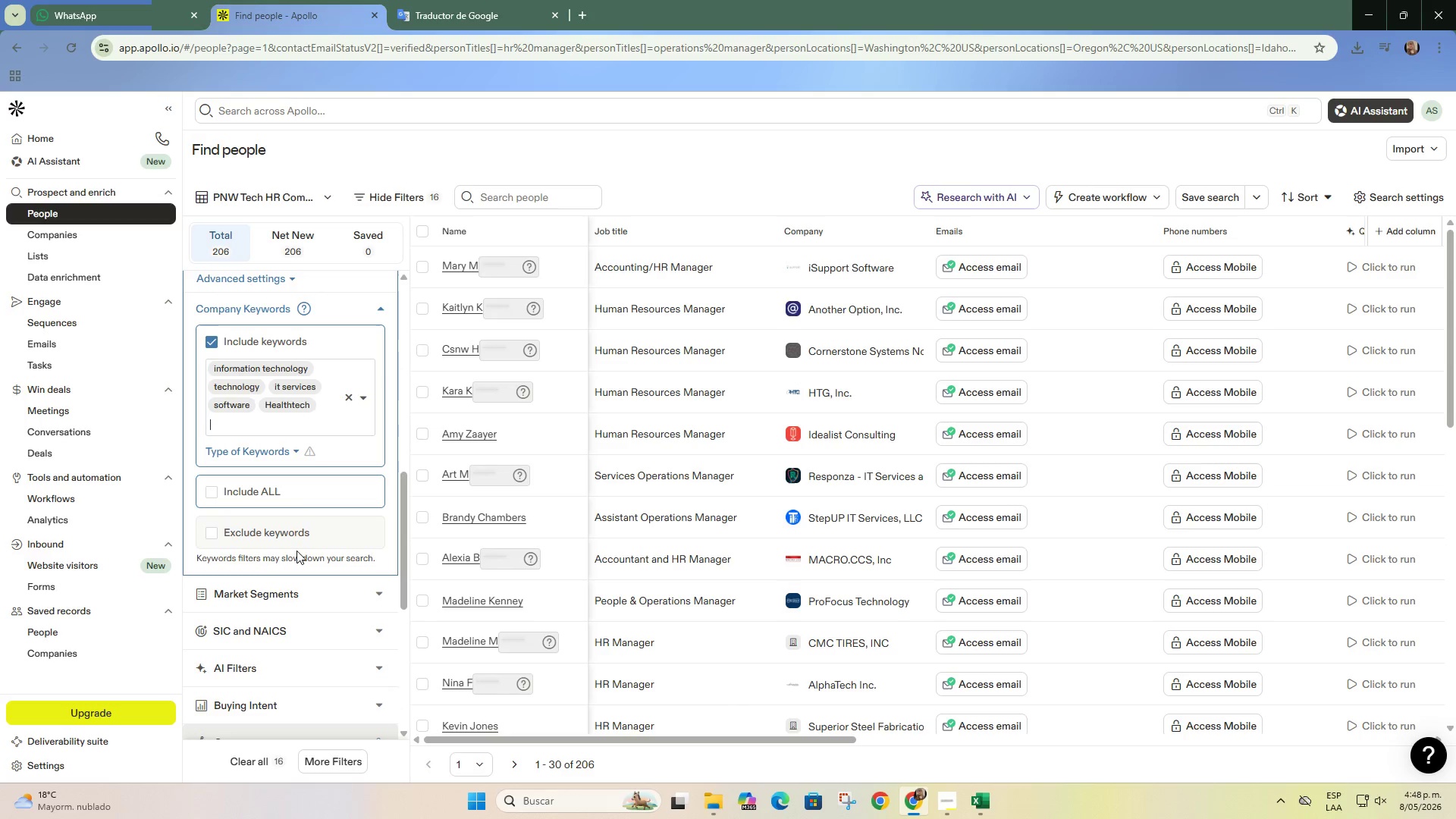 
scroll: coordinate [297, 551], scroll_direction: up, amount: 3.0
 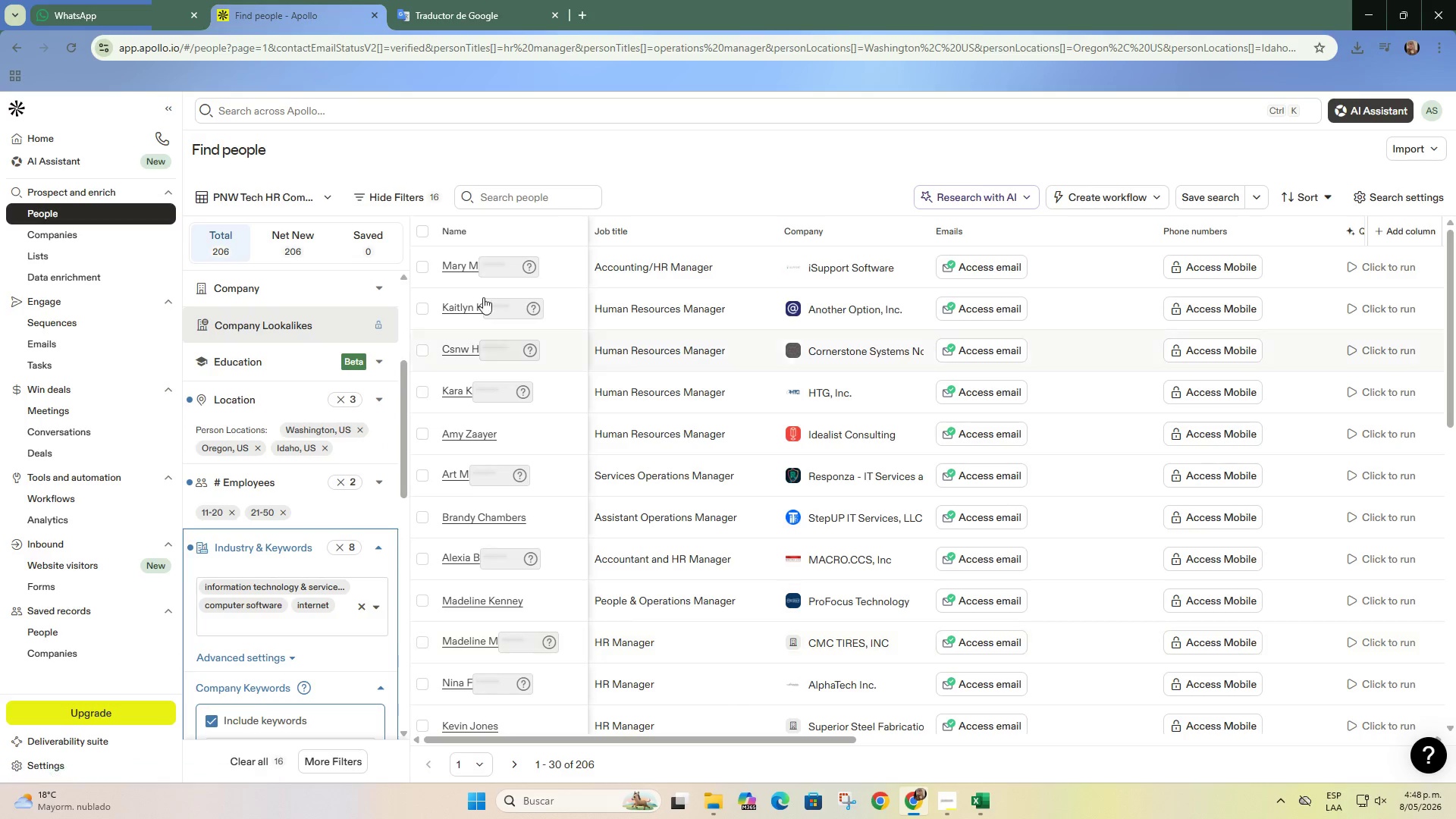 
left_click([505, 0])
 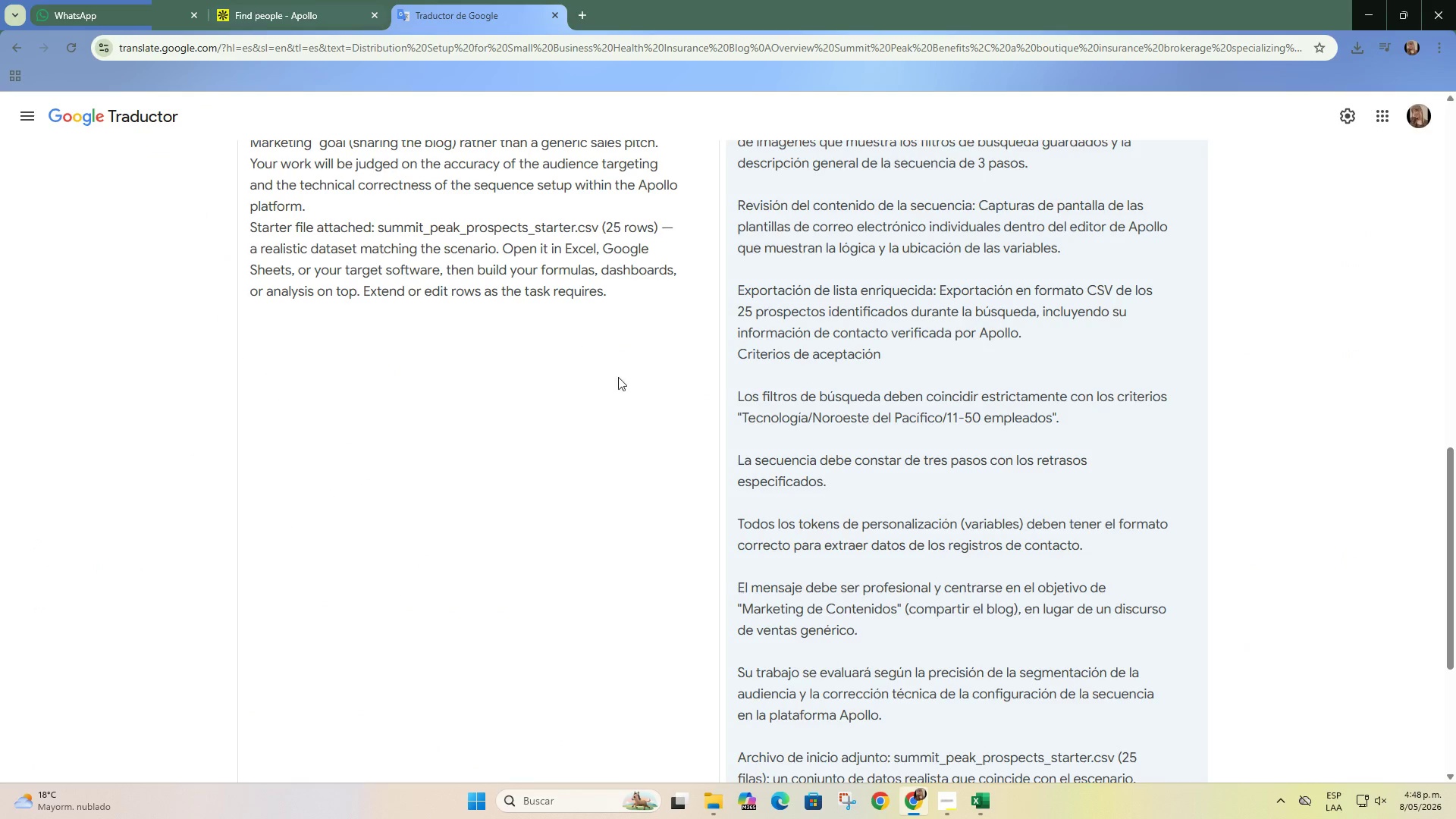 
scroll: coordinate [855, 561], scroll_direction: none, amount: 0.0
 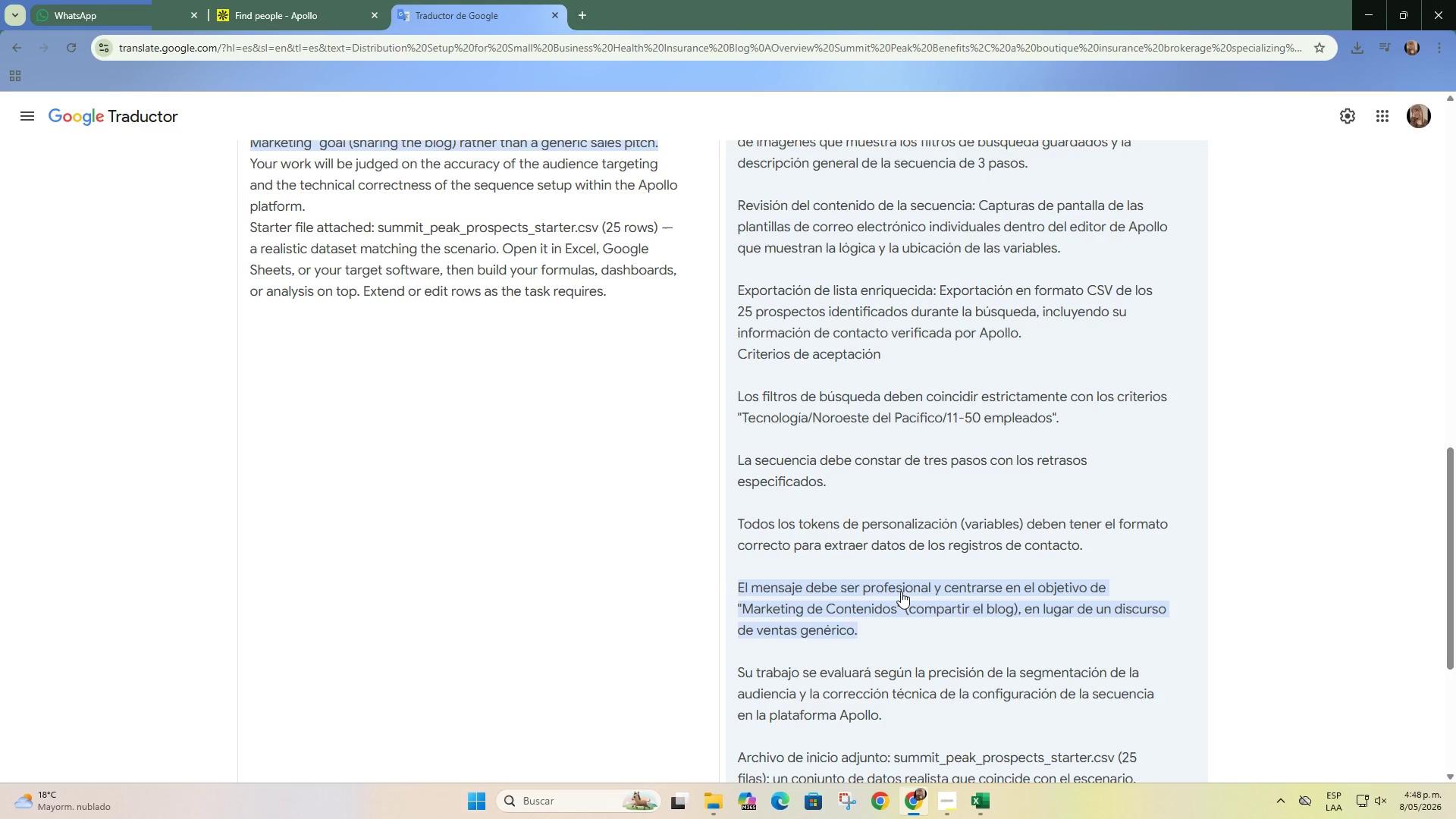 
scroll: coordinate [901, 592], scroll_direction: down, amount: 1.0
 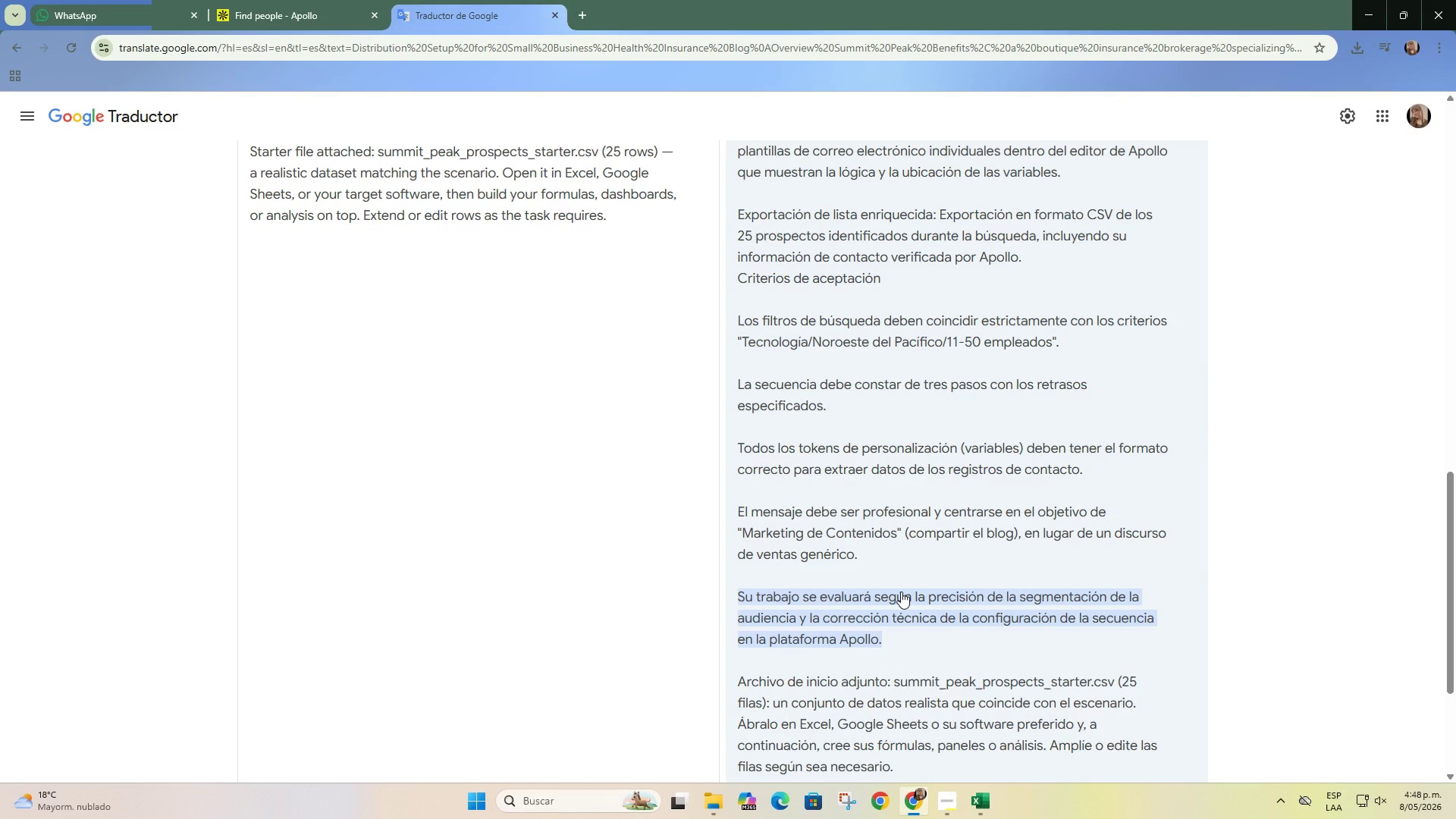 
scroll: coordinate [901, 592], scroll_direction: none, amount: 0.0
 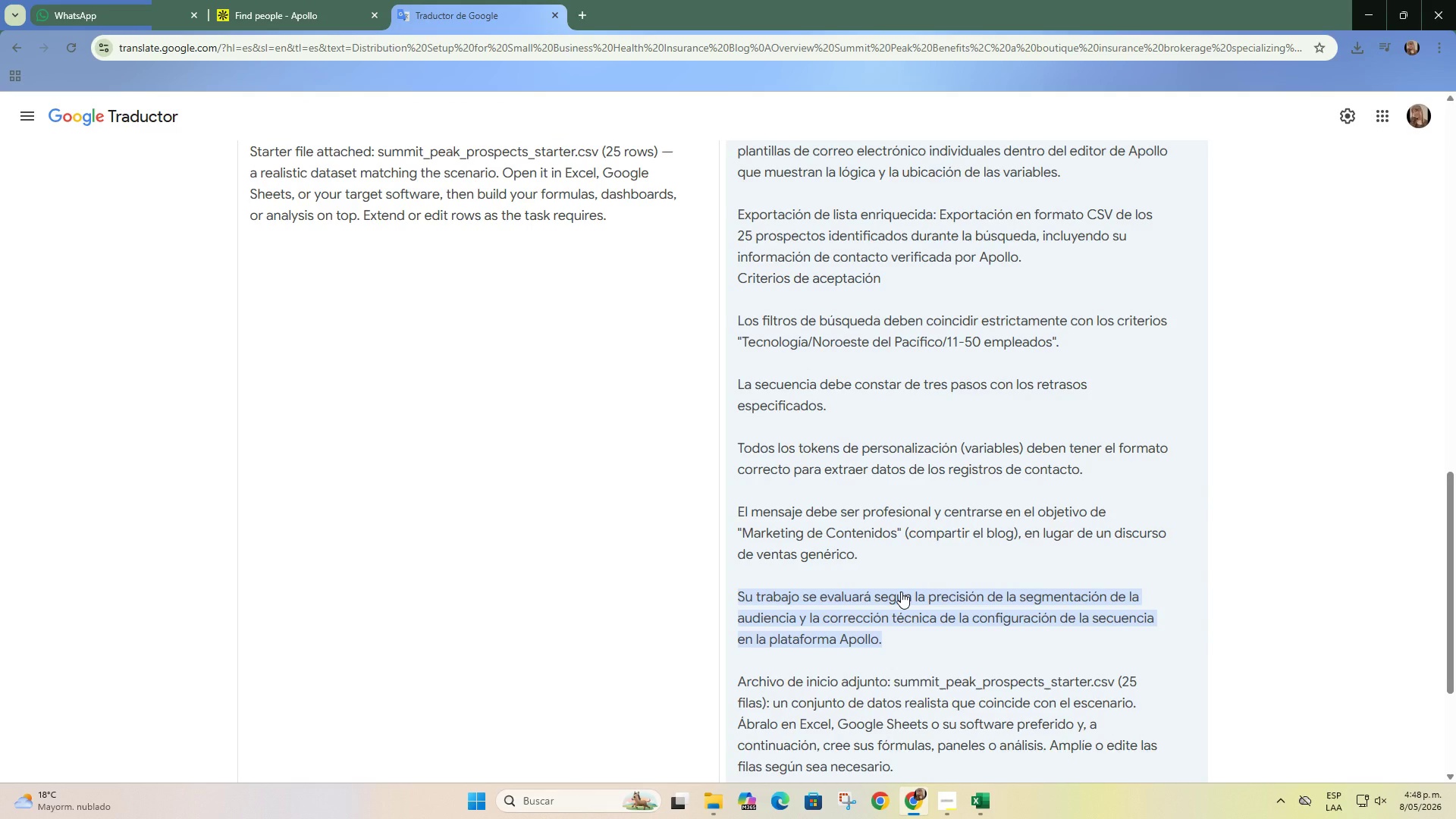 
scroll: coordinate [901, 592], scroll_direction: up, amount: 1.0
 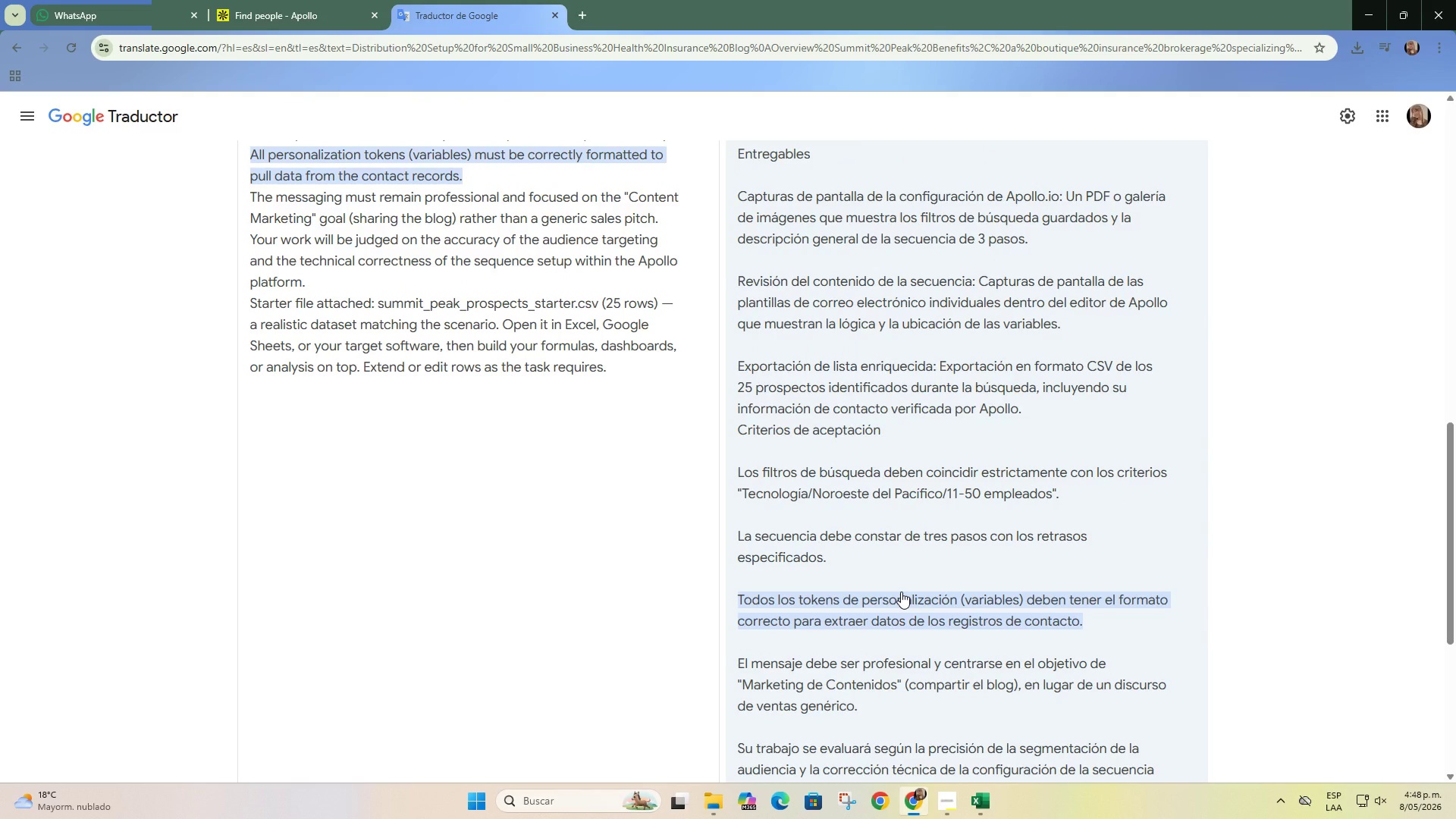 
scroll: coordinate [945, 551], scroll_direction: down, amount: 2.0
 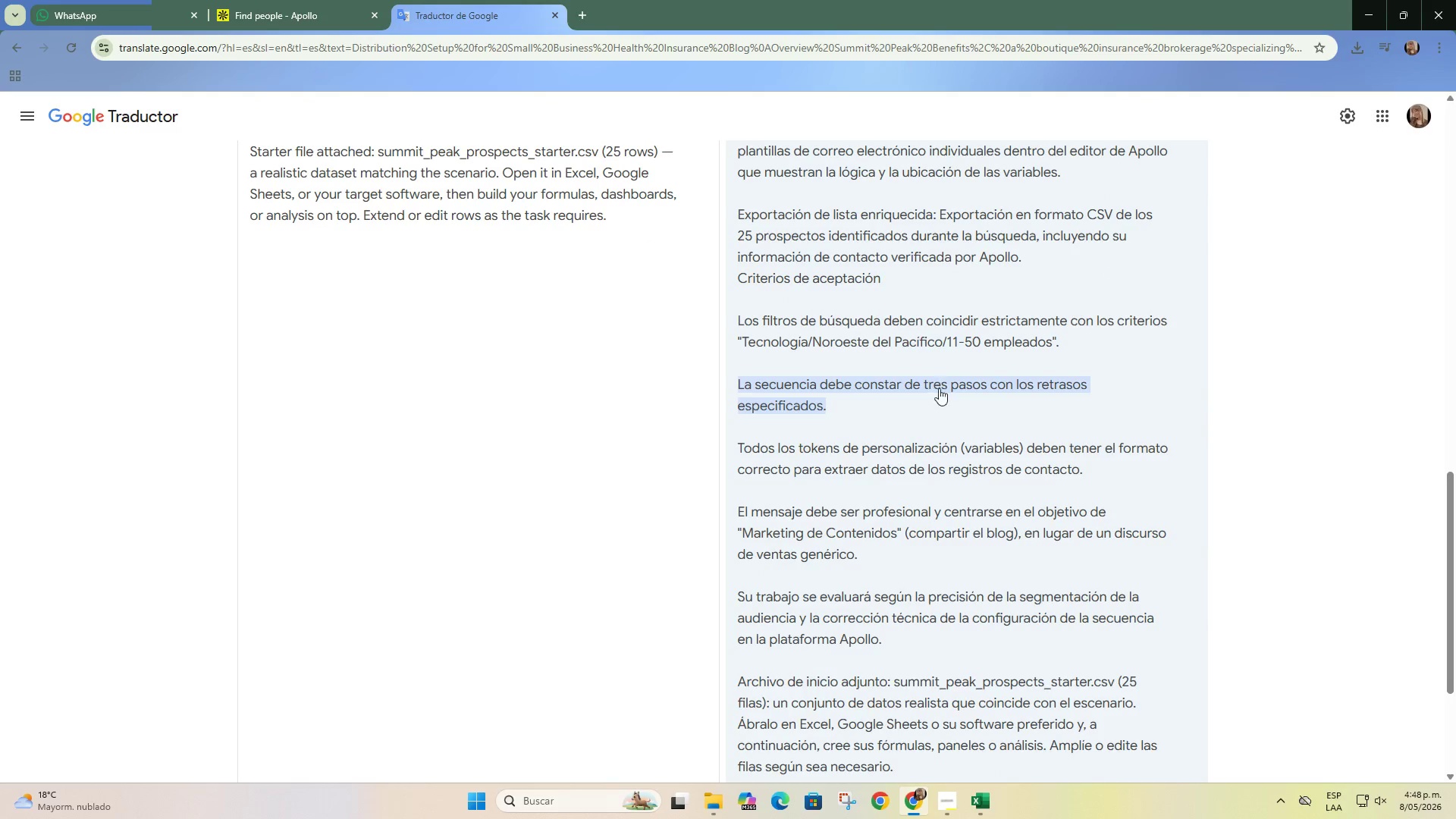 
scroll: coordinate [966, 488], scroll_direction: up, amount: 4.0
 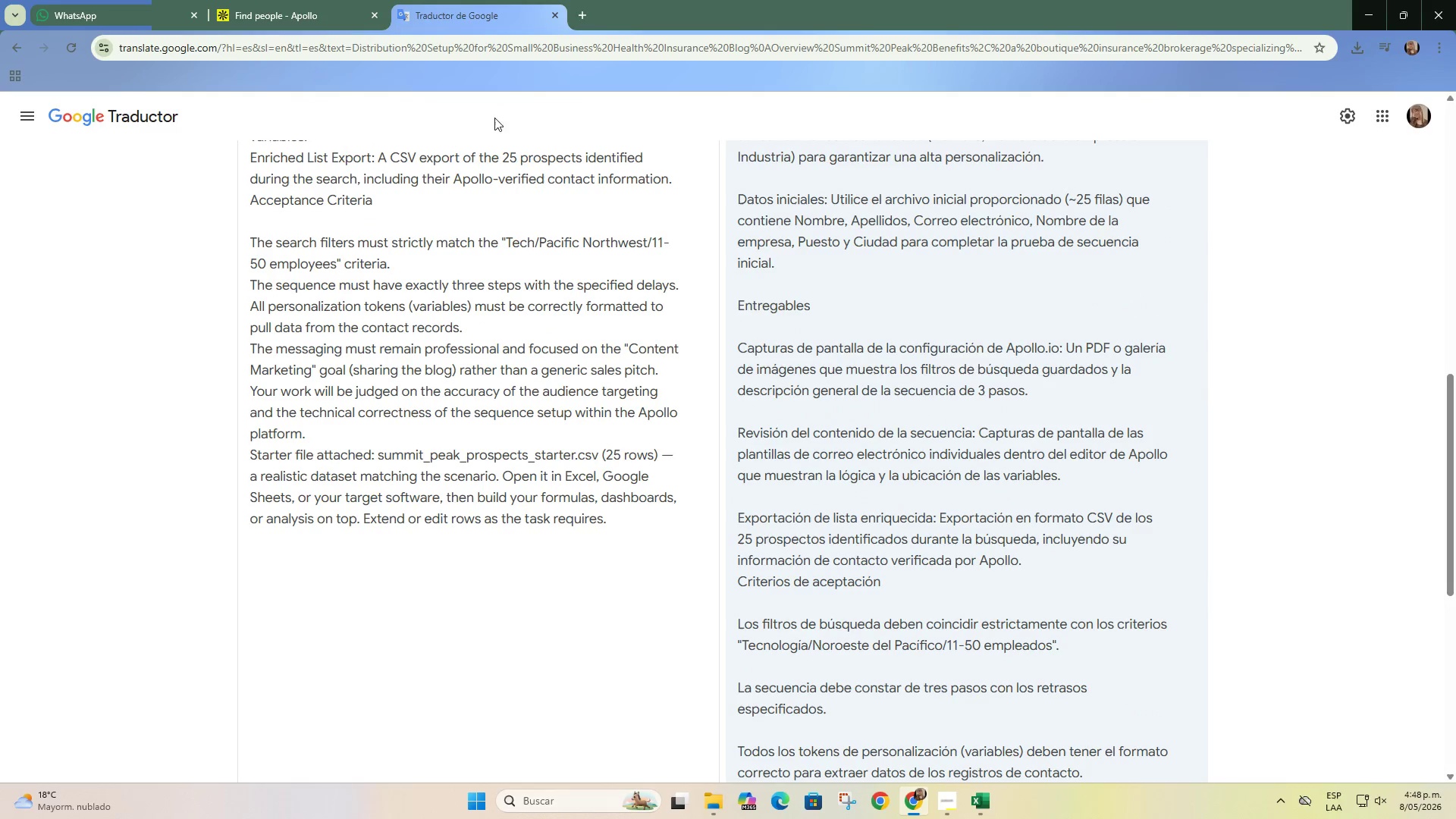 
left_click([263, 0])
 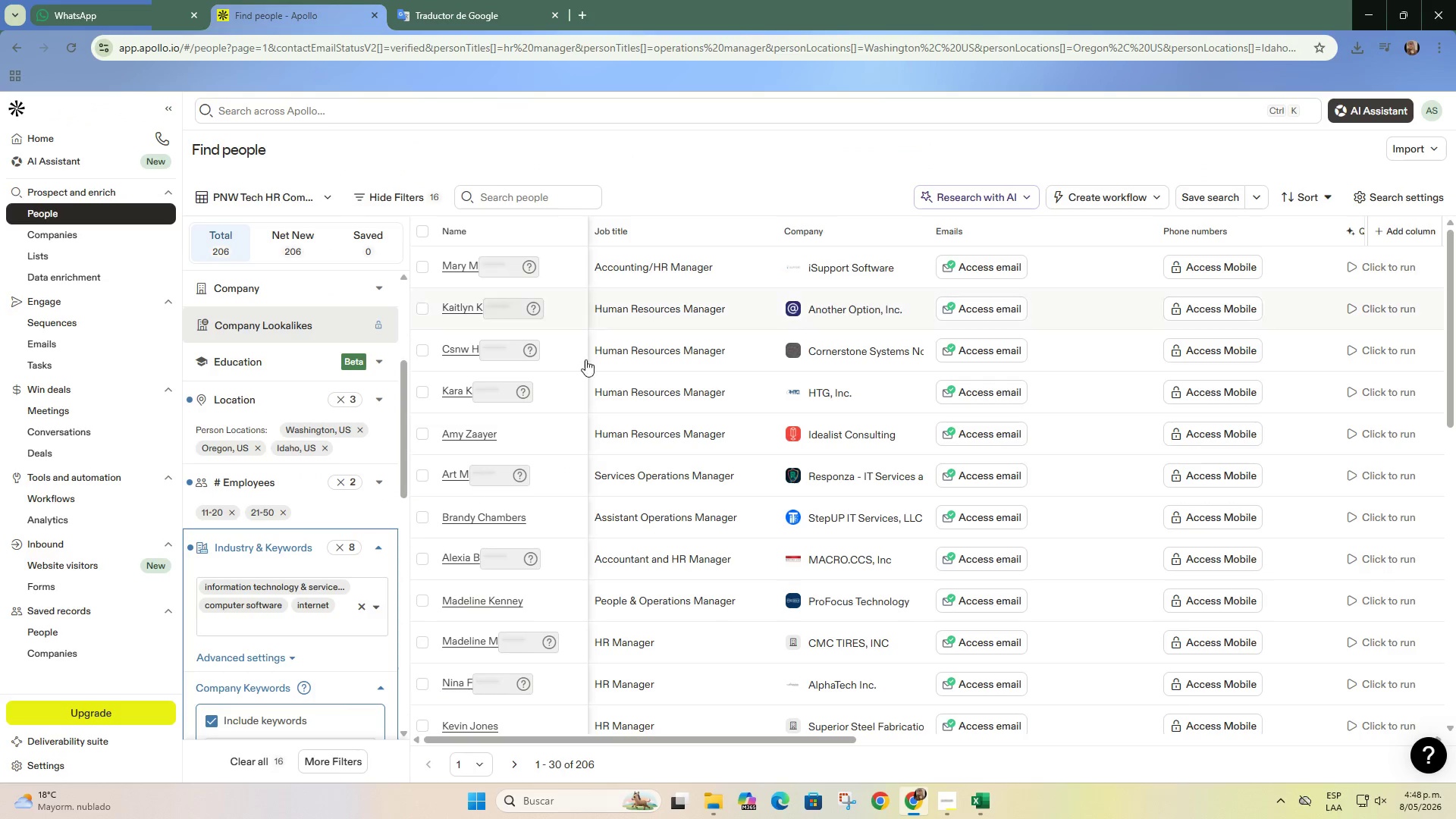 
scroll: coordinate [602, 379], scroll_direction: up, amount: 1.0
 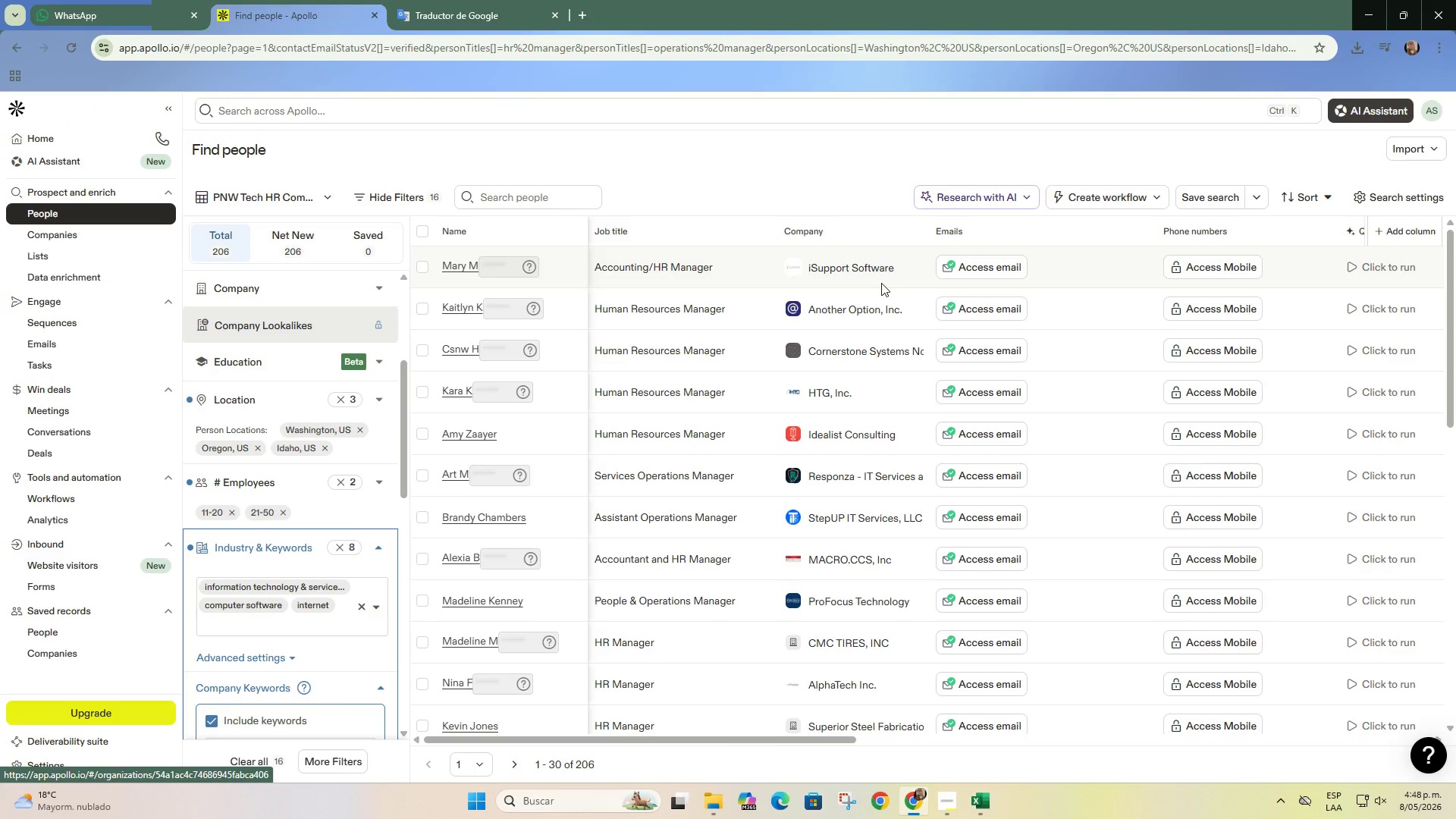 
left_click_drag(start_coordinate=[842, 744], to_coordinate=[623, 648])
 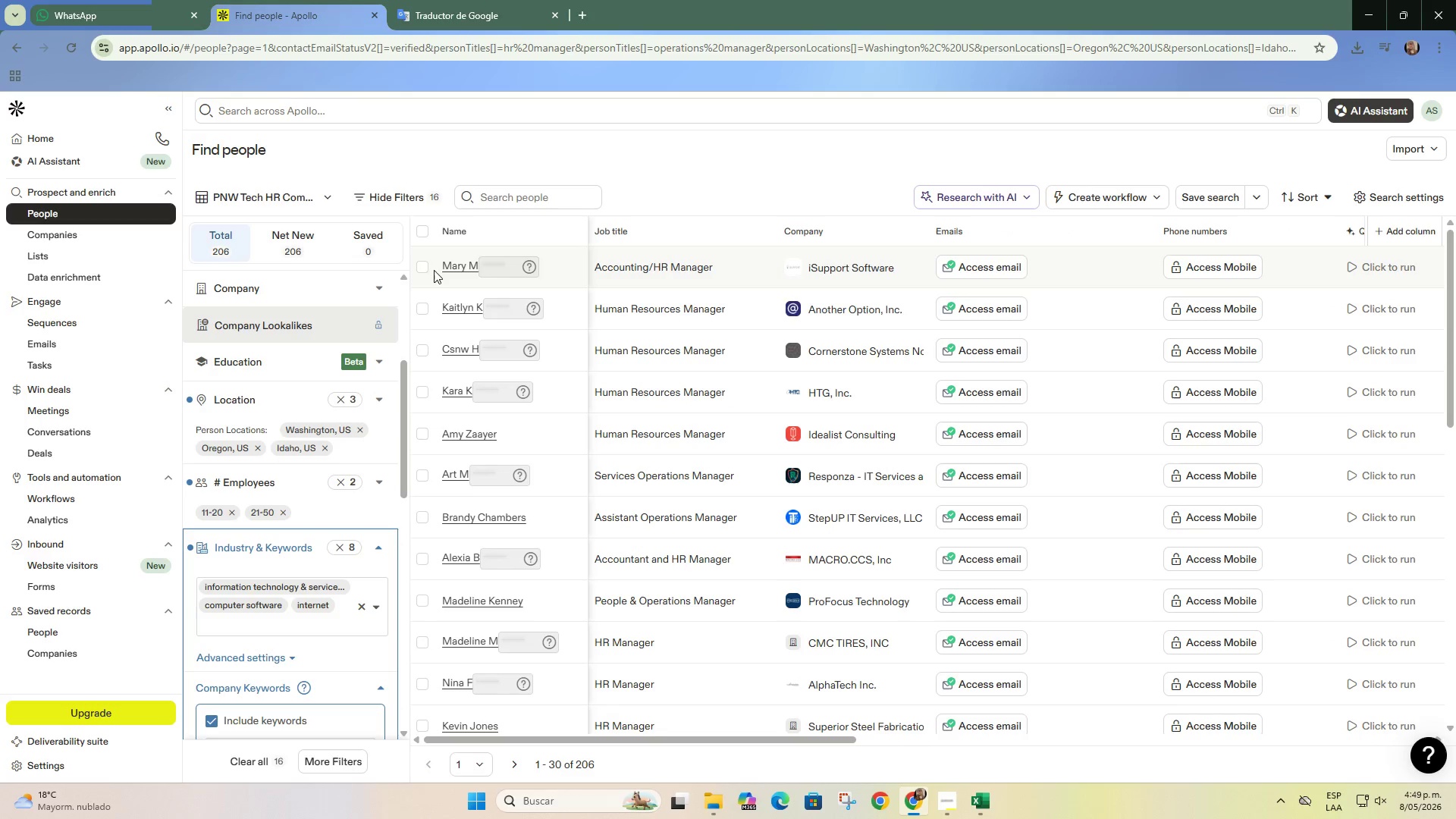 
left_click([425, 267])
 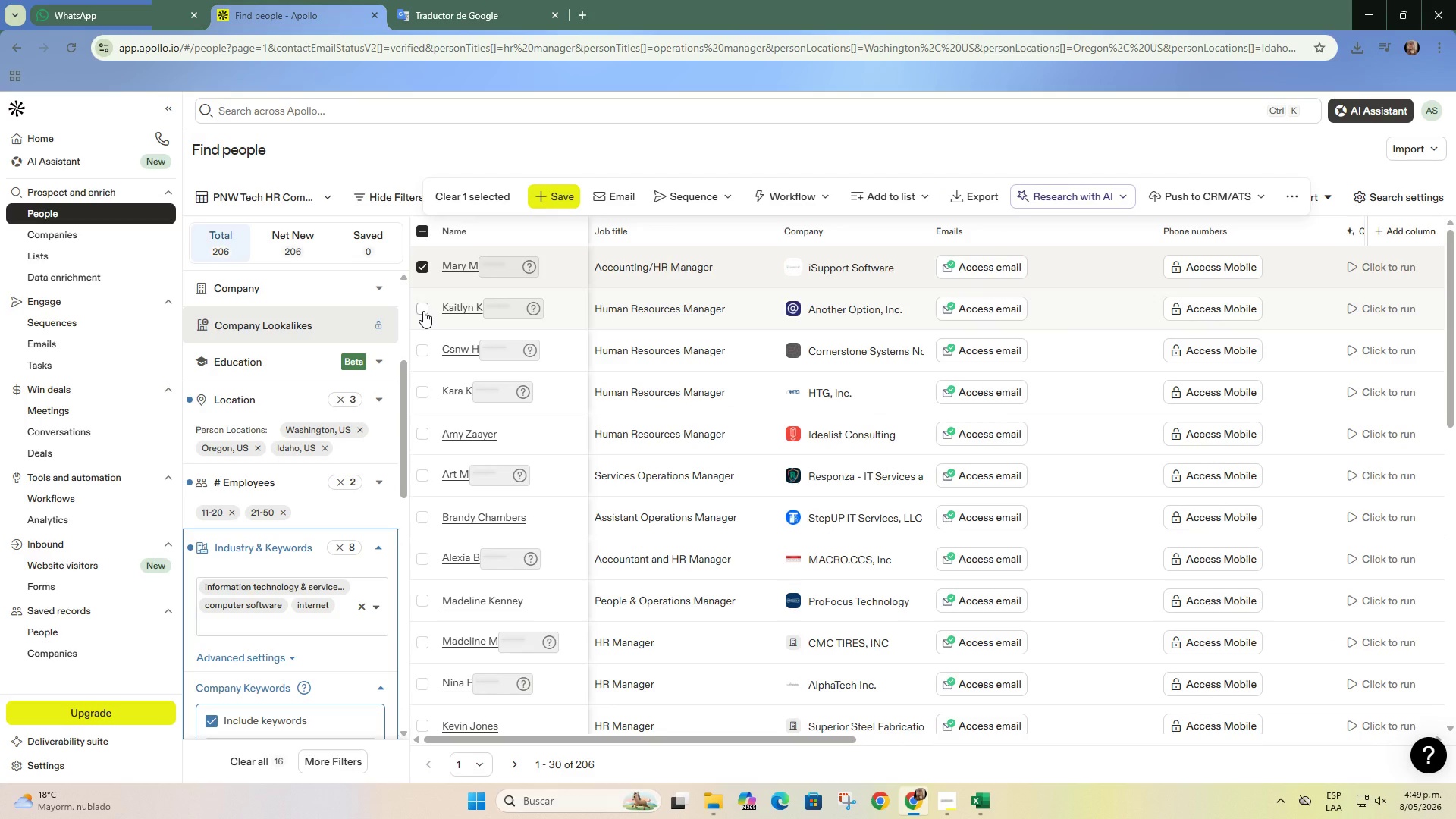 
left_click([423, 311])
 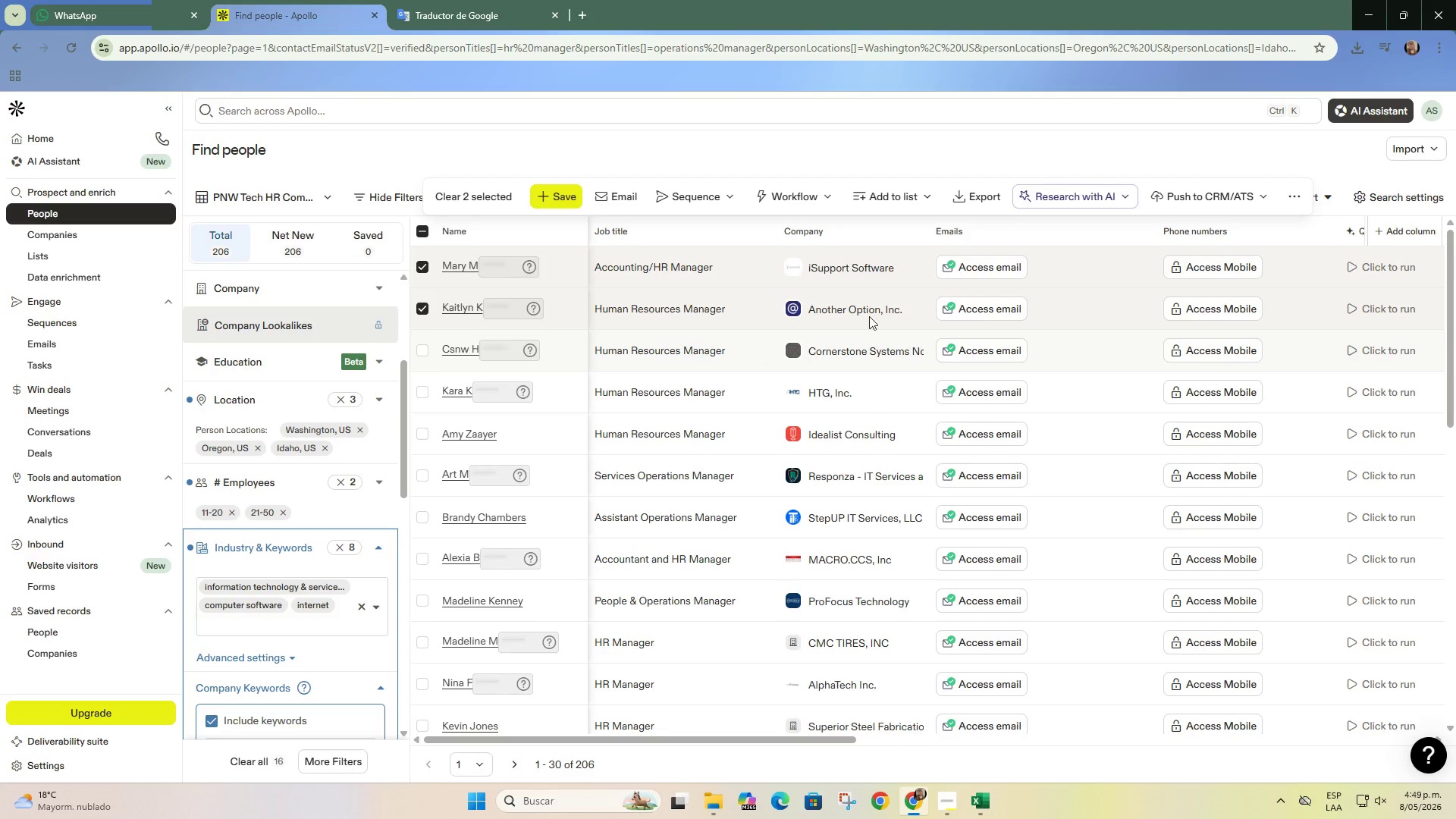 
right_click([868, 271])
 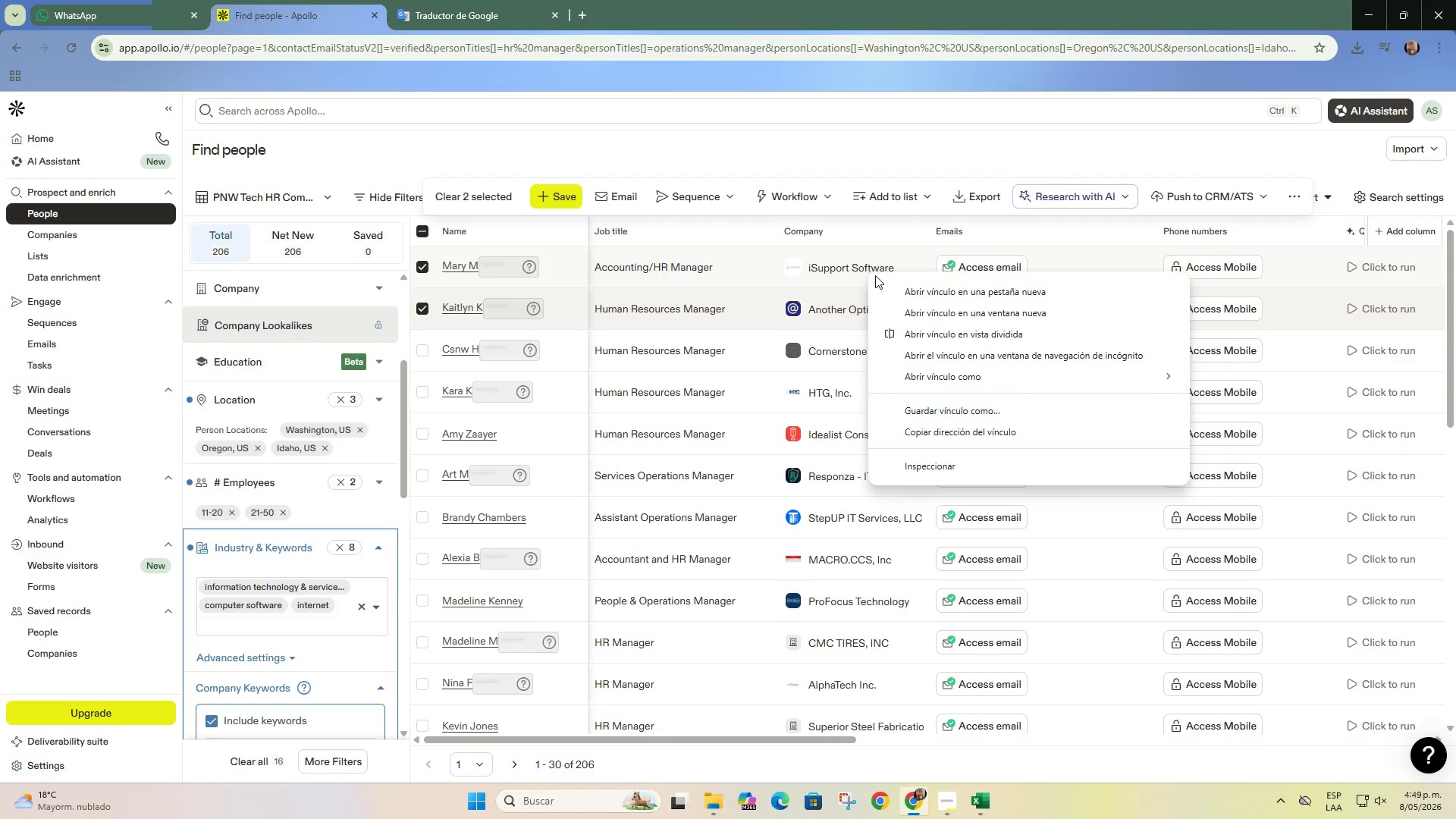 
left_click([902, 287])
 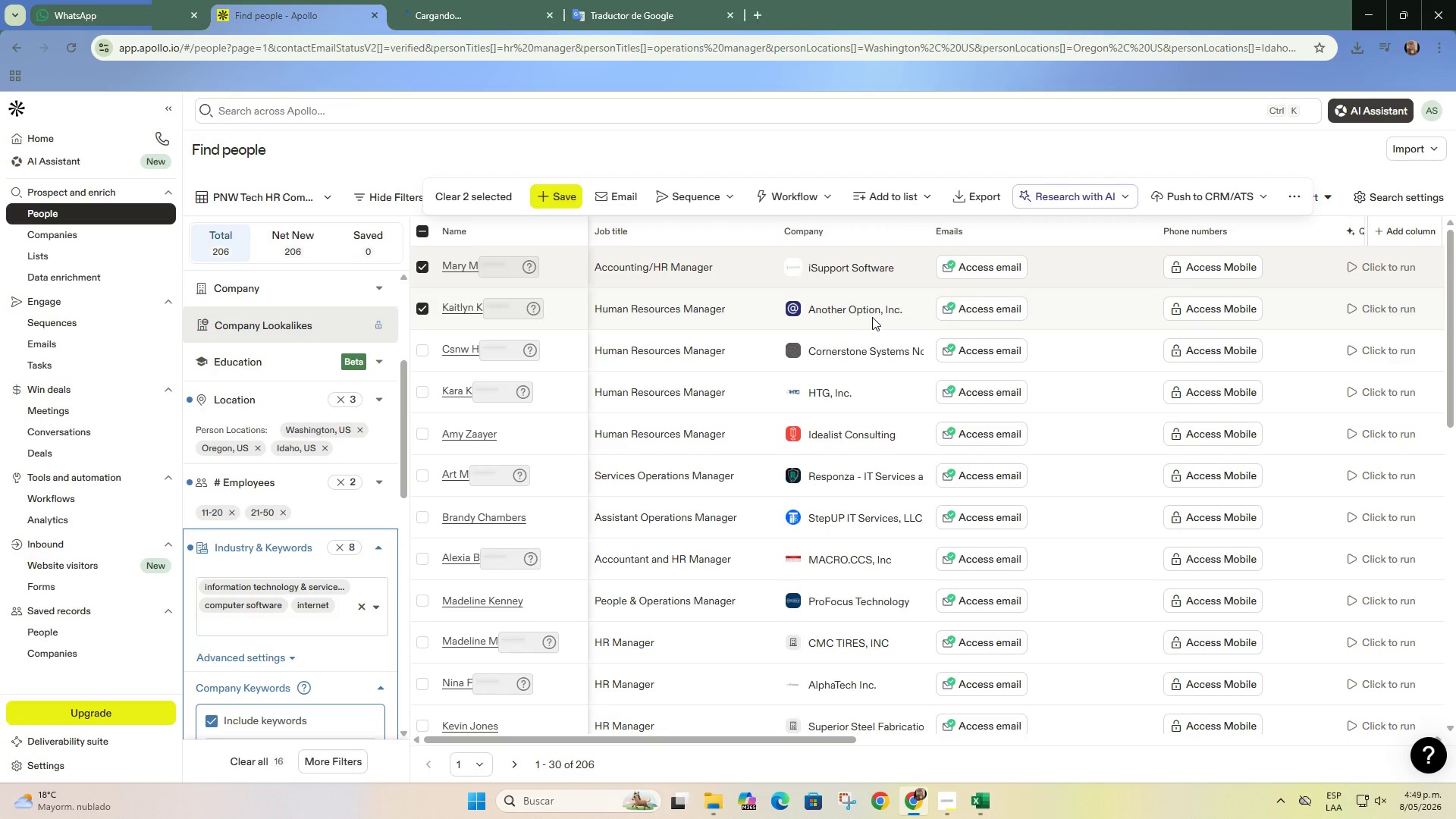 
right_click([872, 317])
 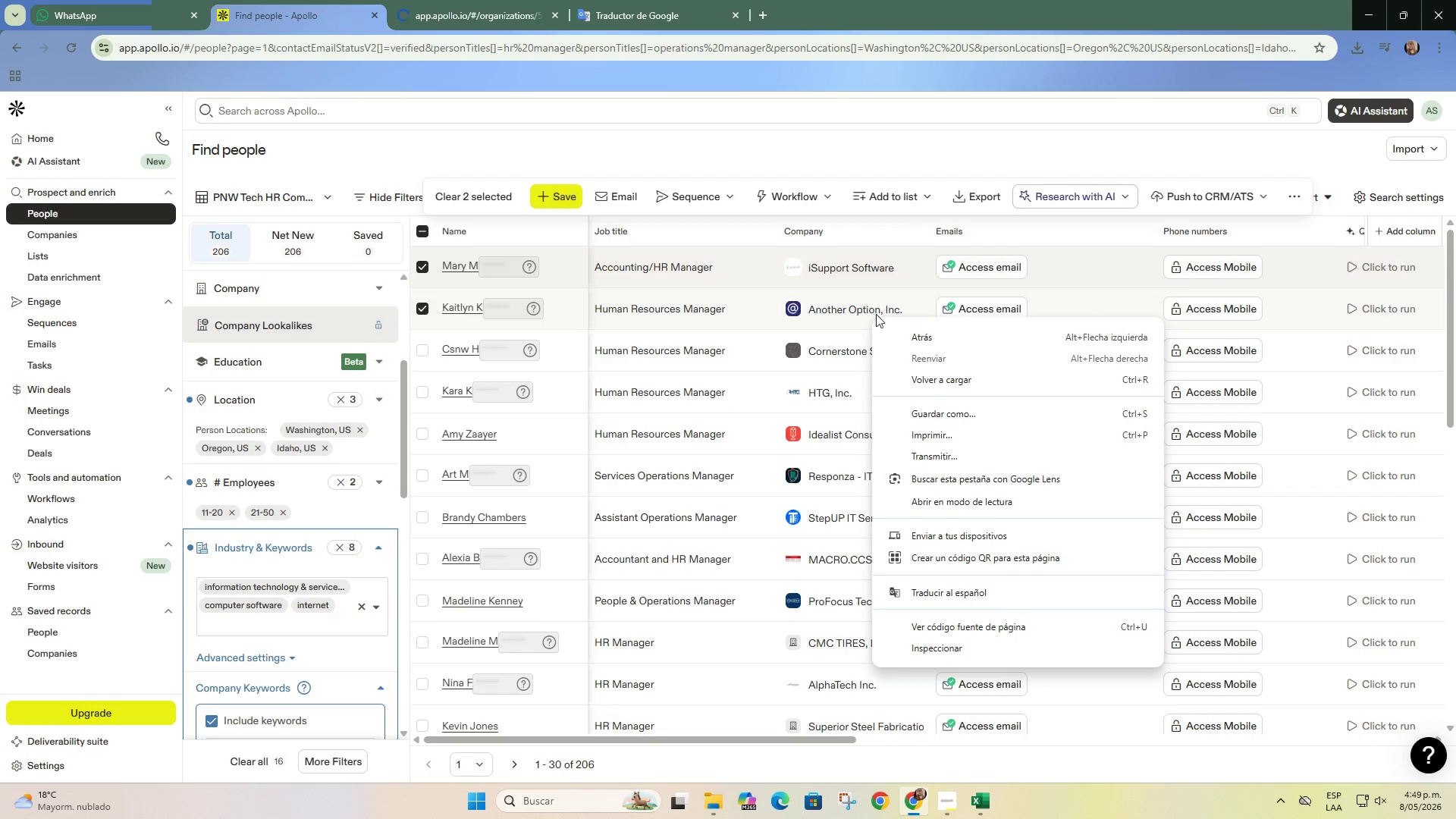 
right_click([879, 312])
 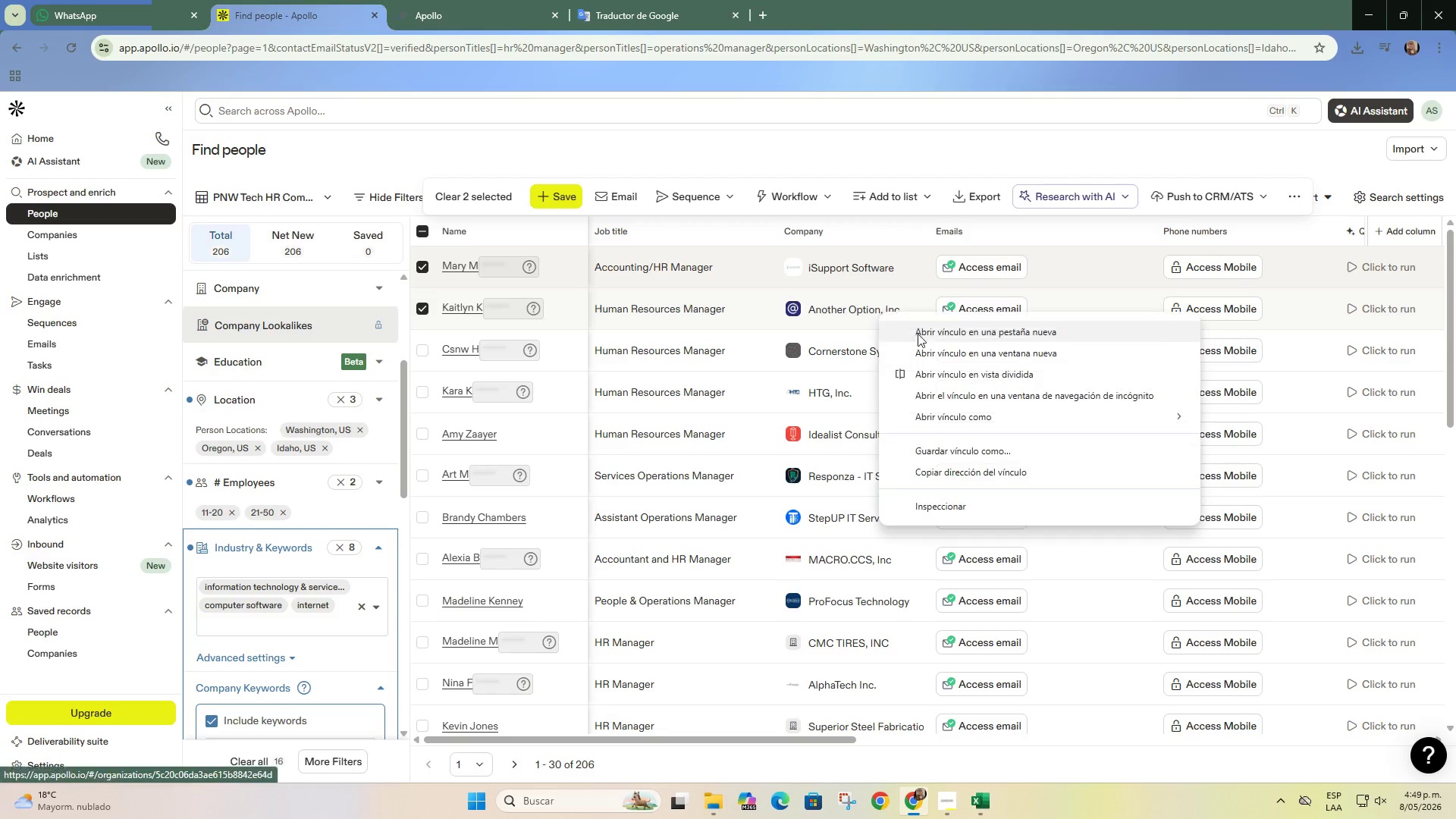 
left_click([918, 334])
 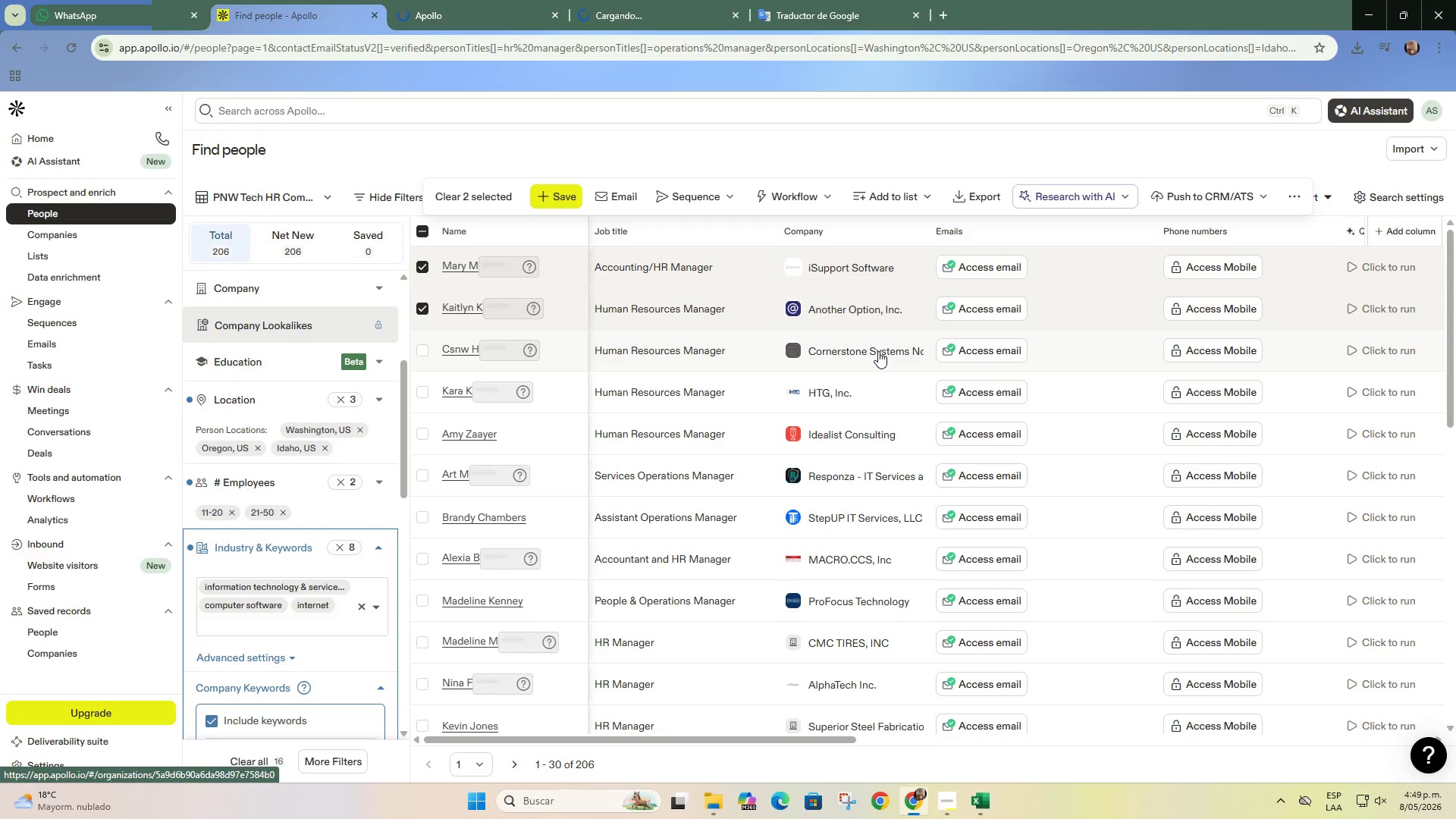 
right_click([878, 351])
 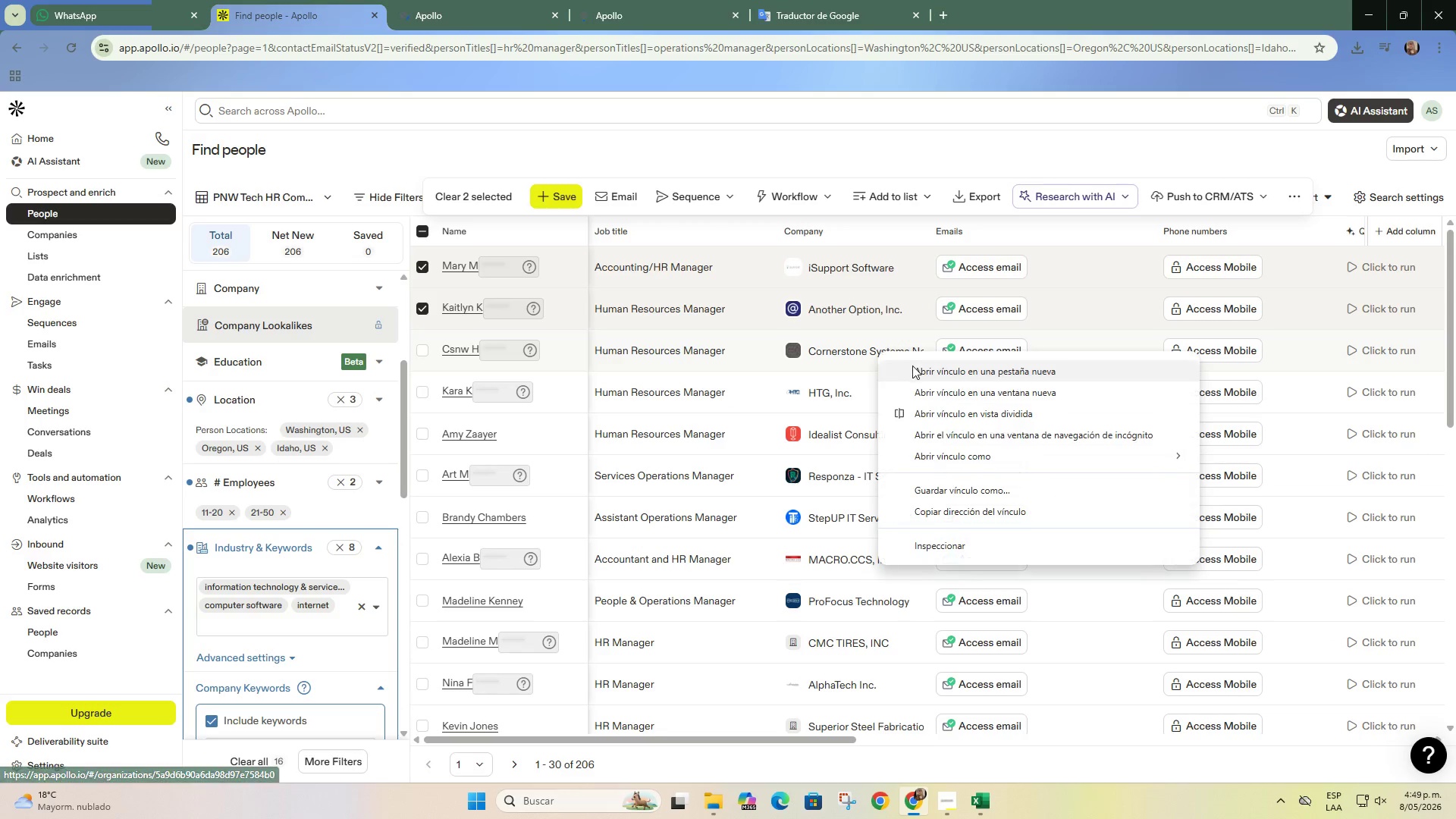 
left_click([918, 369])
 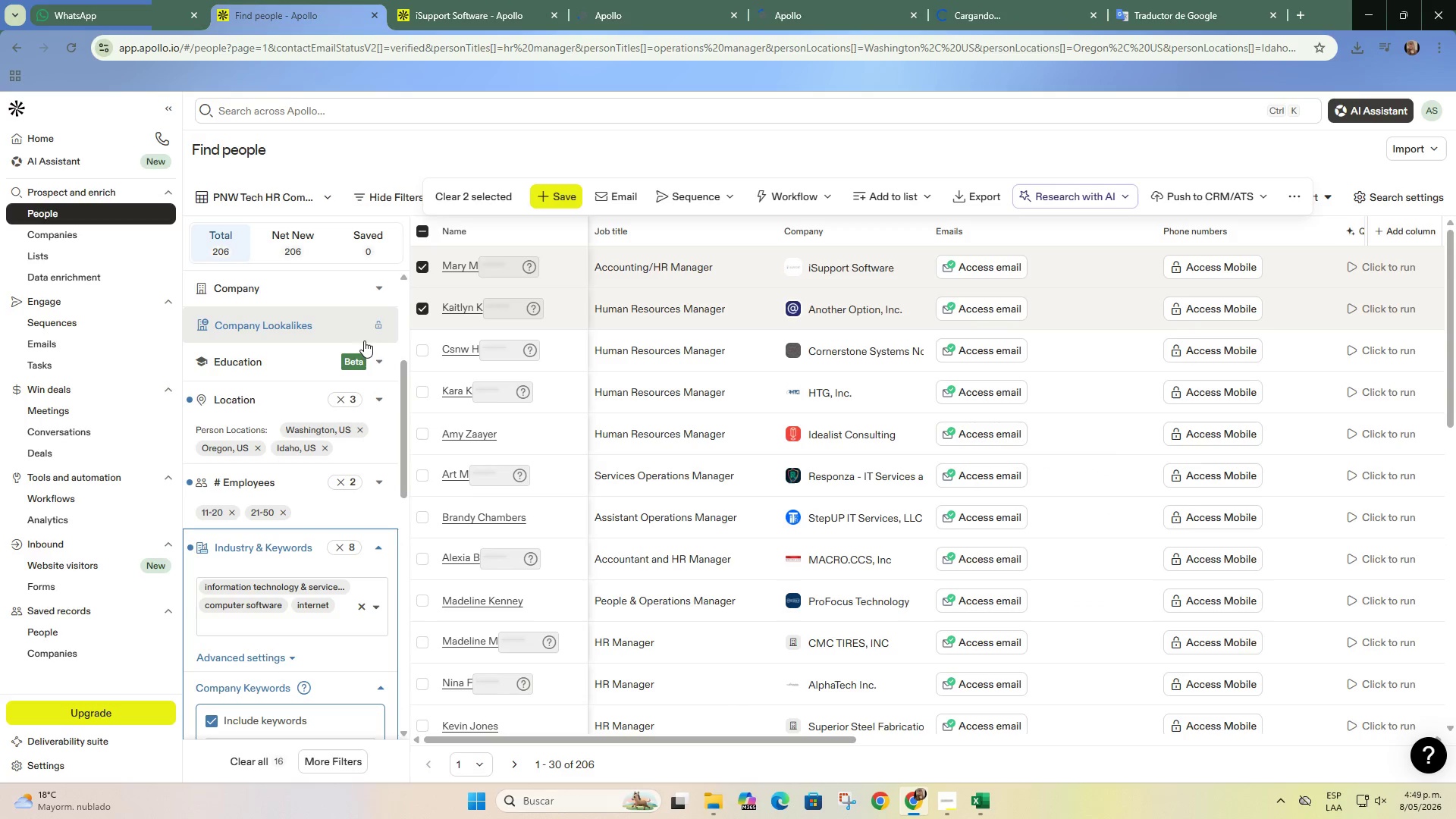 
left_click([414, 347])
 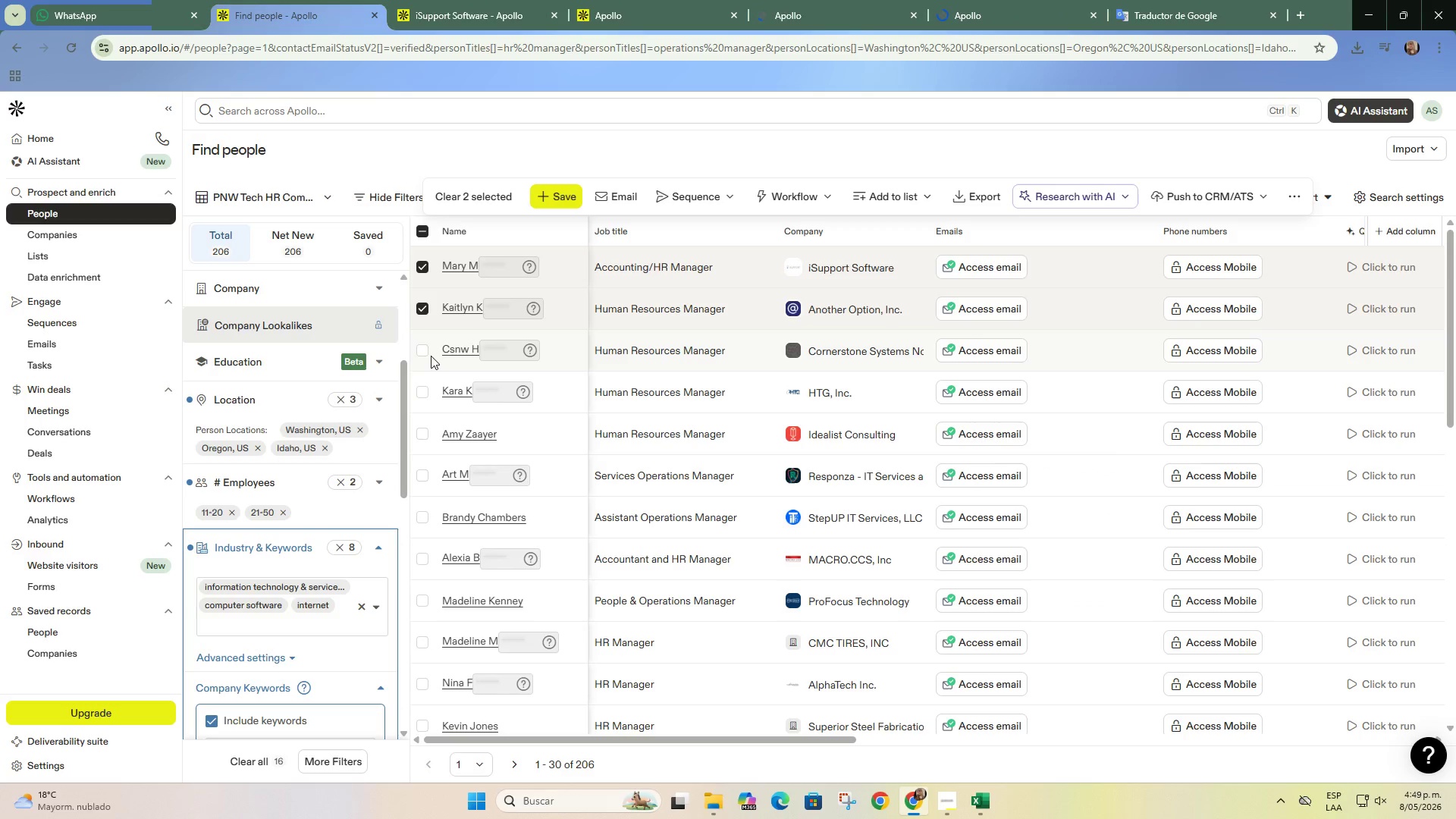 
left_click([426, 355])
 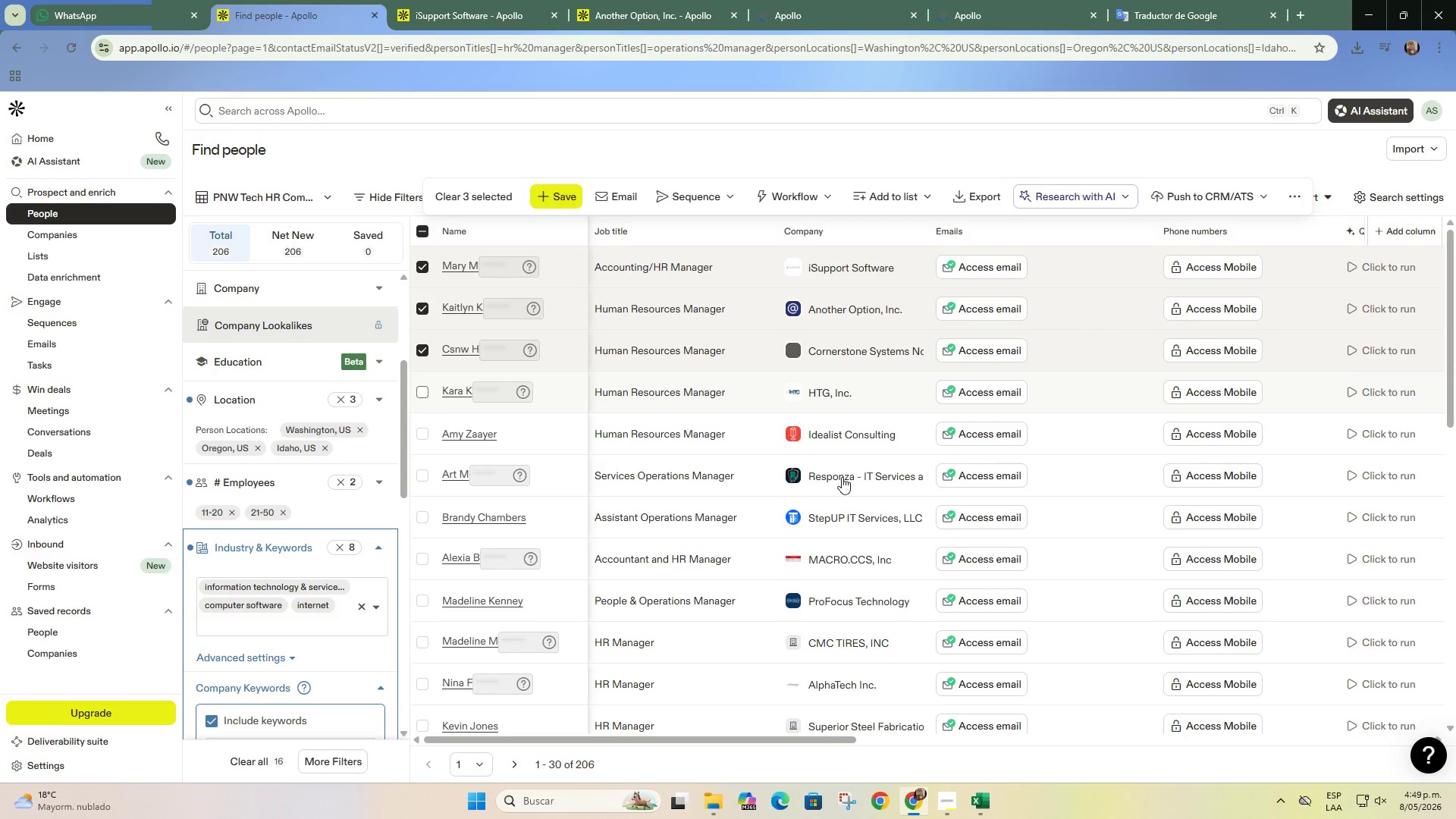 
right_click([849, 435])
 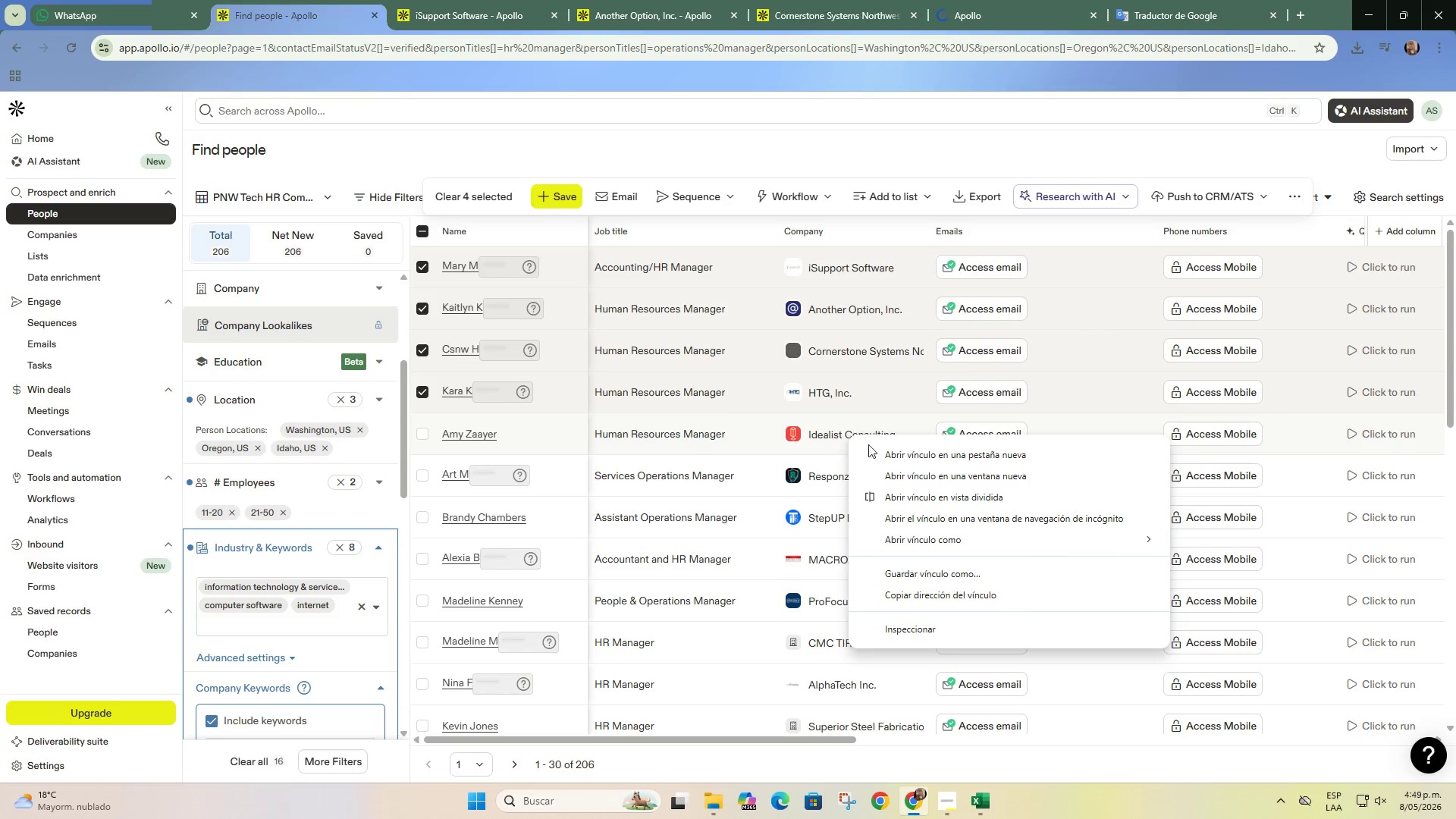 
left_click([883, 456])
 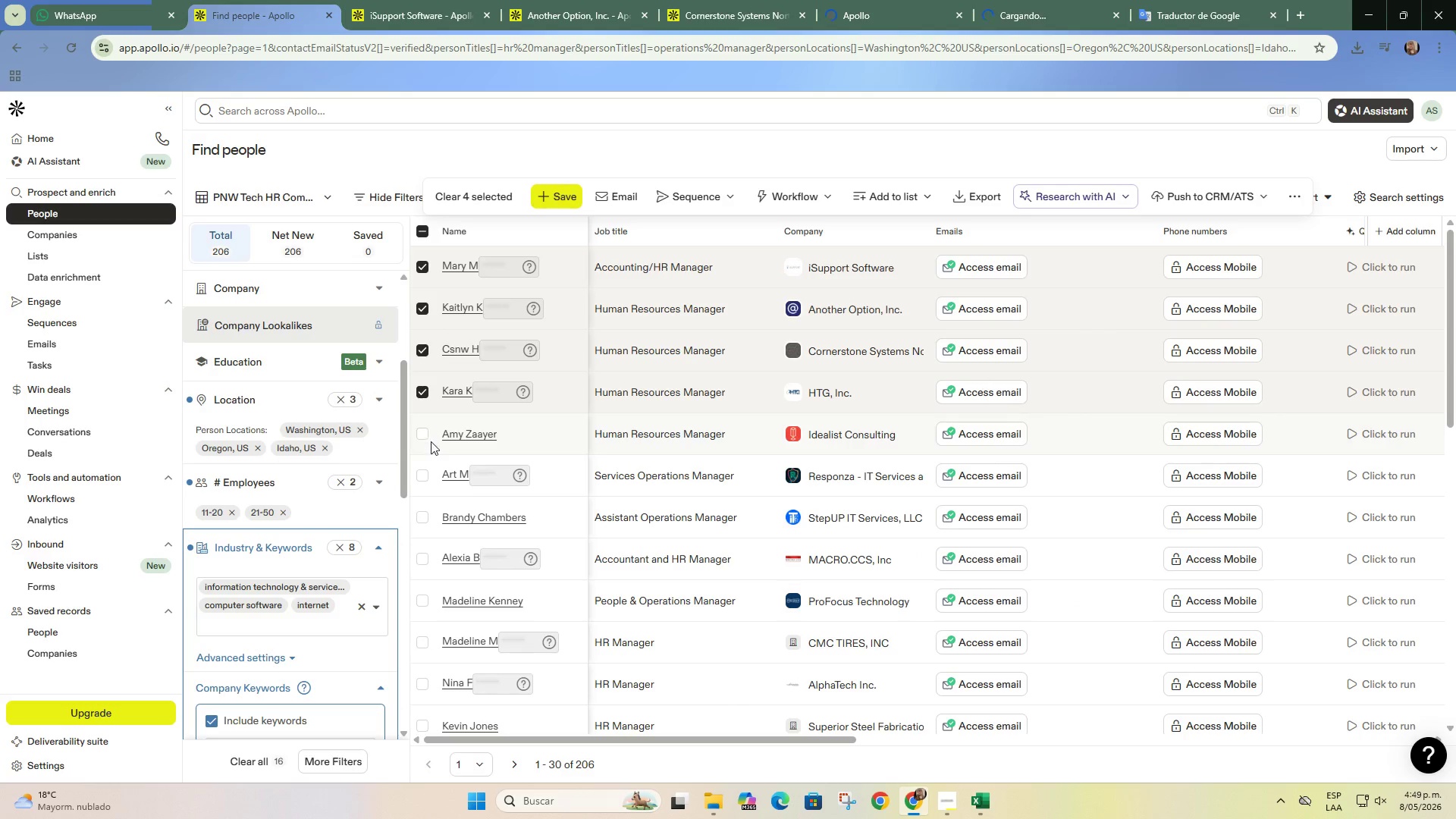 
left_click([428, 438])
 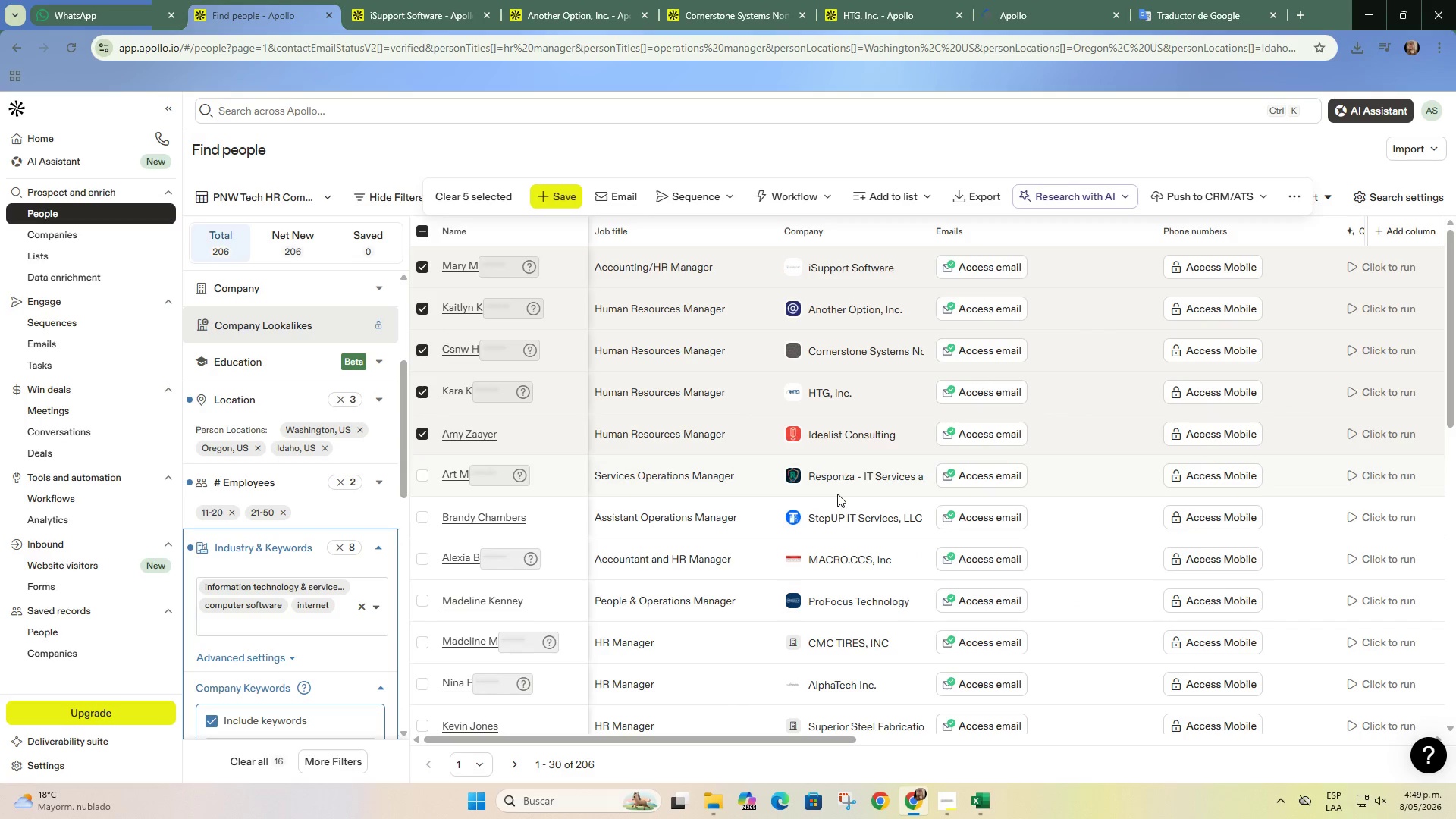 
right_click([859, 475])
 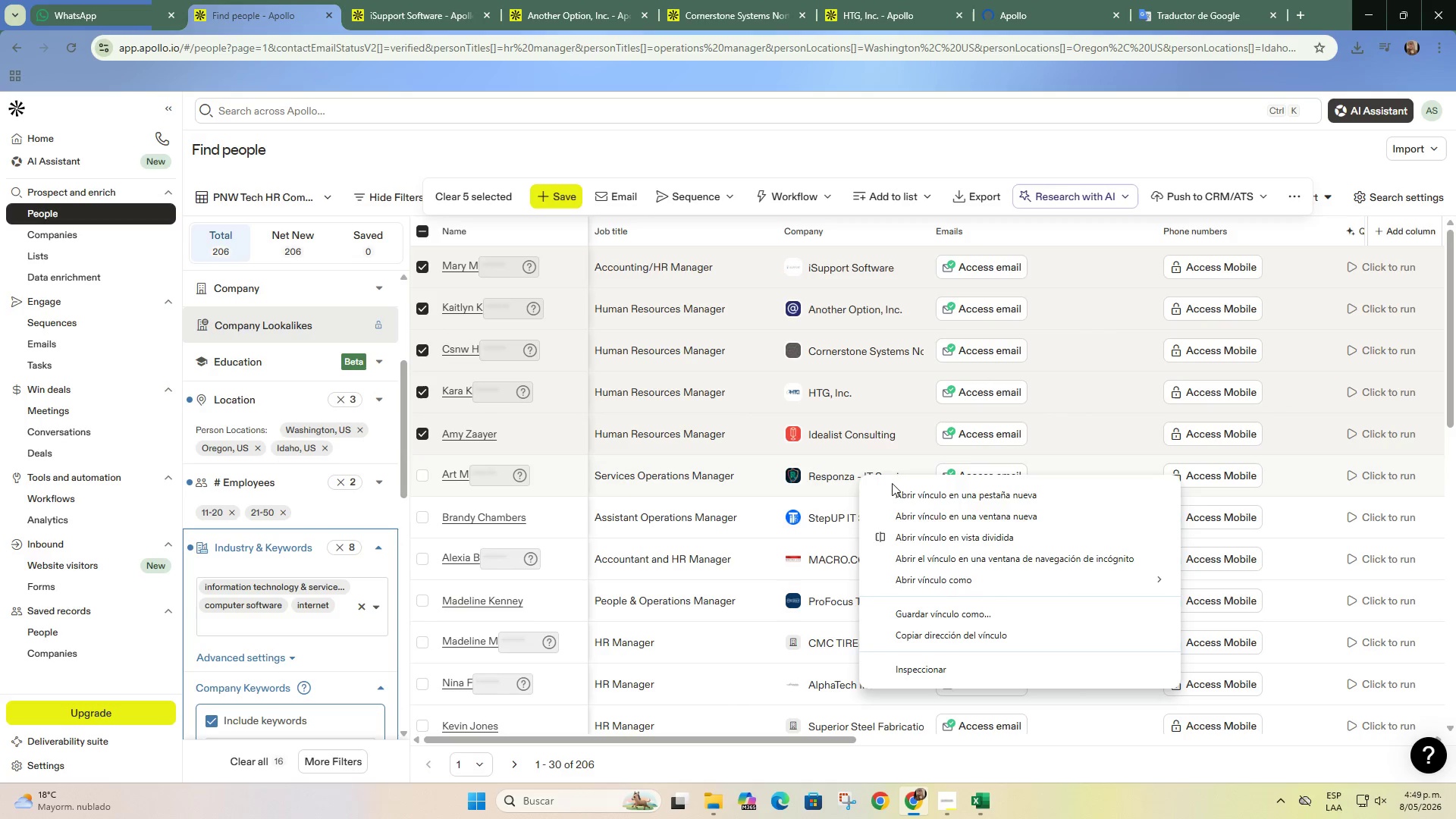 
left_click([896, 488])
 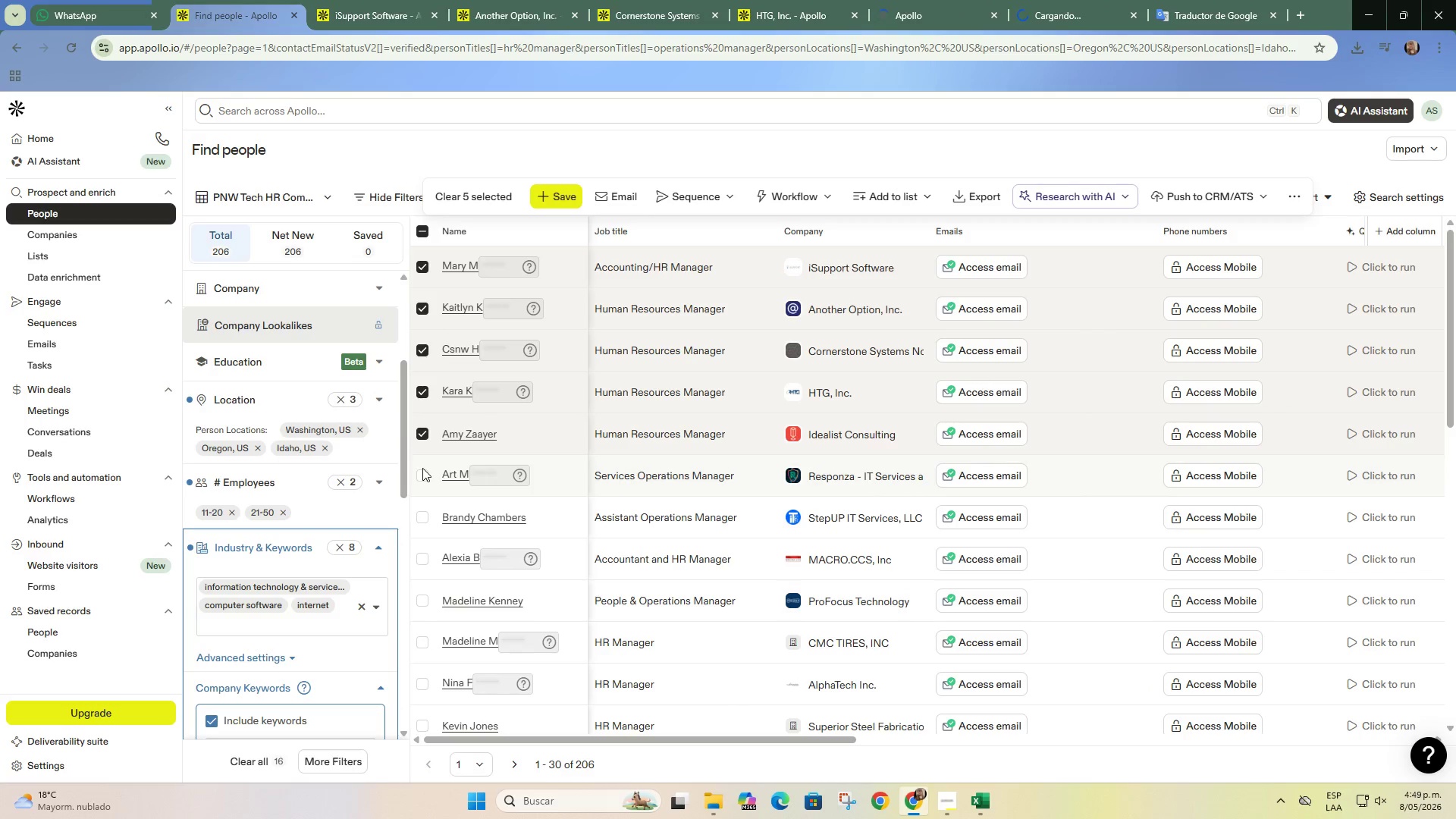 
left_click([424, 476])
 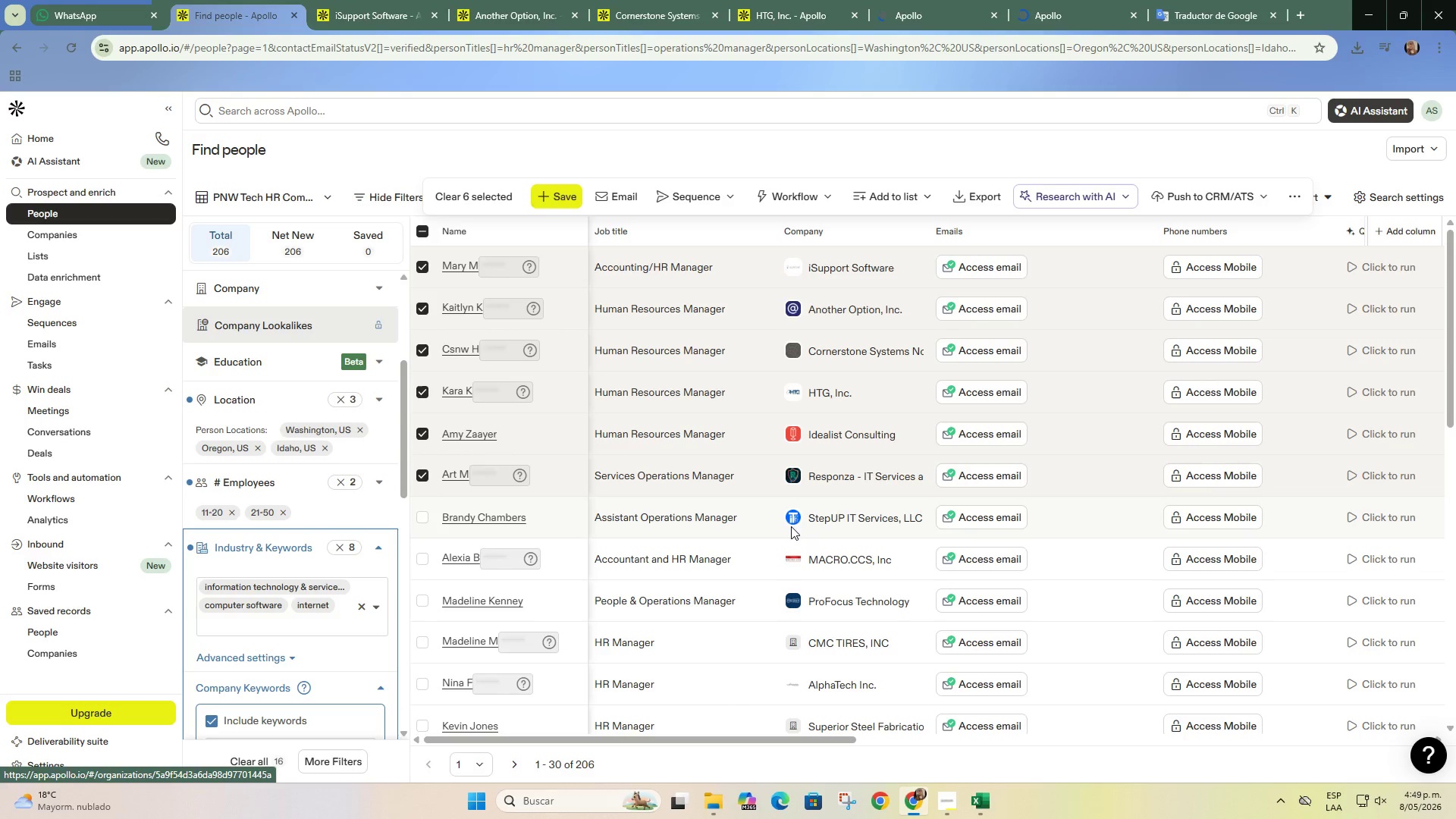 
scroll: coordinate [789, 526], scroll_direction: down, amount: 1.0
 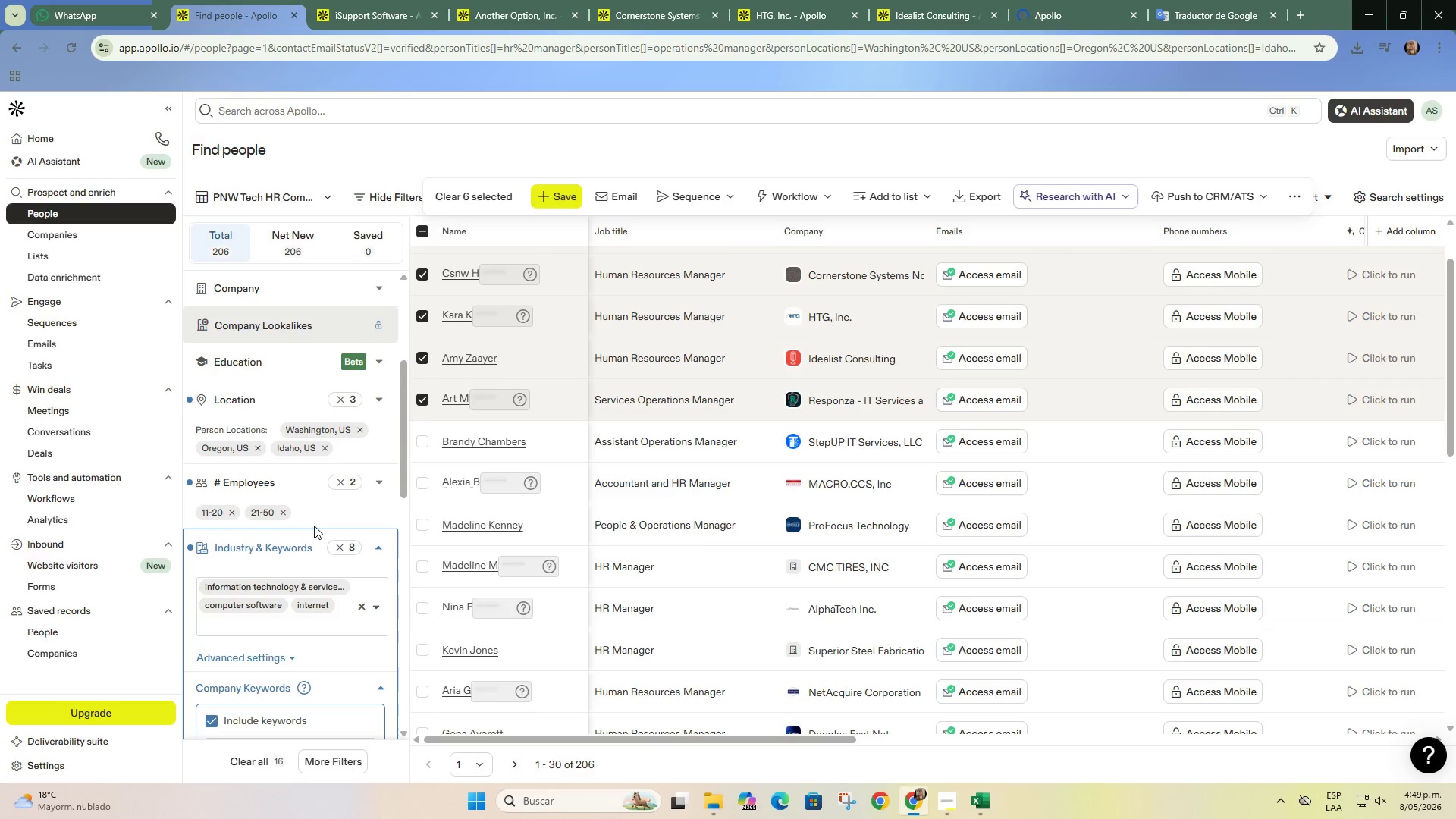 
scroll: coordinate [325, 518], scroll_direction: up, amount: 2.0
 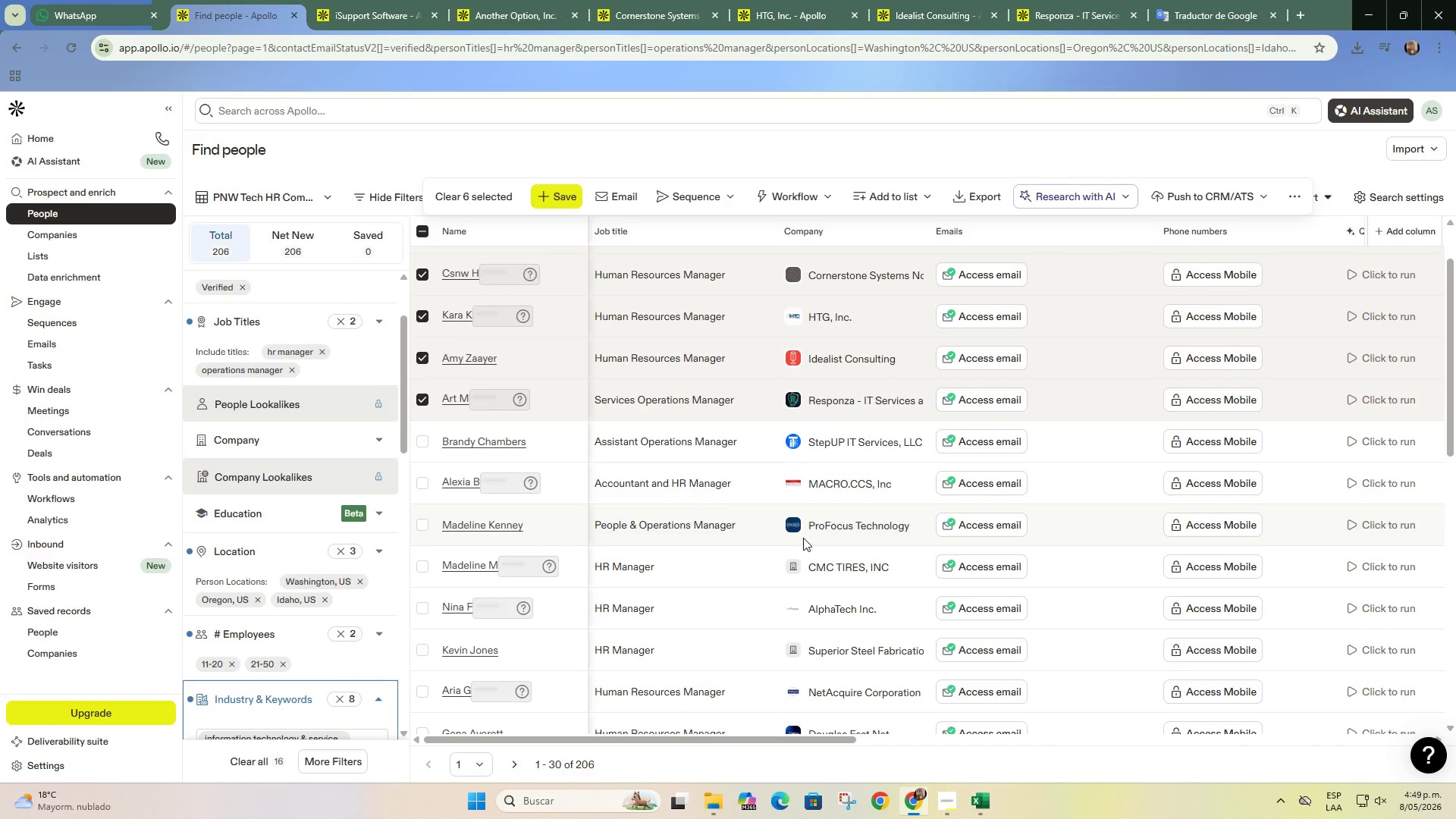 
scroll: coordinate [846, 570], scroll_direction: down, amount: 1.0
 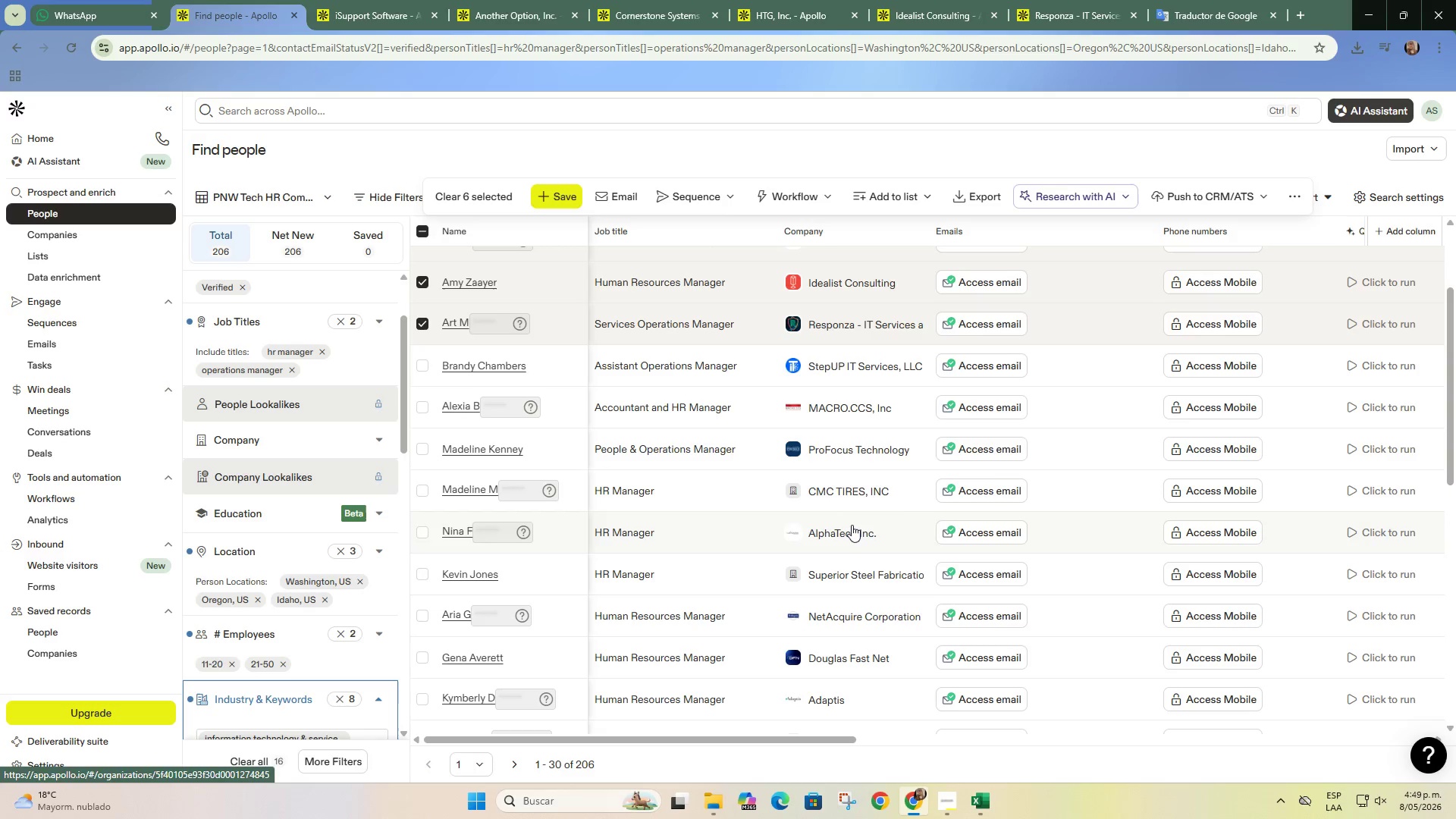 
right_click([862, 488])
 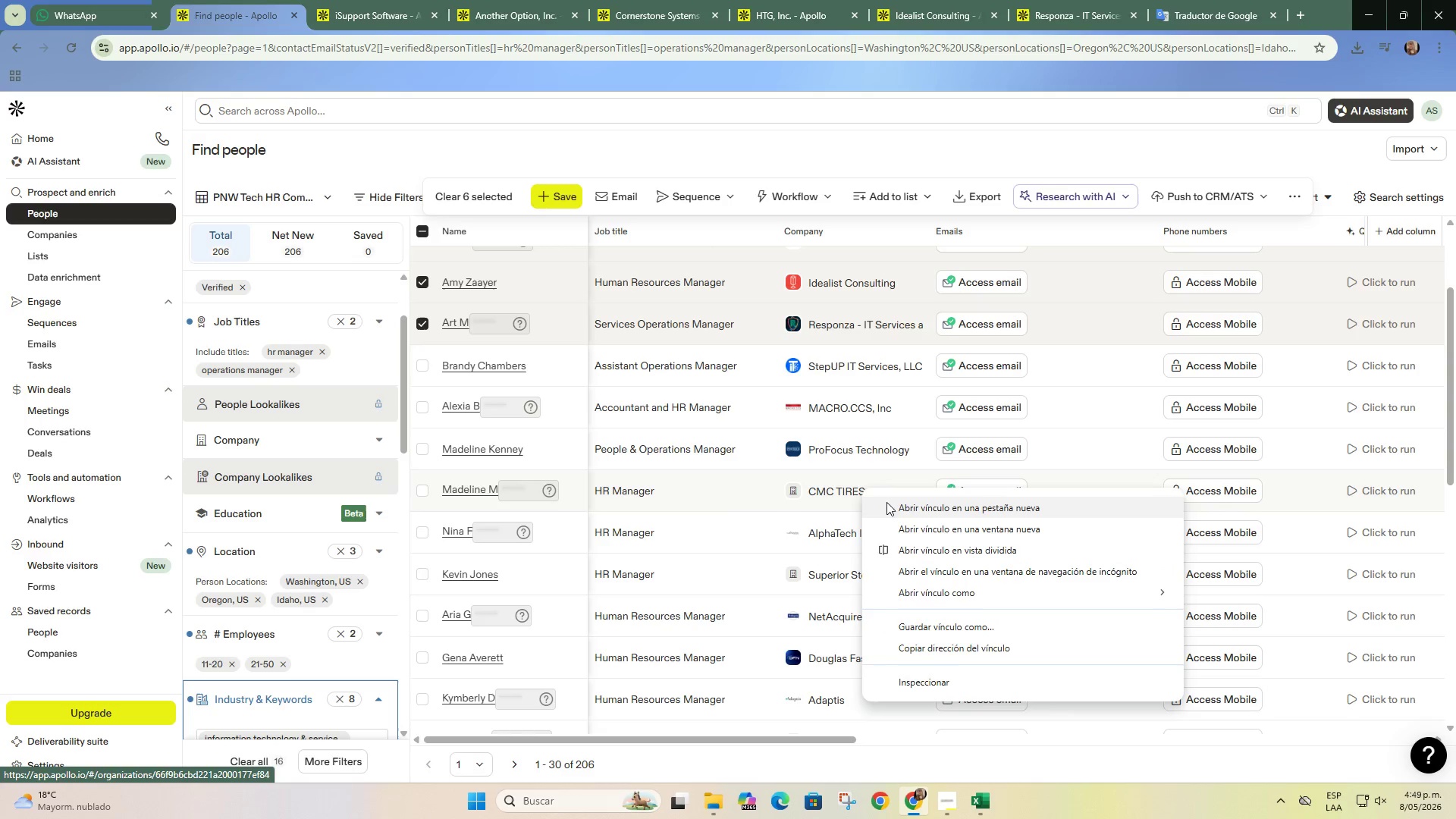 
left_click([893, 504])
 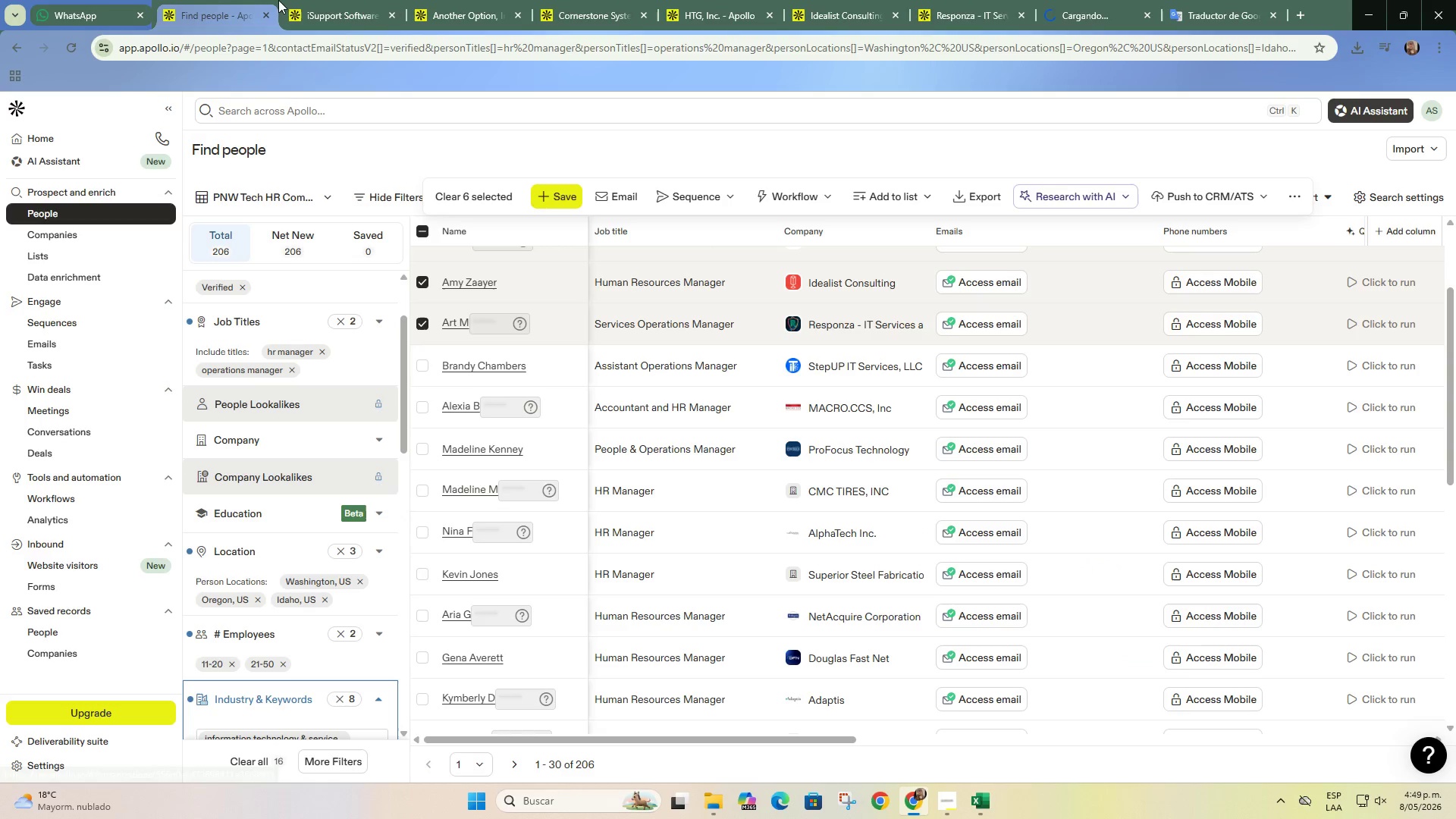 
left_click([308, 0])
 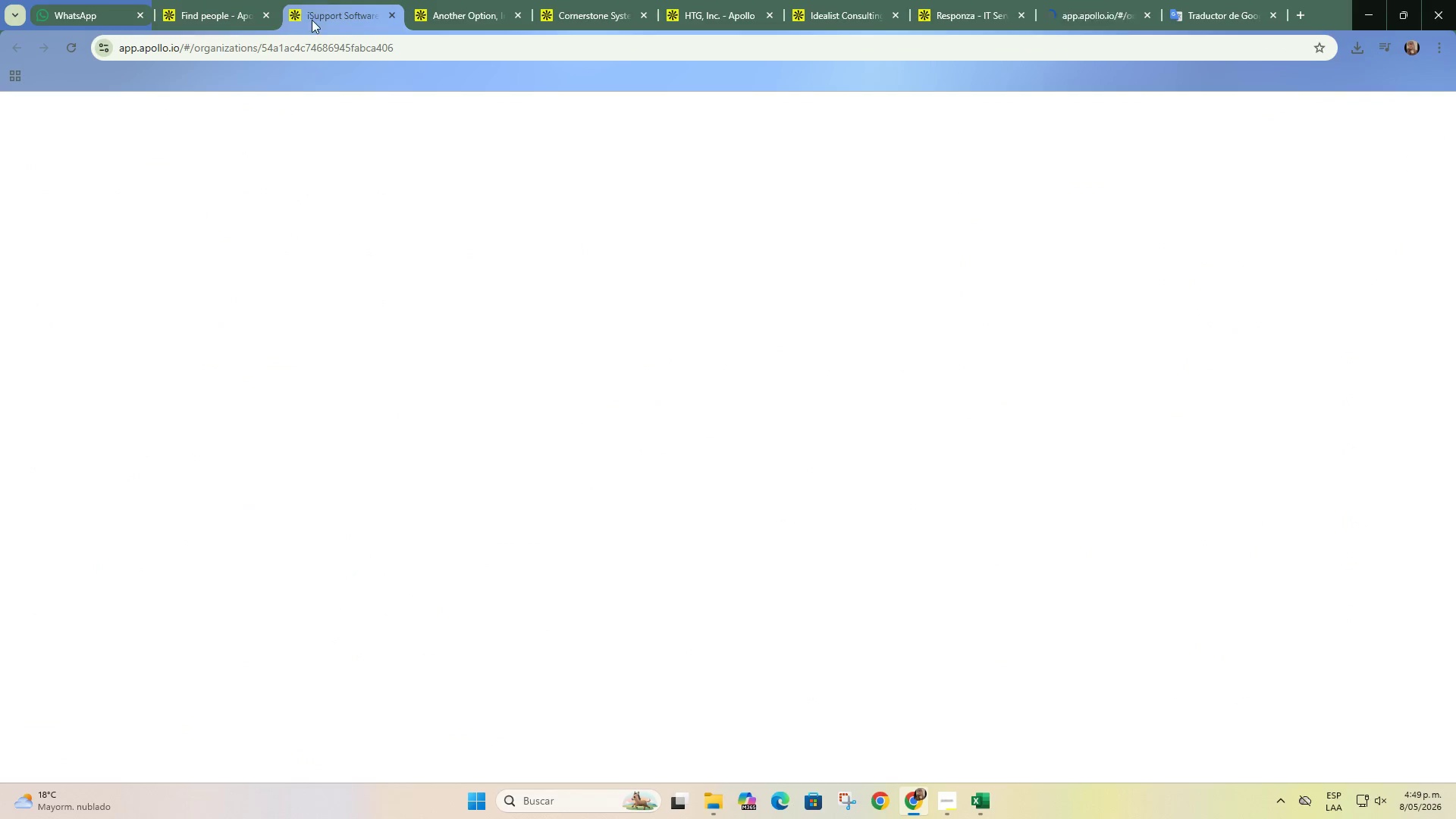 
mouse_move([481, 157])
 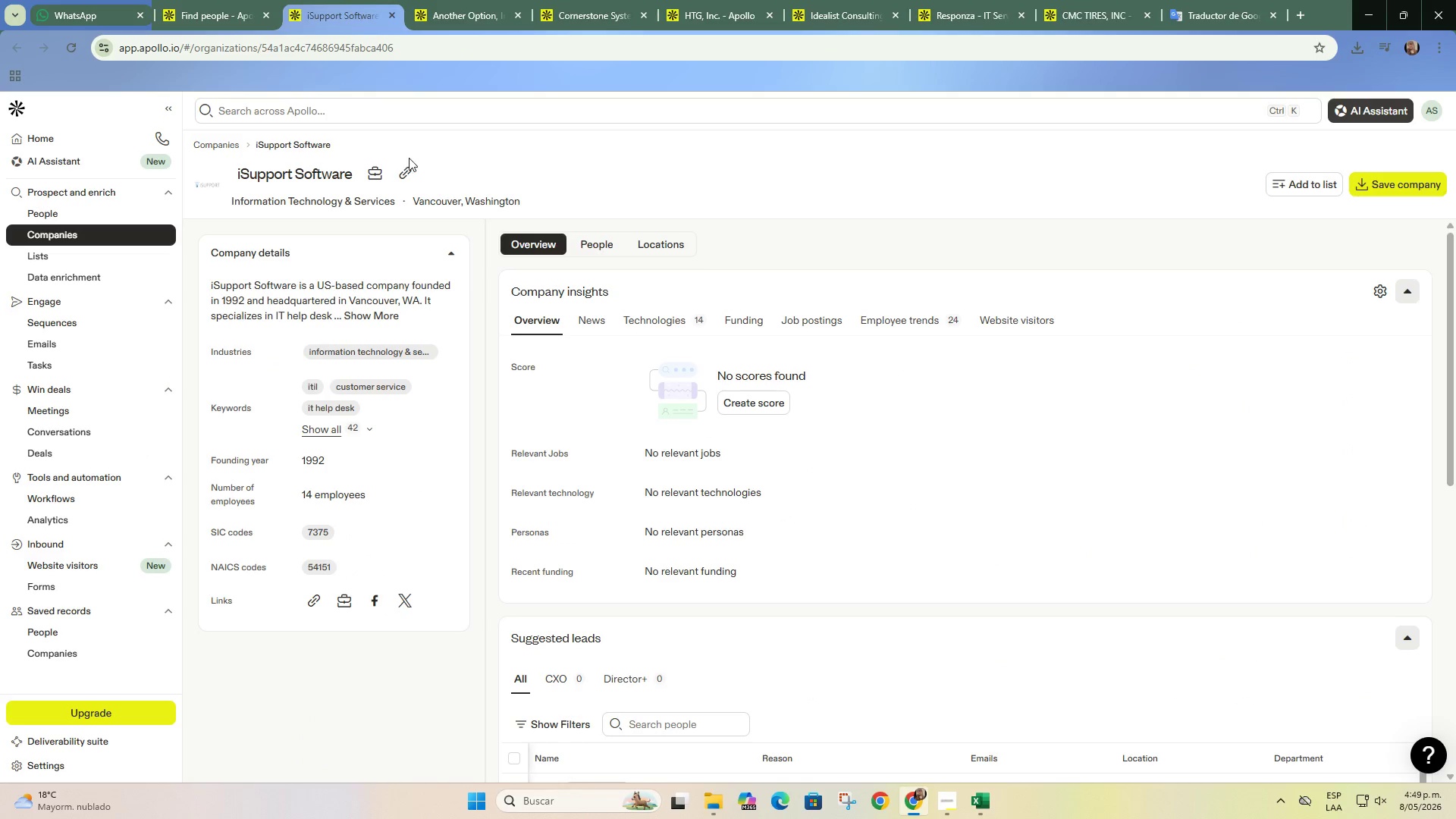 
left_click([409, 165])
 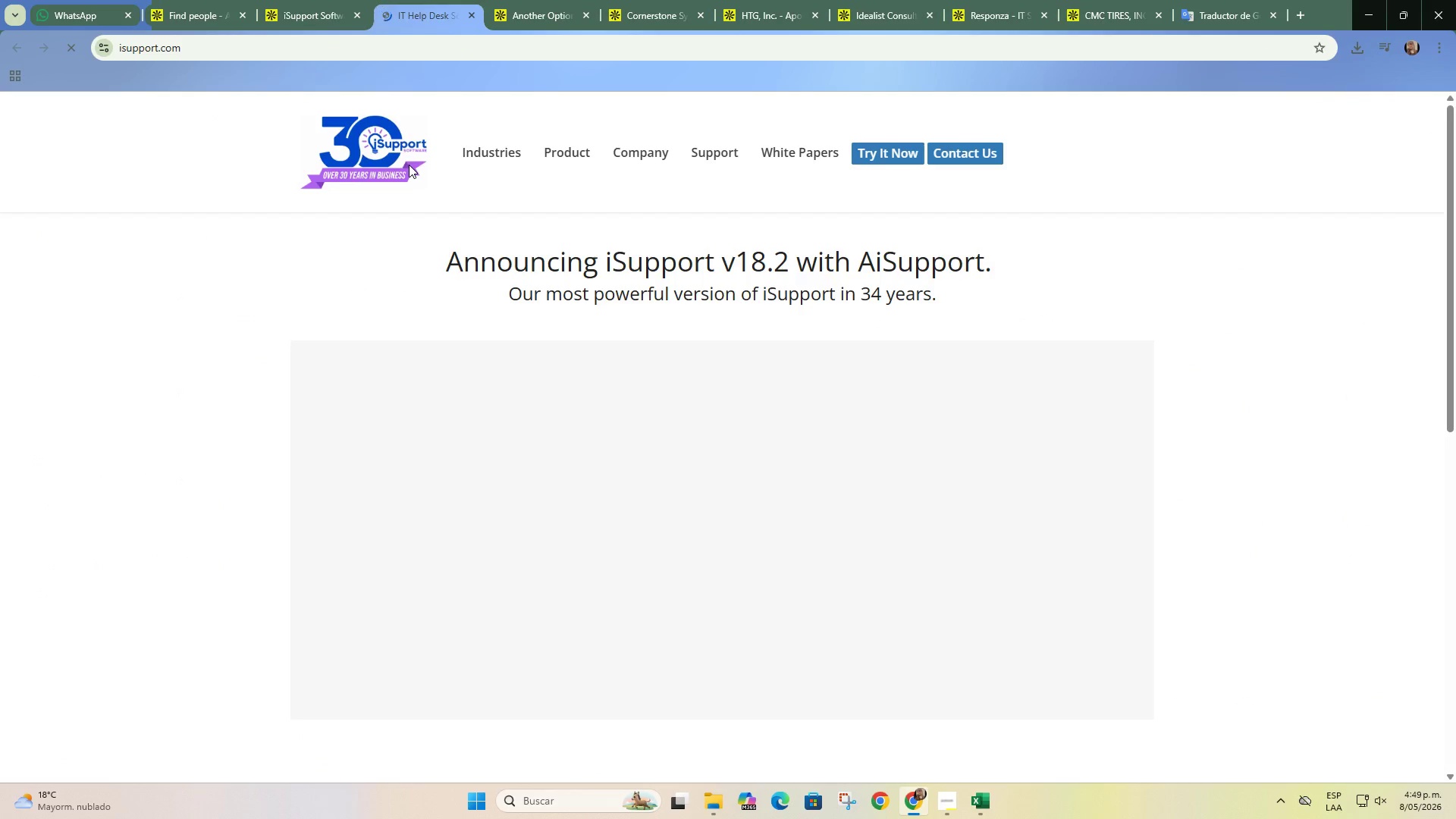 
wait(5.05)
 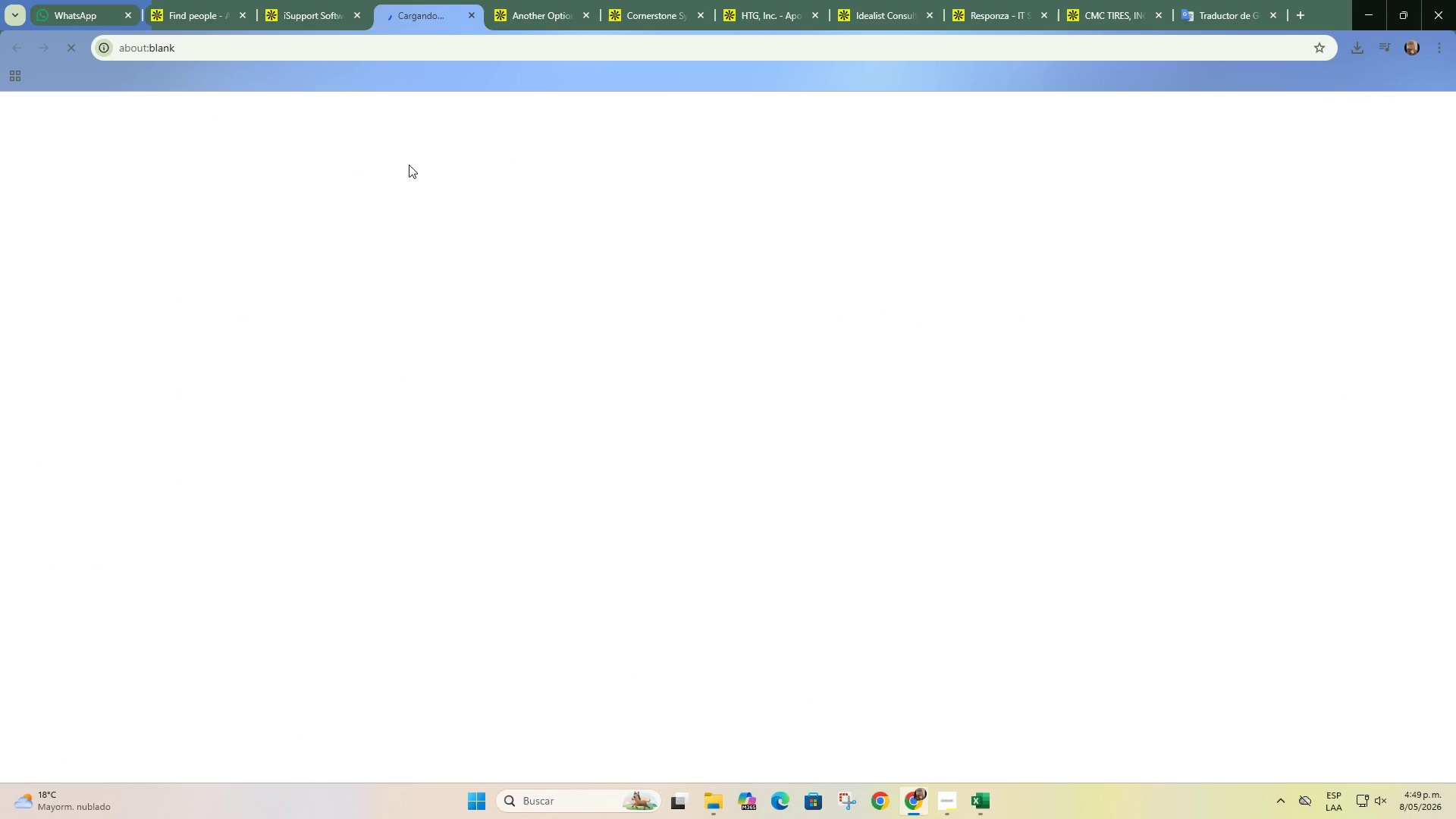 
scroll: coordinate [413, 237], scroll_direction: down, amount: 1.0
 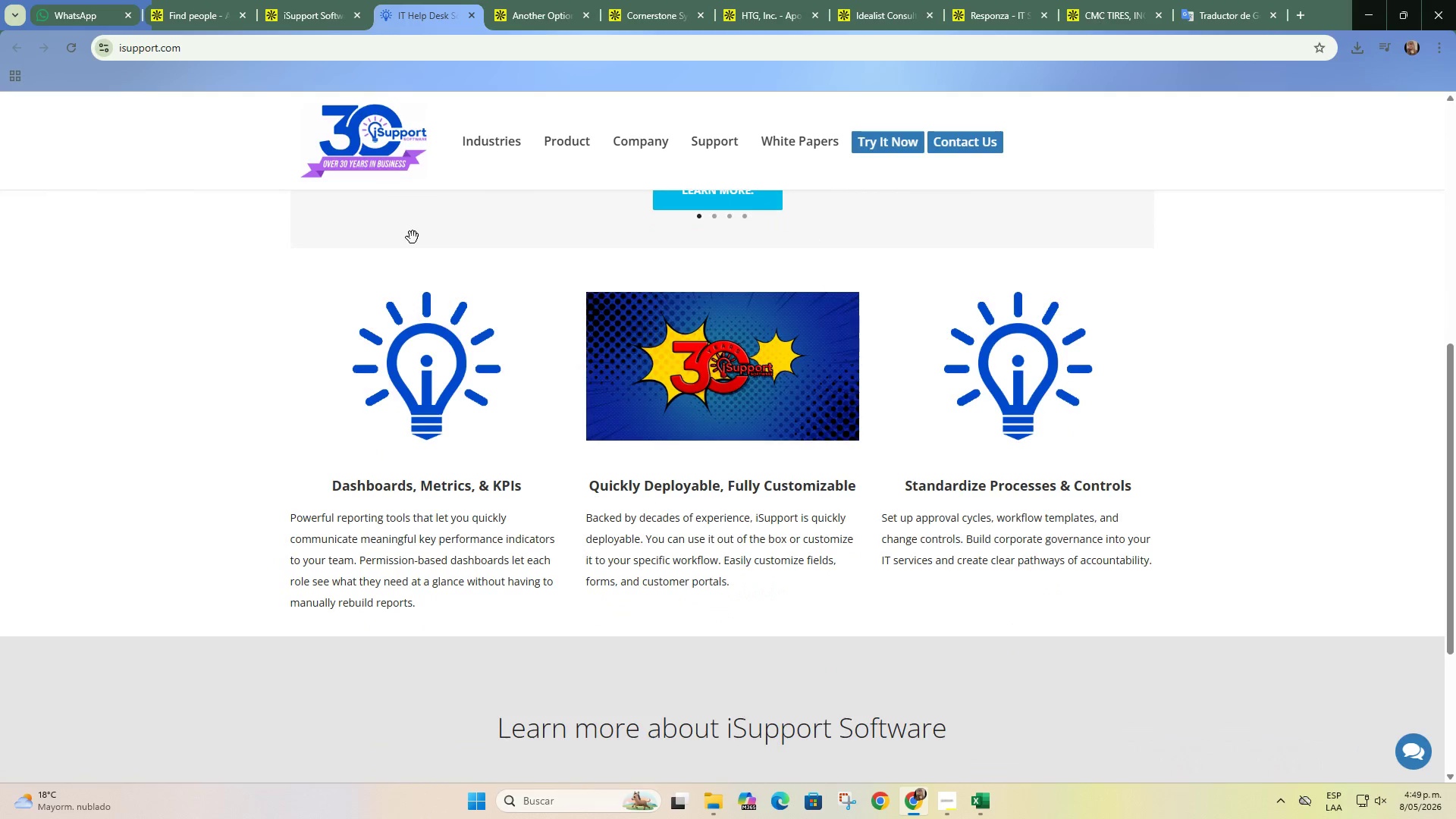 
scroll: coordinate [413, 237], scroll_direction: up, amount: 2.0
 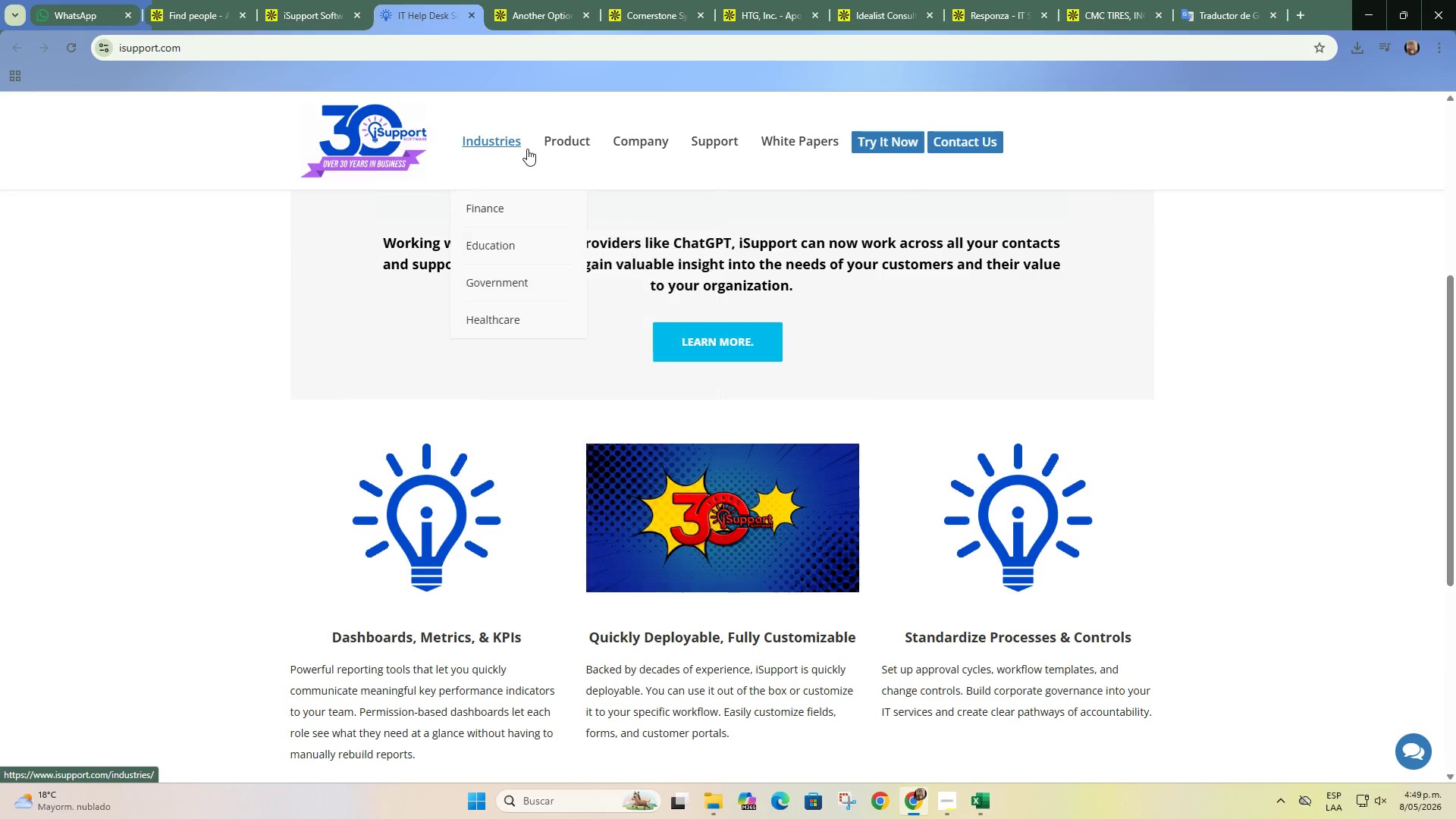 
mouse_move([564, 158])
 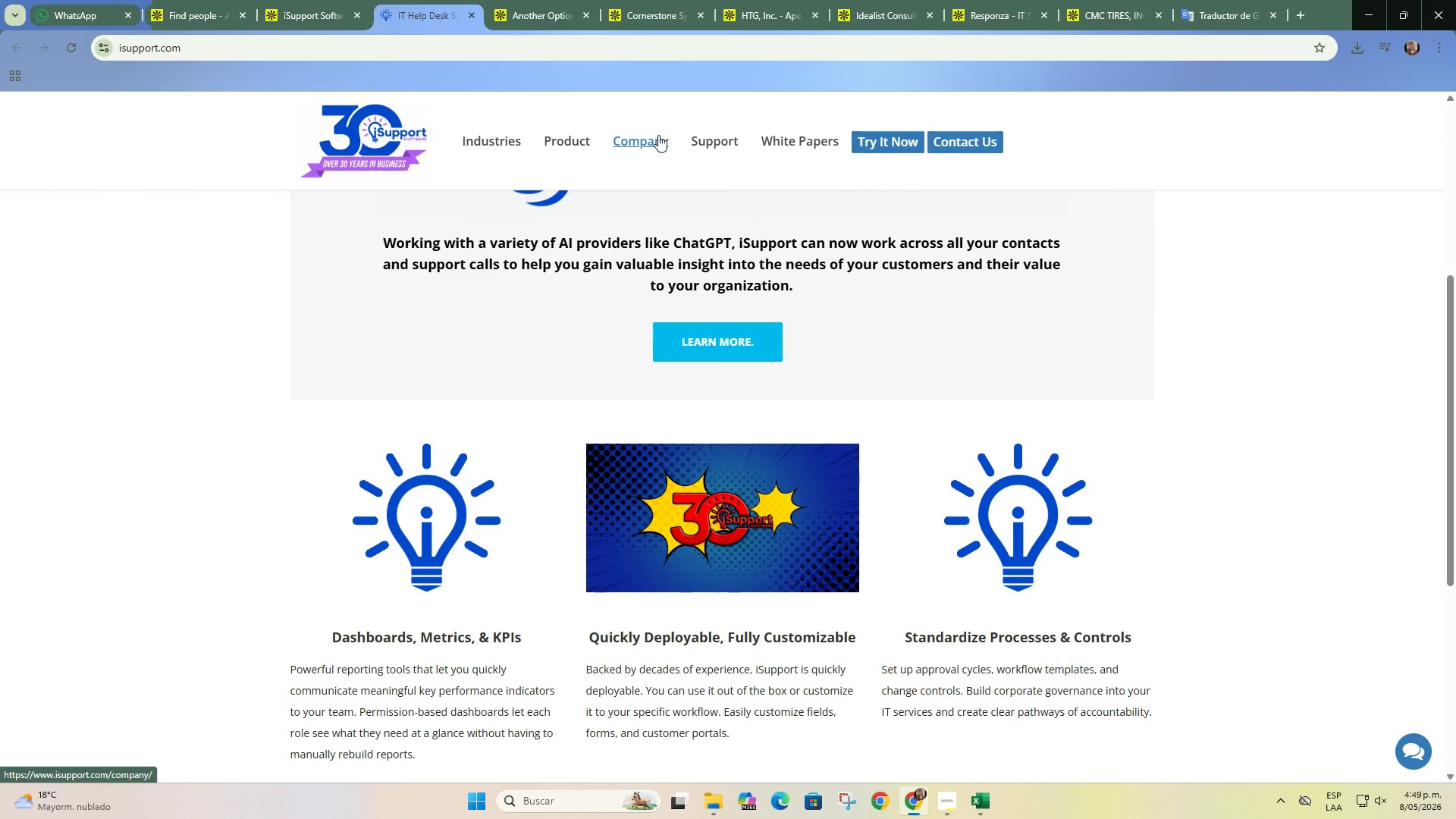 
left_click([643, 143])
 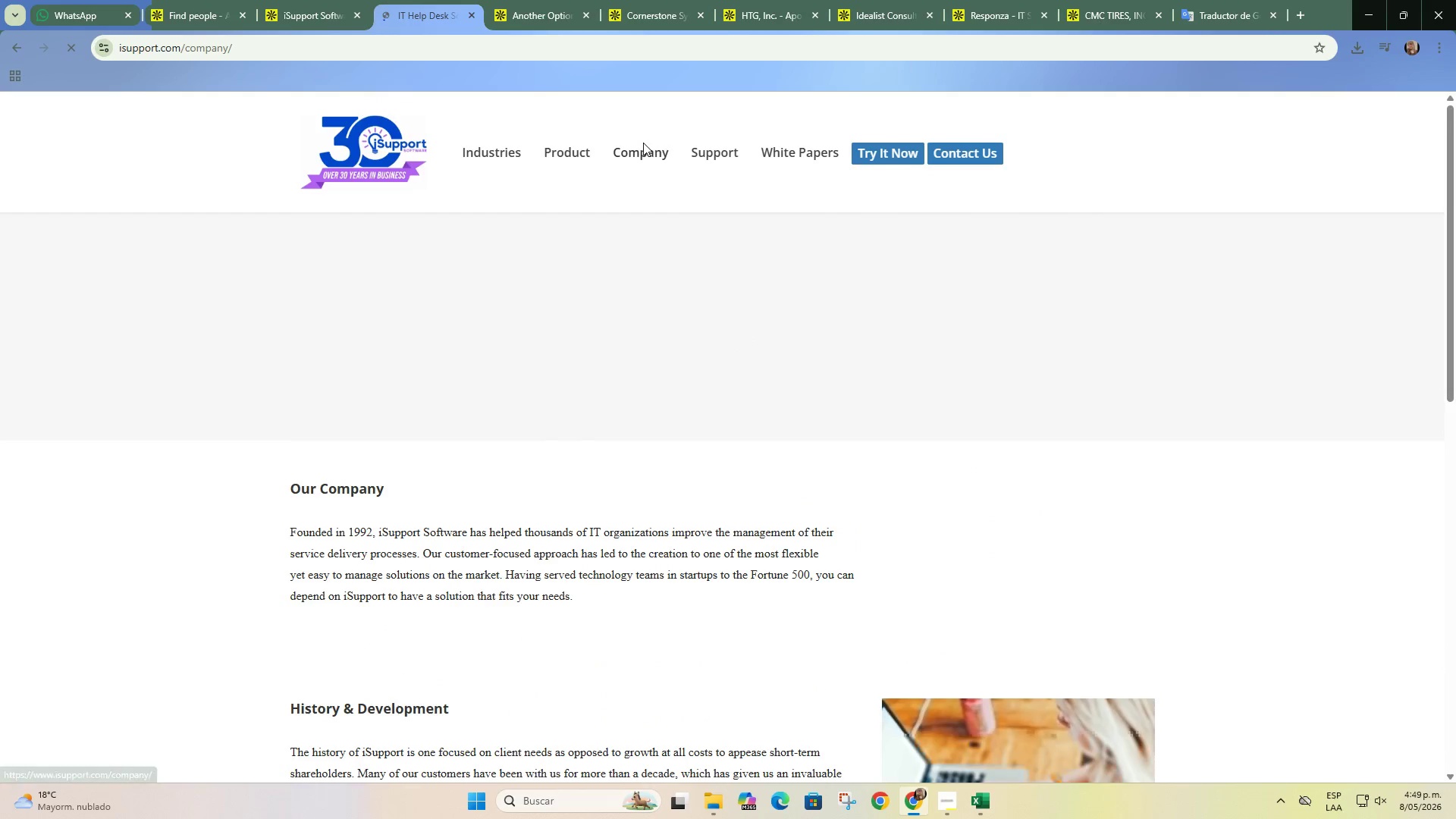 
scroll: coordinate [654, 262], scroll_direction: down, amount: 2.0
 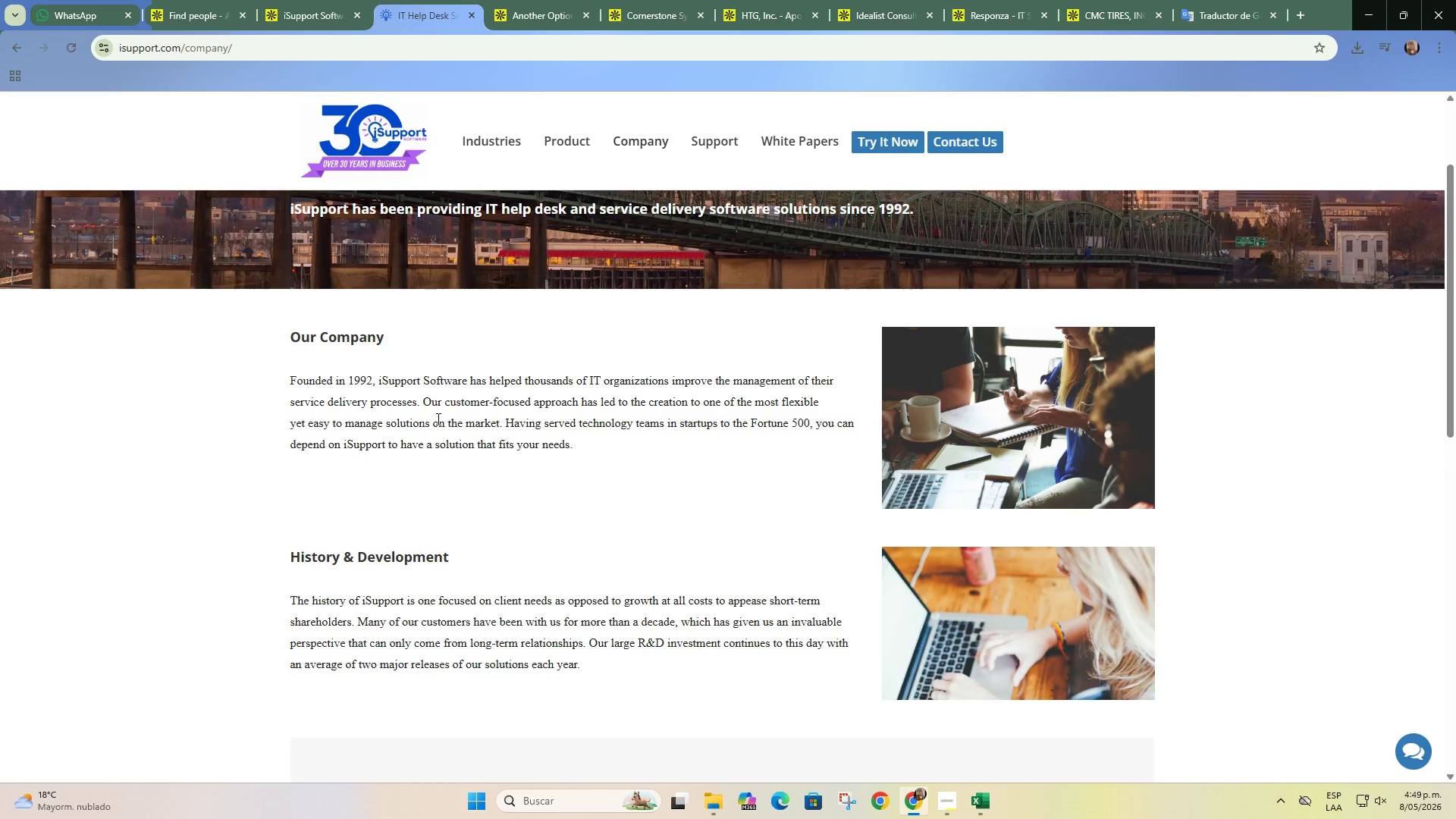 
left_click_drag(start_coordinate=[440, 401], to_coordinate=[588, 403])
 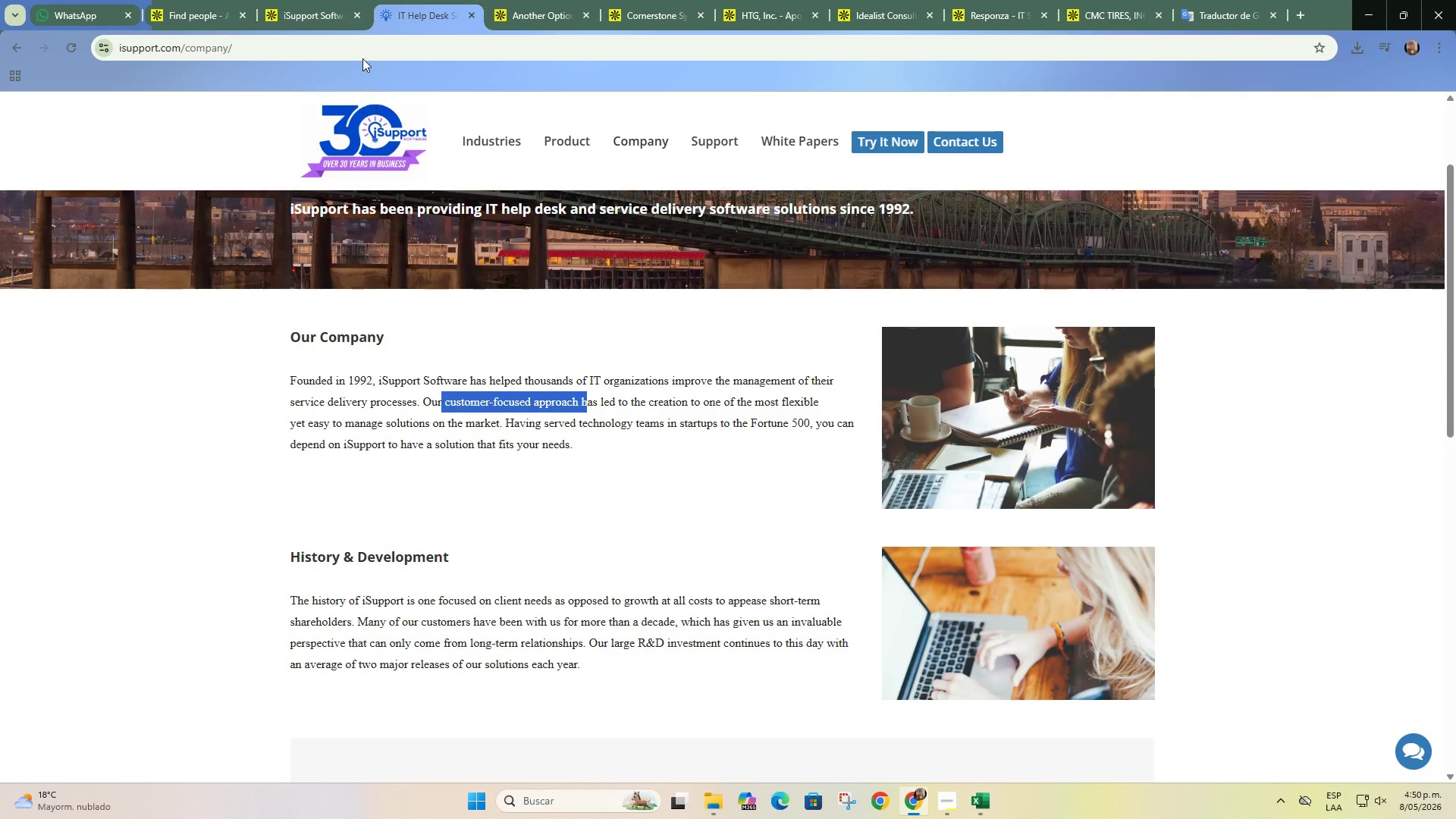 
left_click([320, 0])
 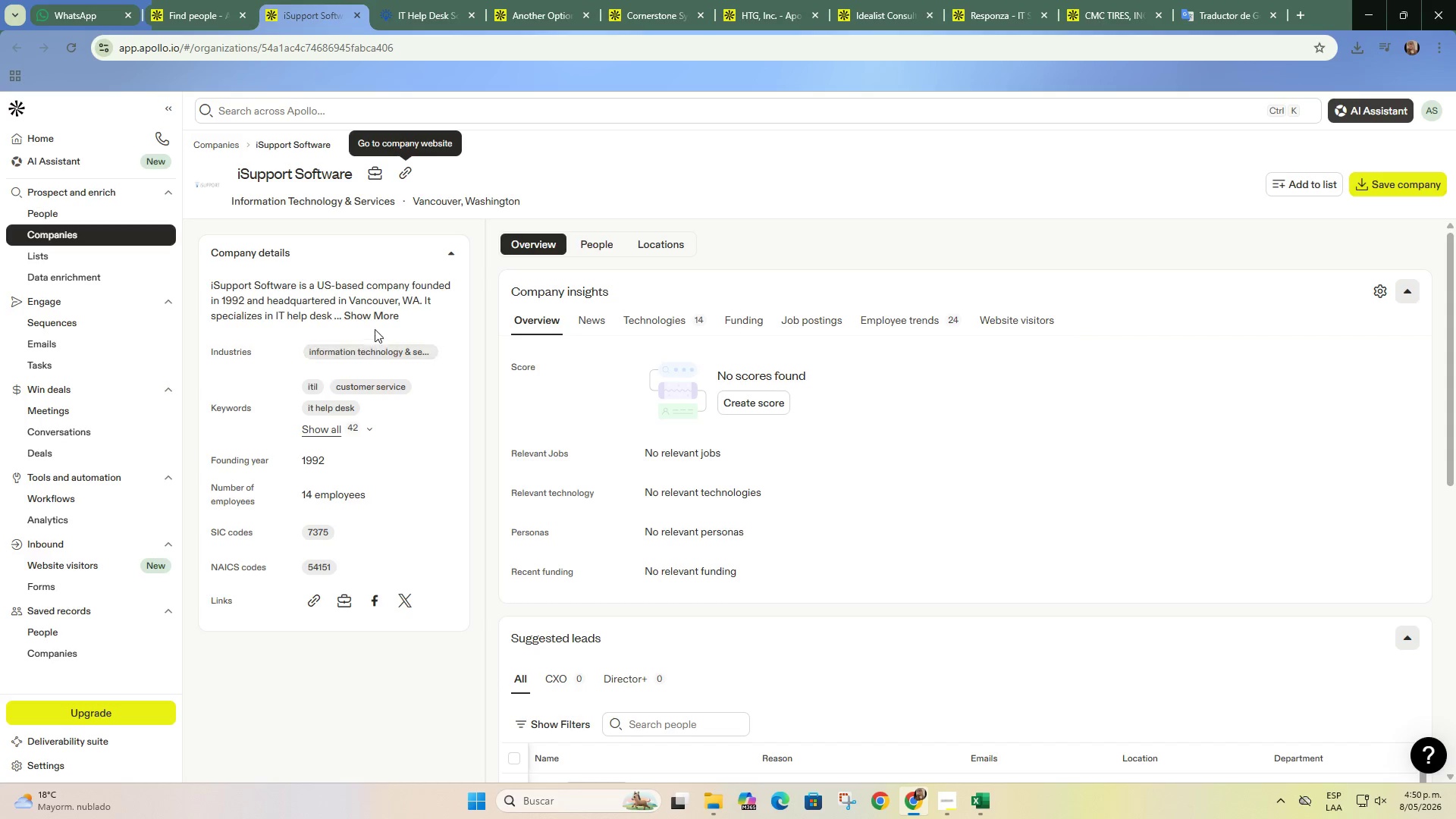 
left_click([380, 317])
 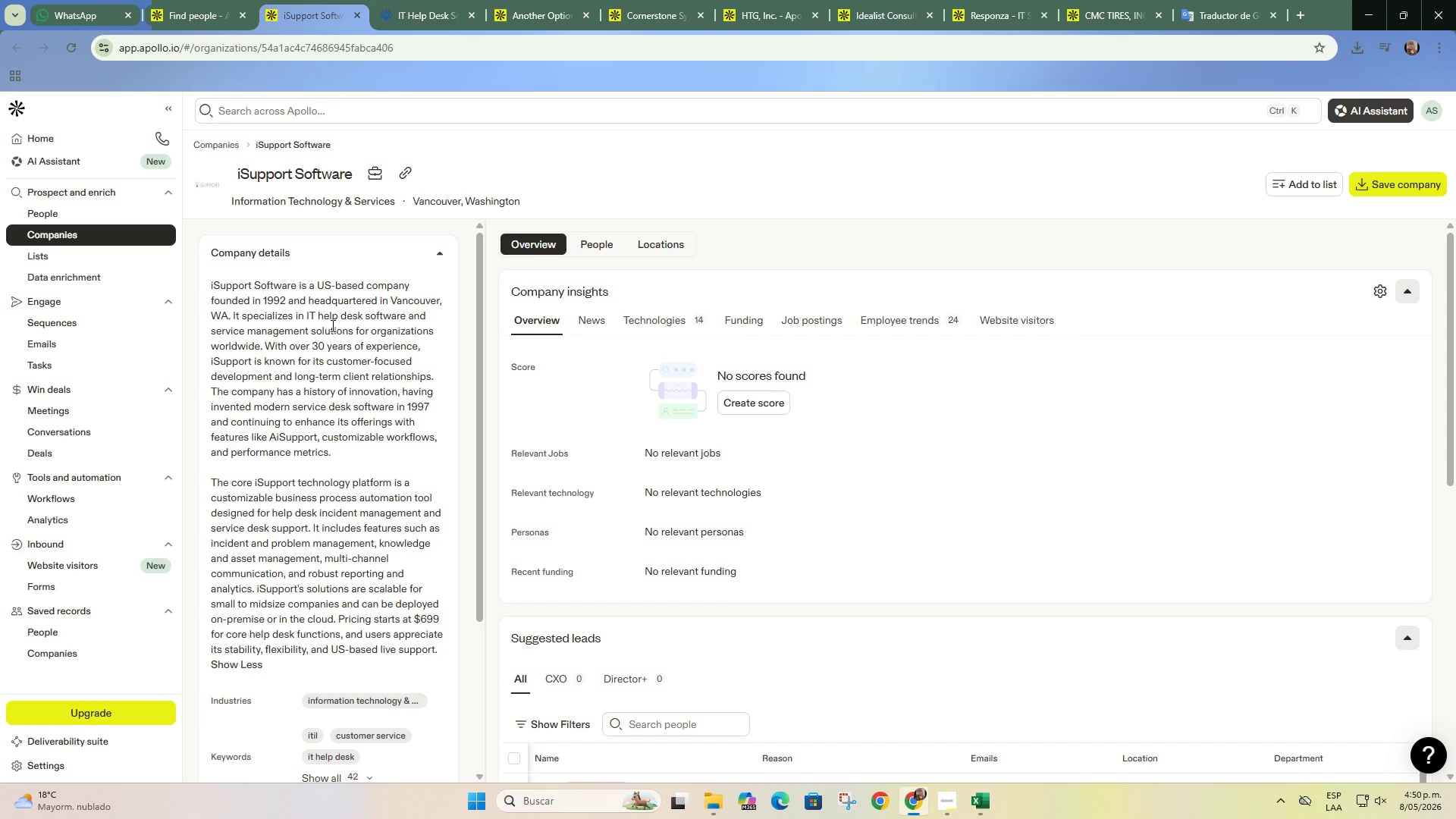 
left_click_drag(start_coordinate=[291, 312], to_coordinate=[395, 337])
 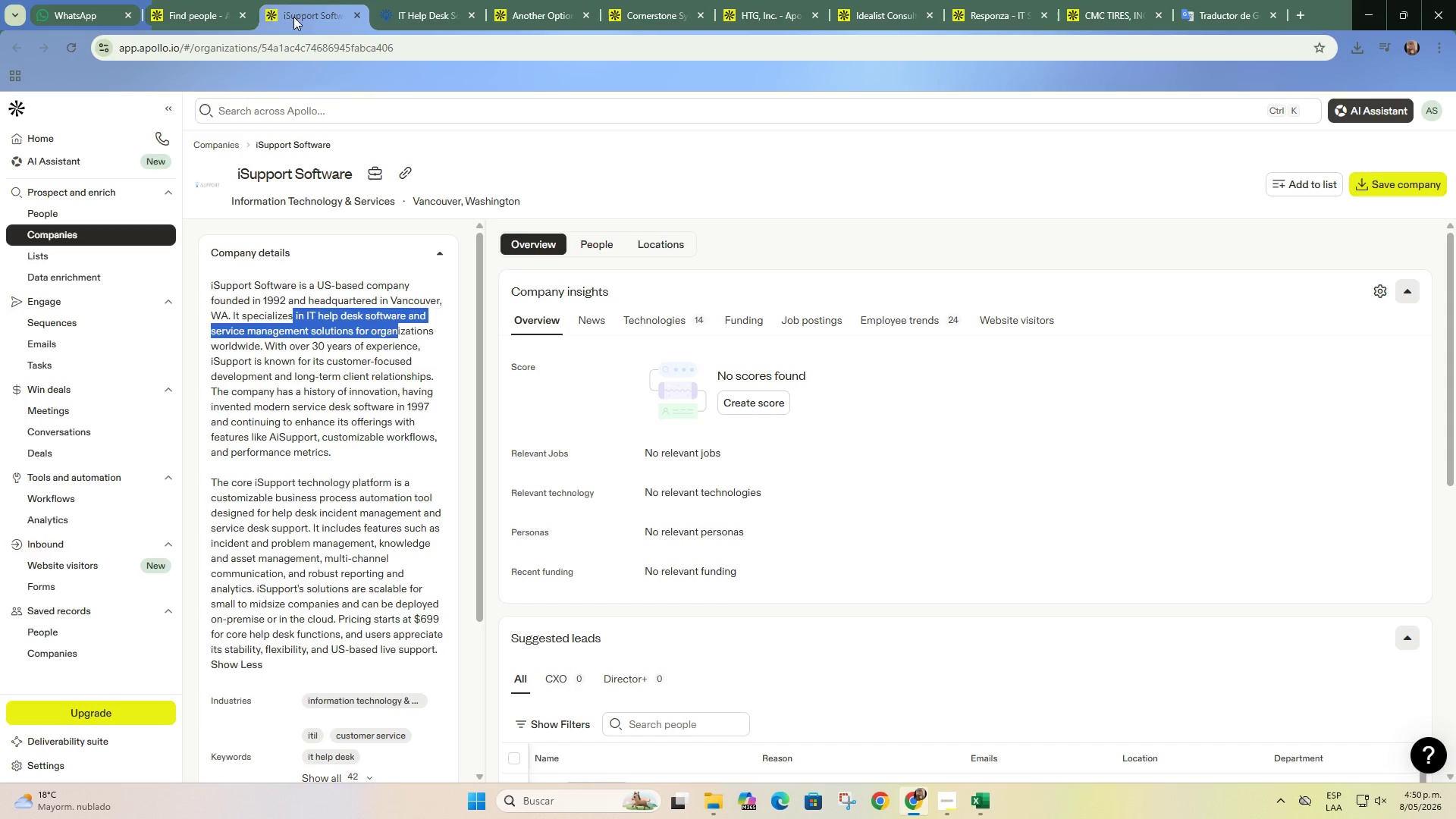 
left_click([202, 0])
 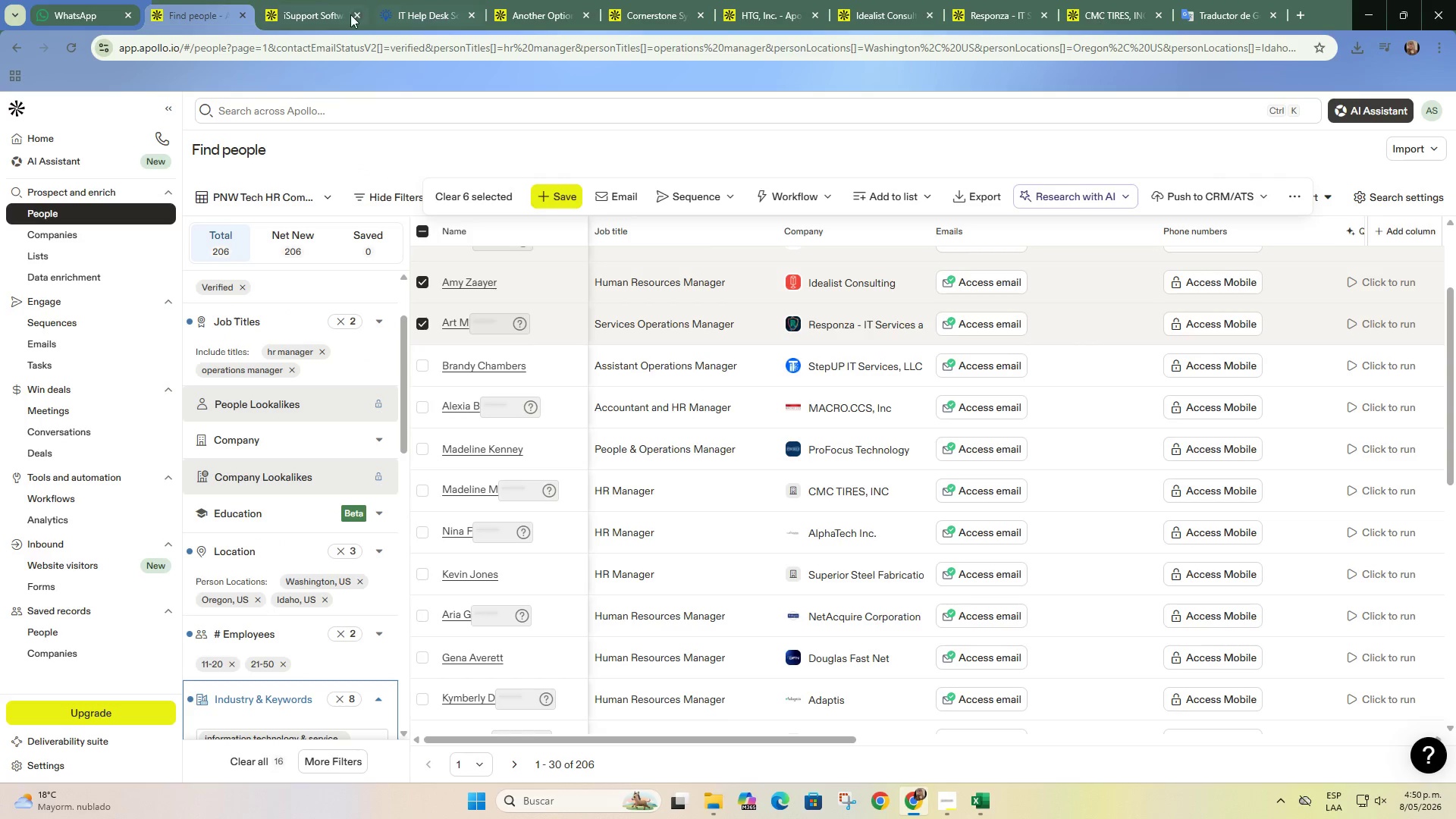 
left_click([351, 18])
 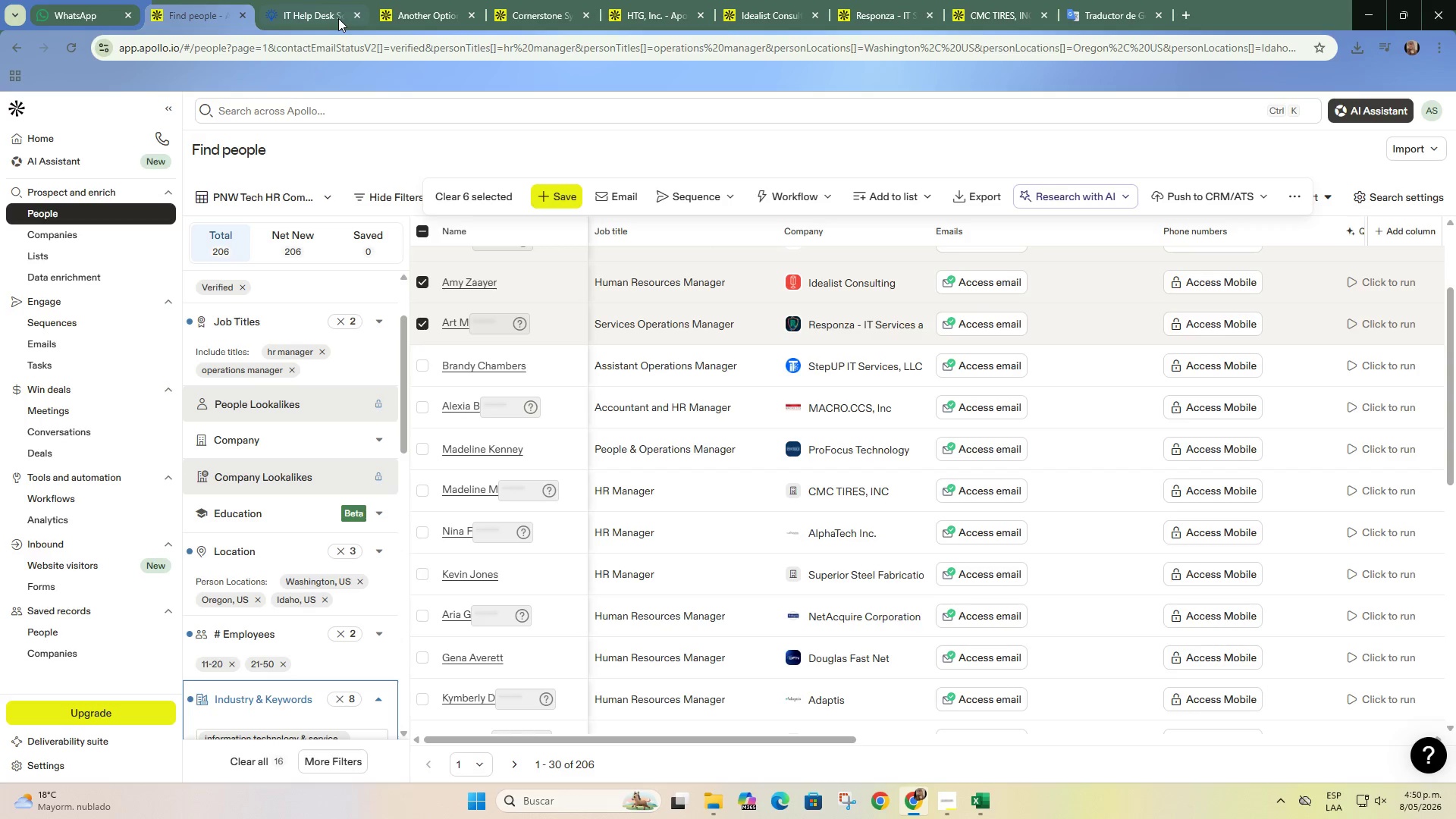 
left_click([353, 12])
 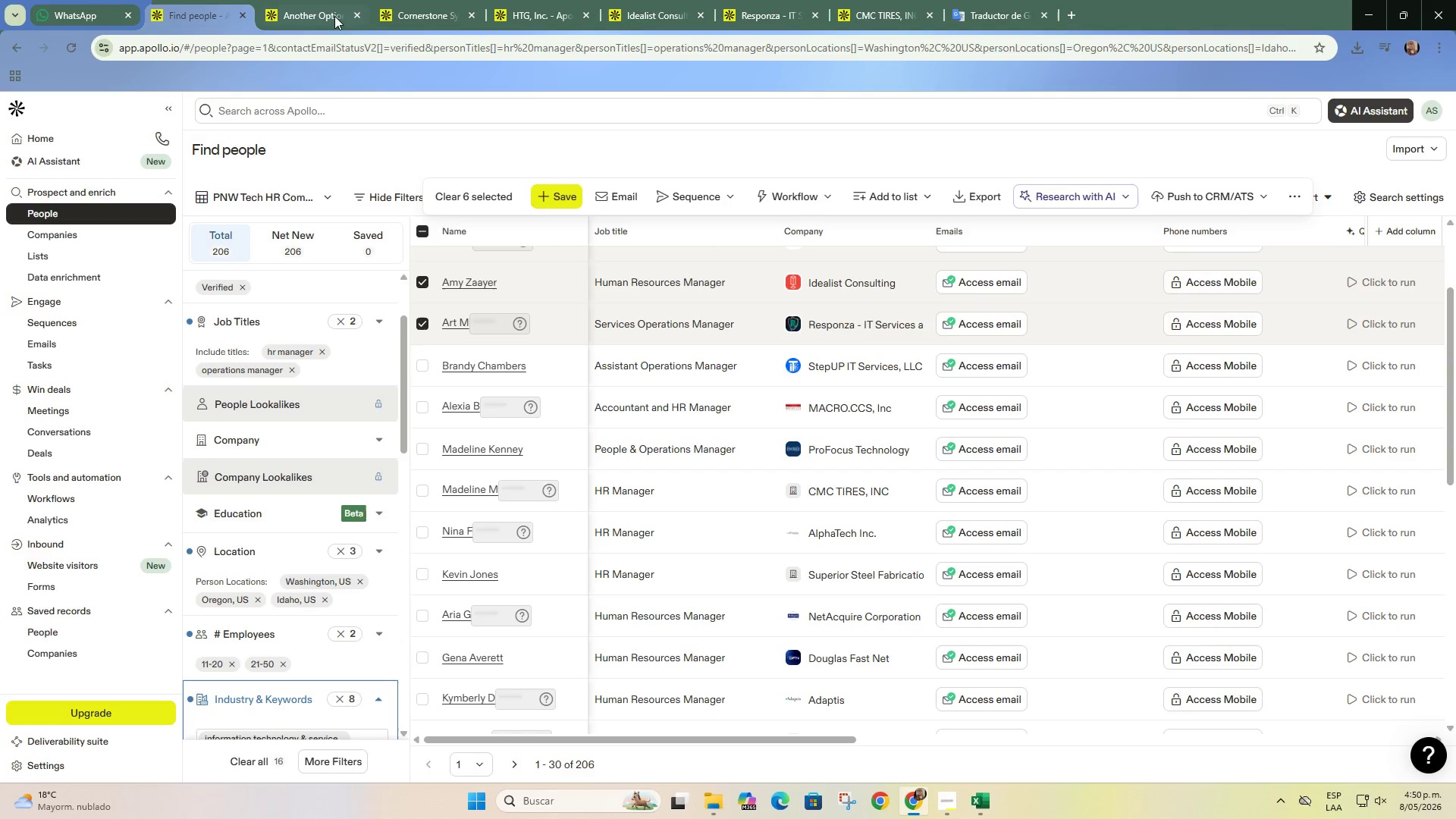 
left_click([324, 9])
 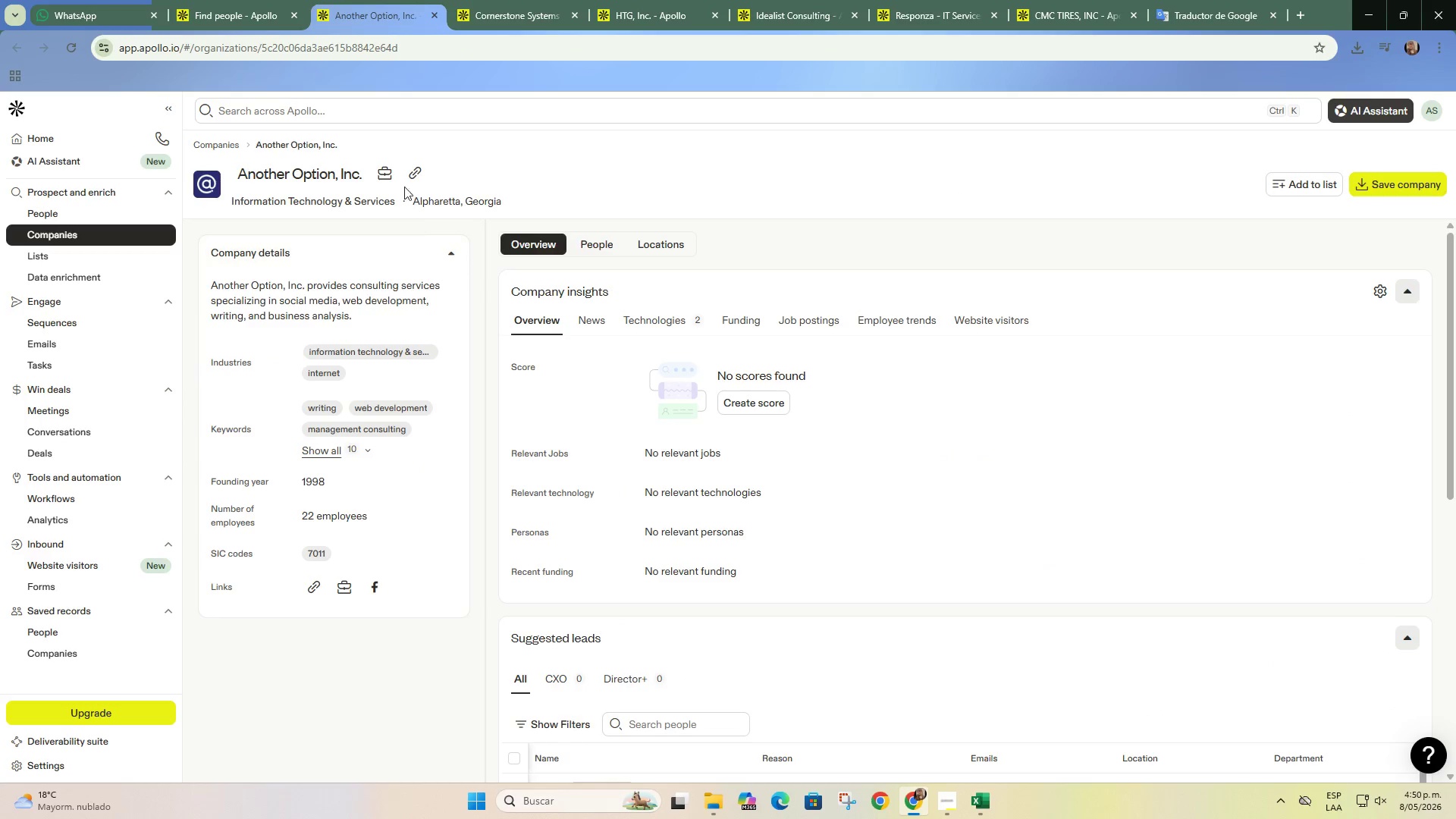 
left_click([404, 177])
 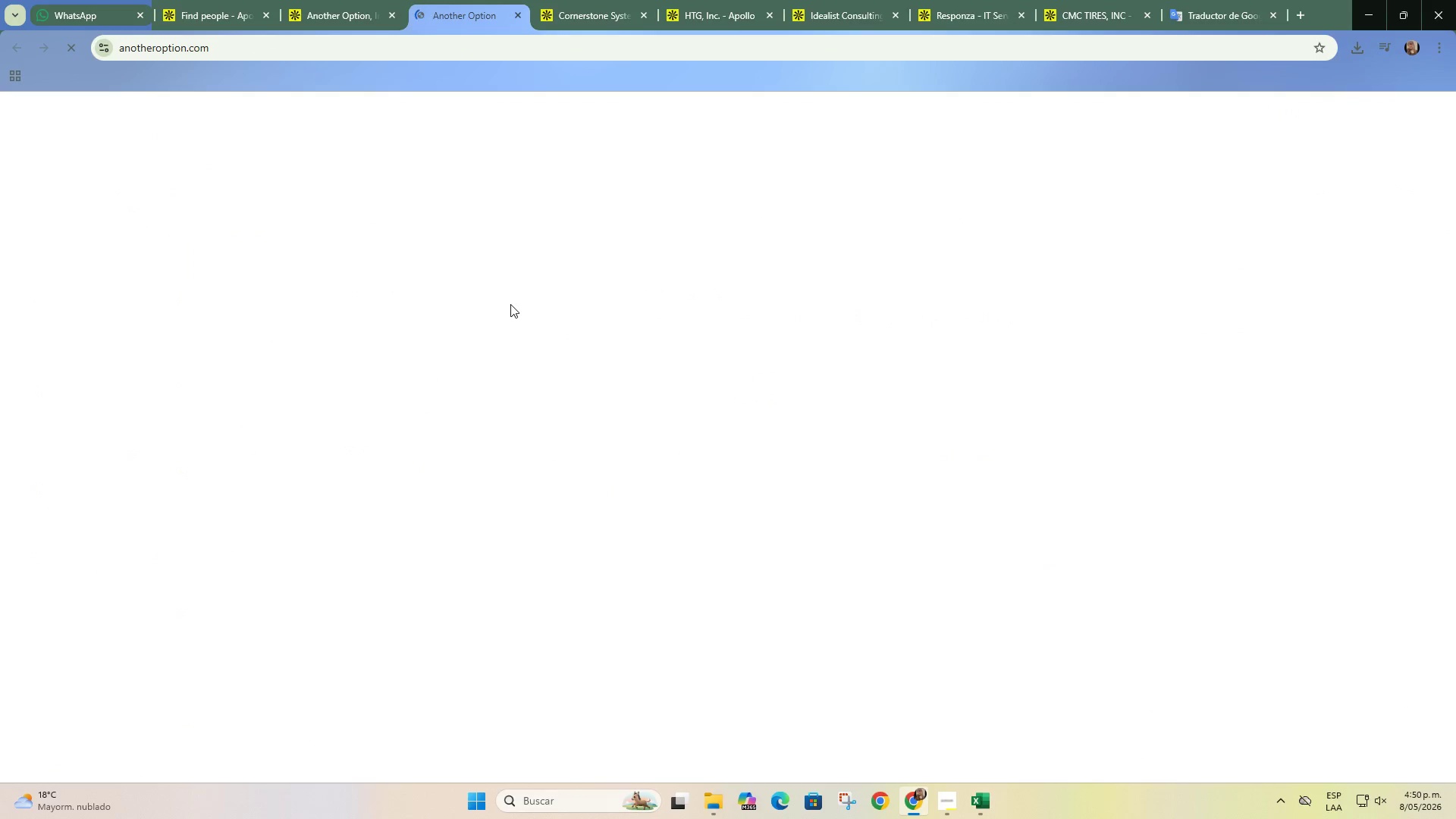 
double_click([428, 0])
 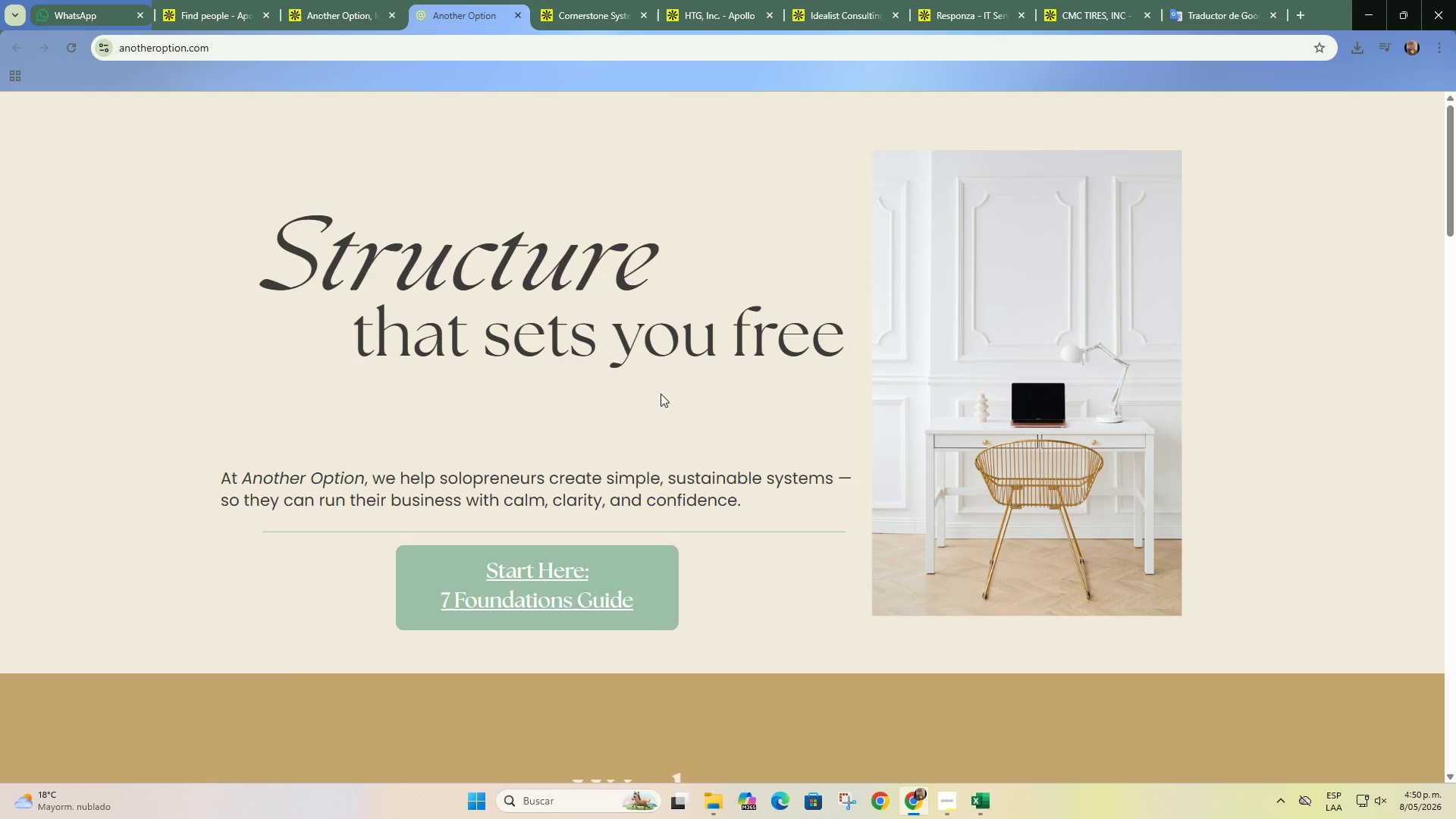 
wait(5.09)
 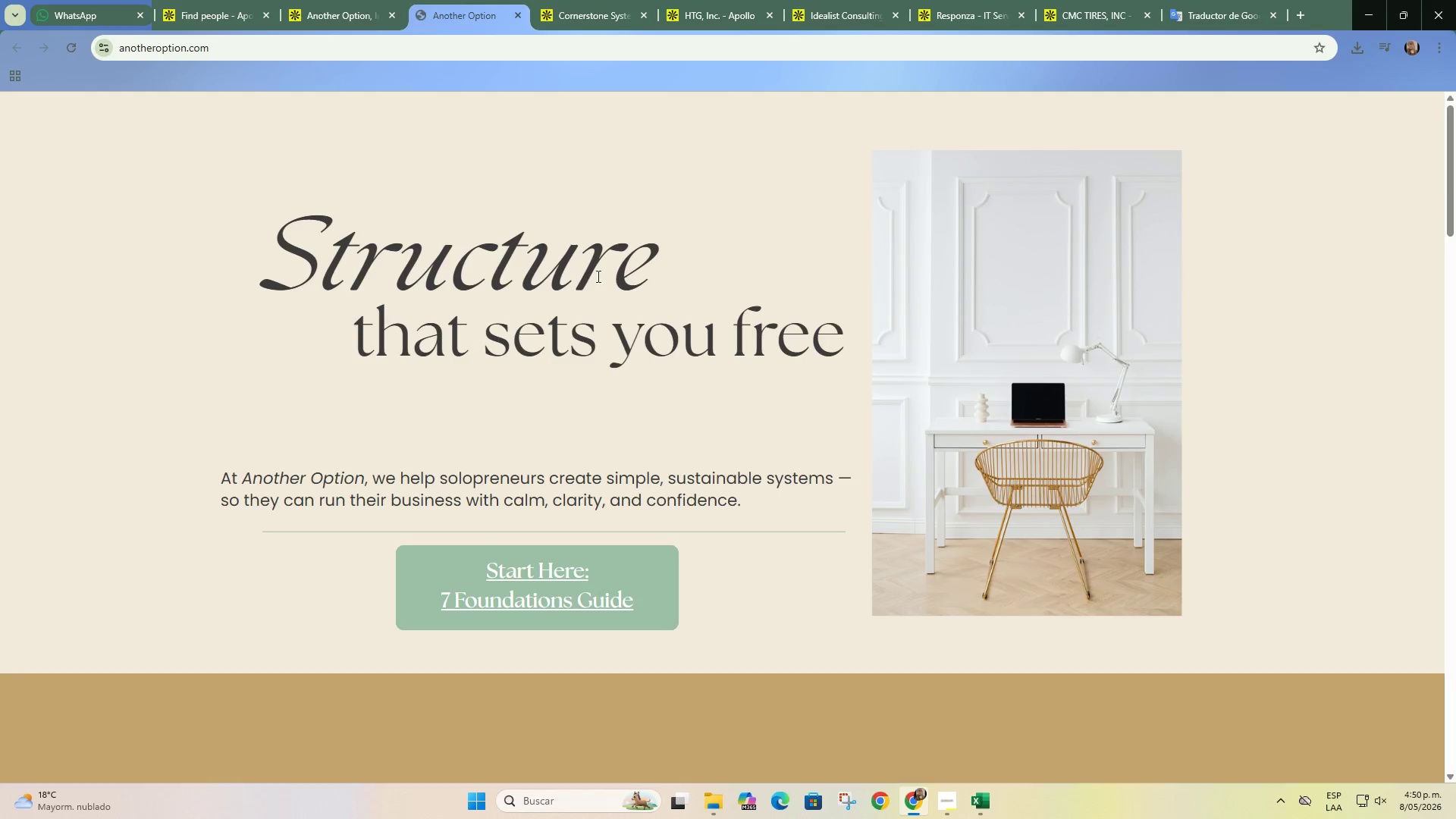 
scroll: coordinate [661, 394], scroll_direction: down, amount: 10.0
 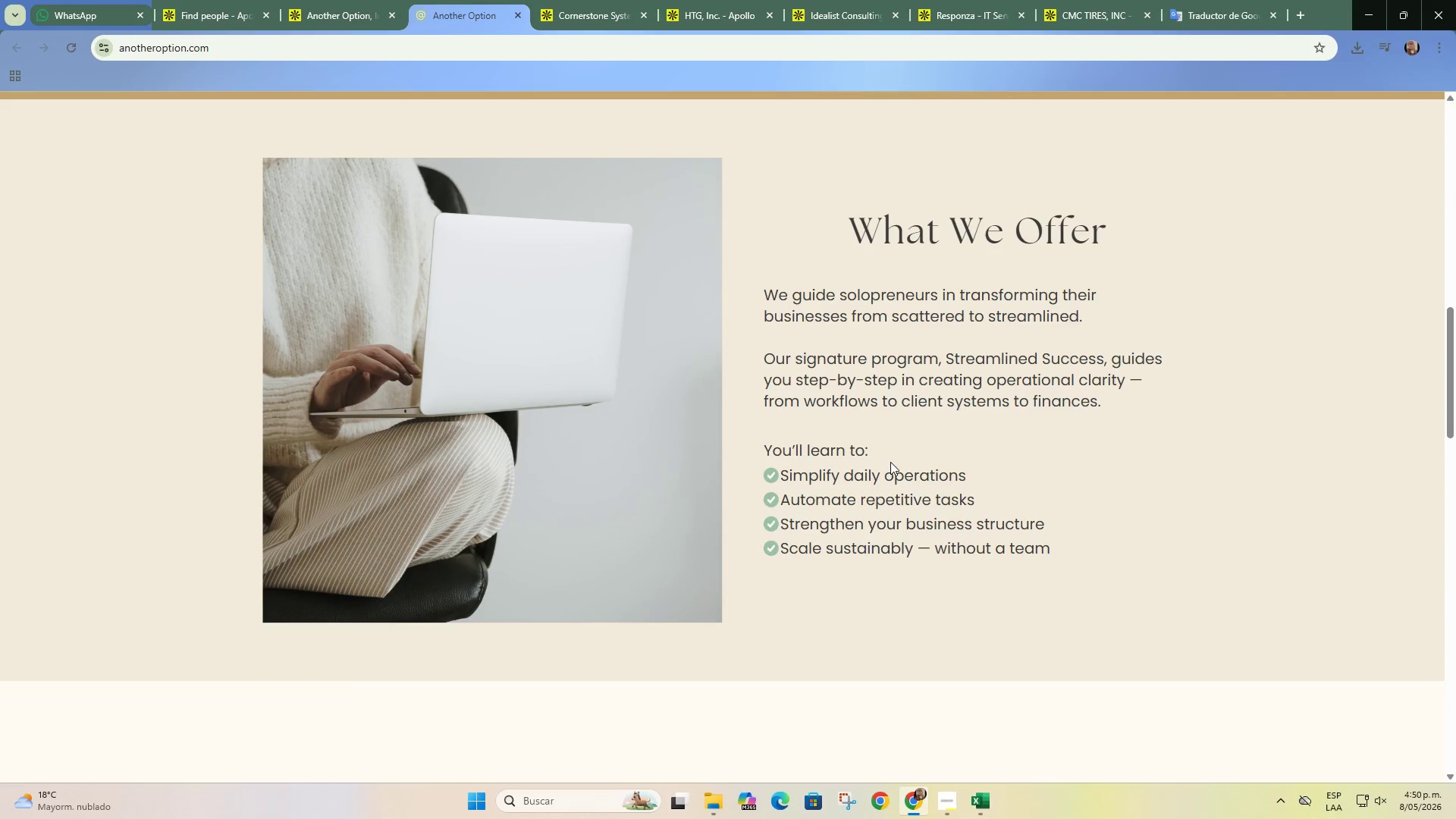 
scroll: coordinate [527, 456], scroll_direction: down, amount: 16.0
 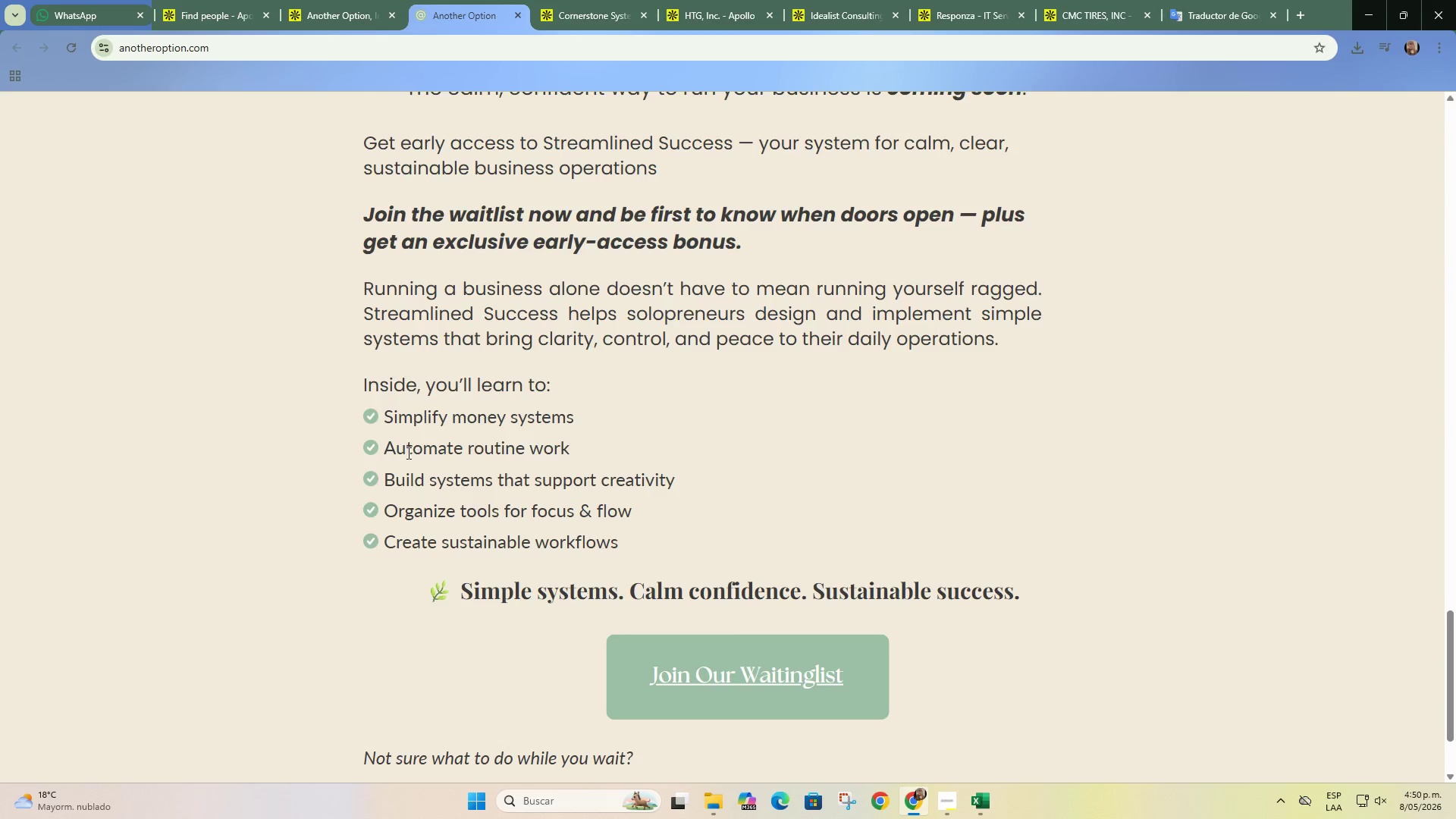 
left_click_drag(start_coordinate=[413, 439], to_coordinate=[635, 468])
 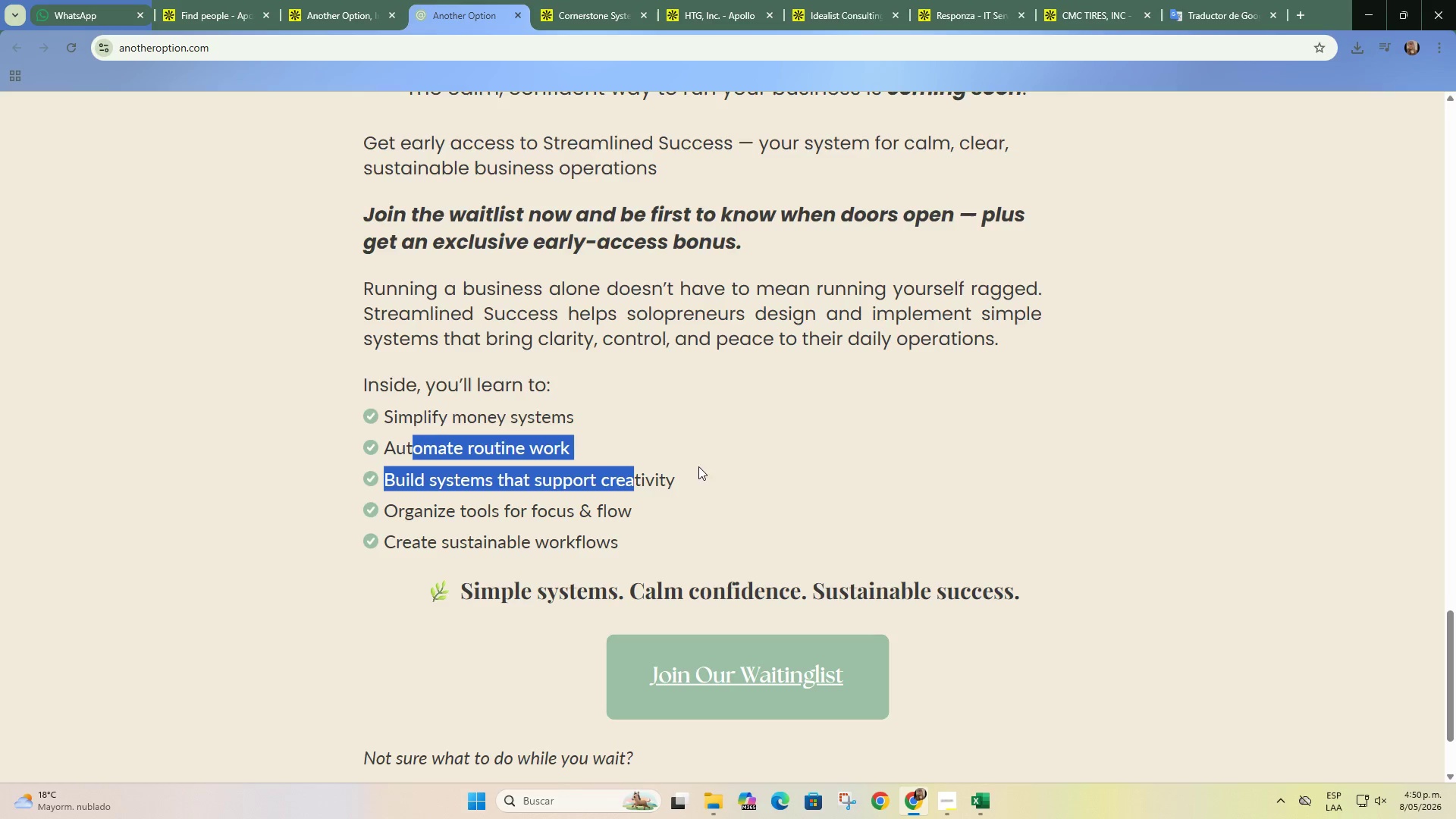 
scroll: coordinate [789, 475], scroll_direction: down, amount: 5.0
 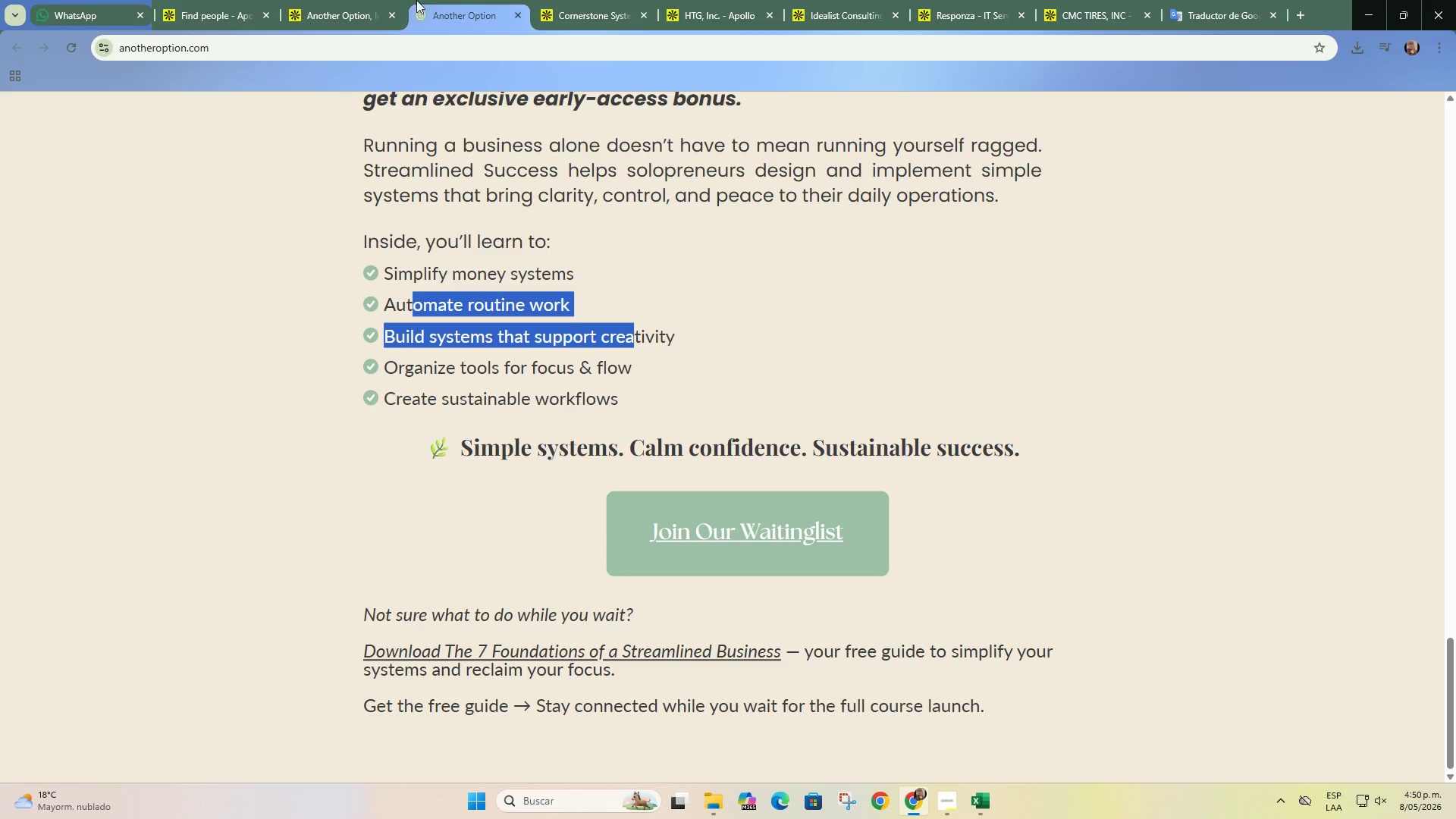 
left_click([341, 0])
 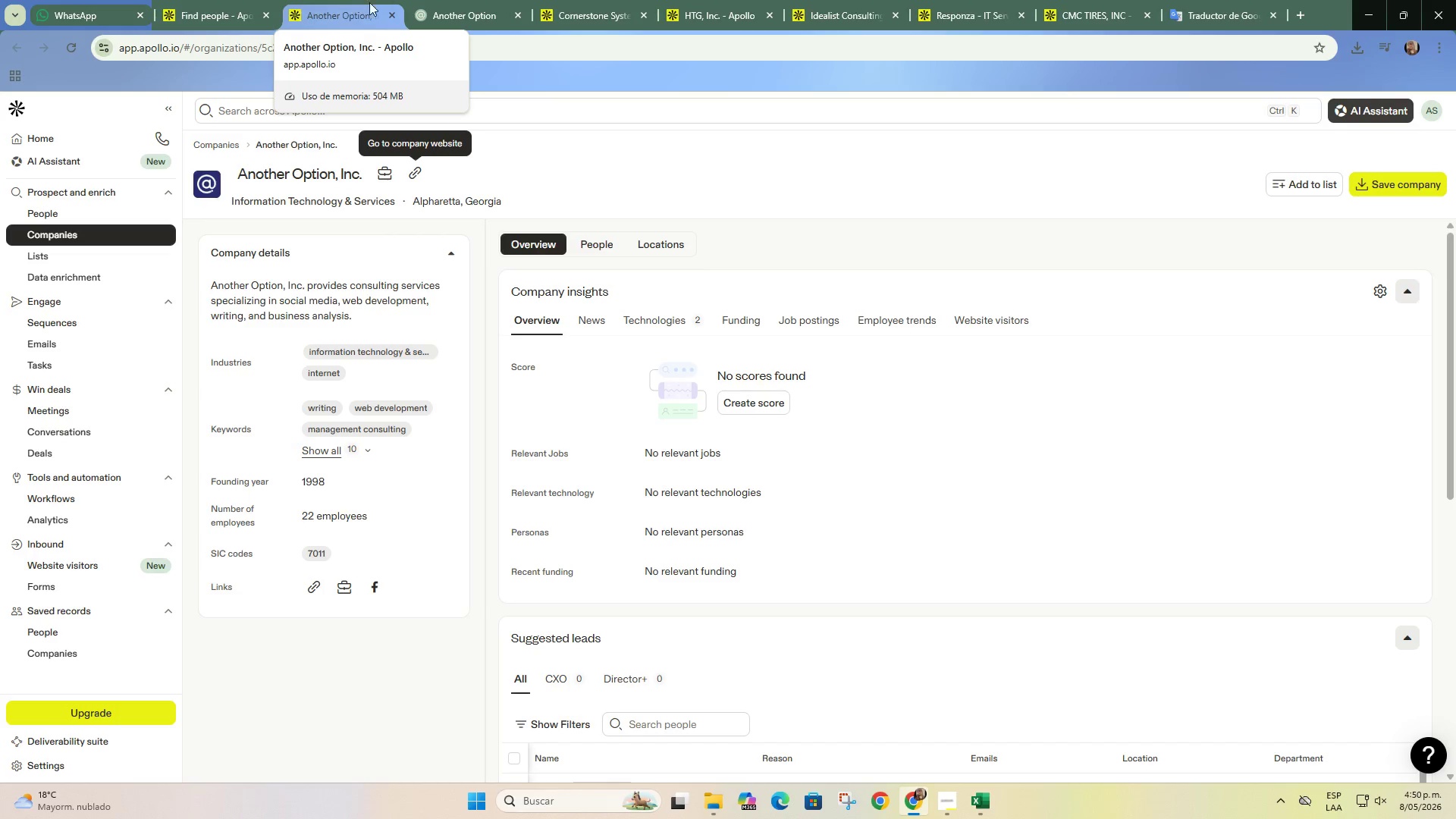 
wait(6.84)
 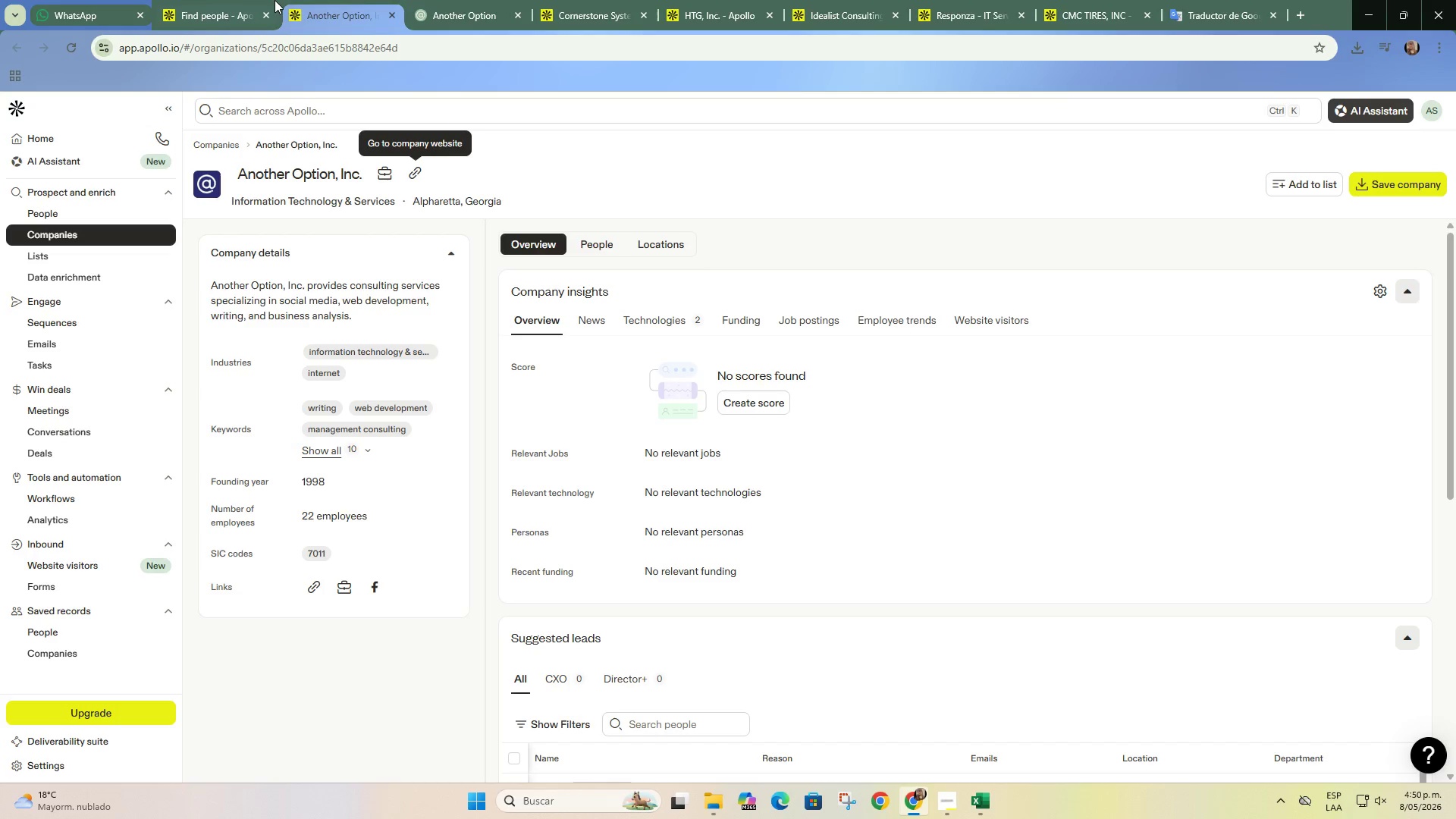 
left_click([448, 14])
 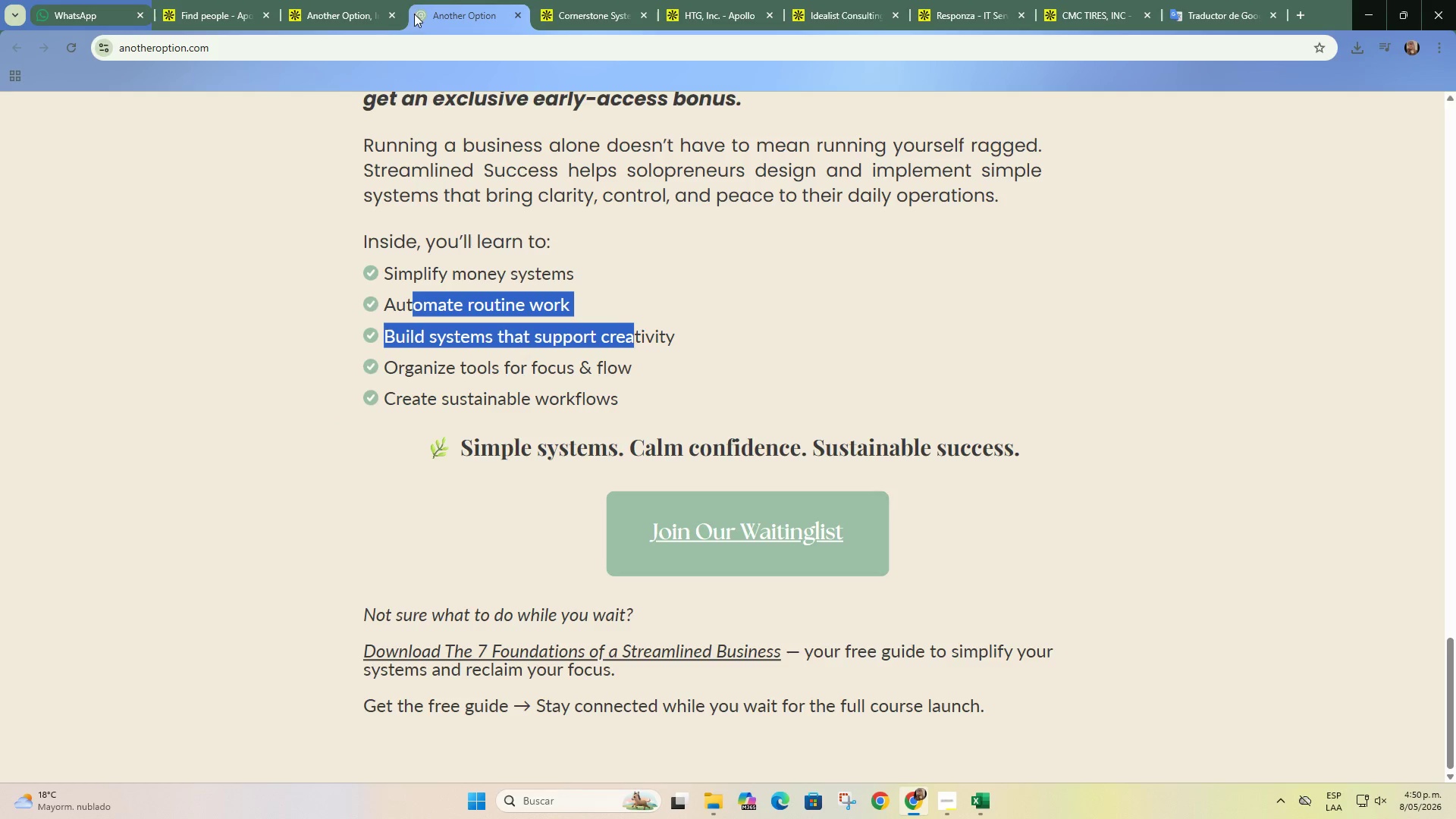 
scroll: coordinate [488, 228], scroll_direction: down, amount: 1.0
 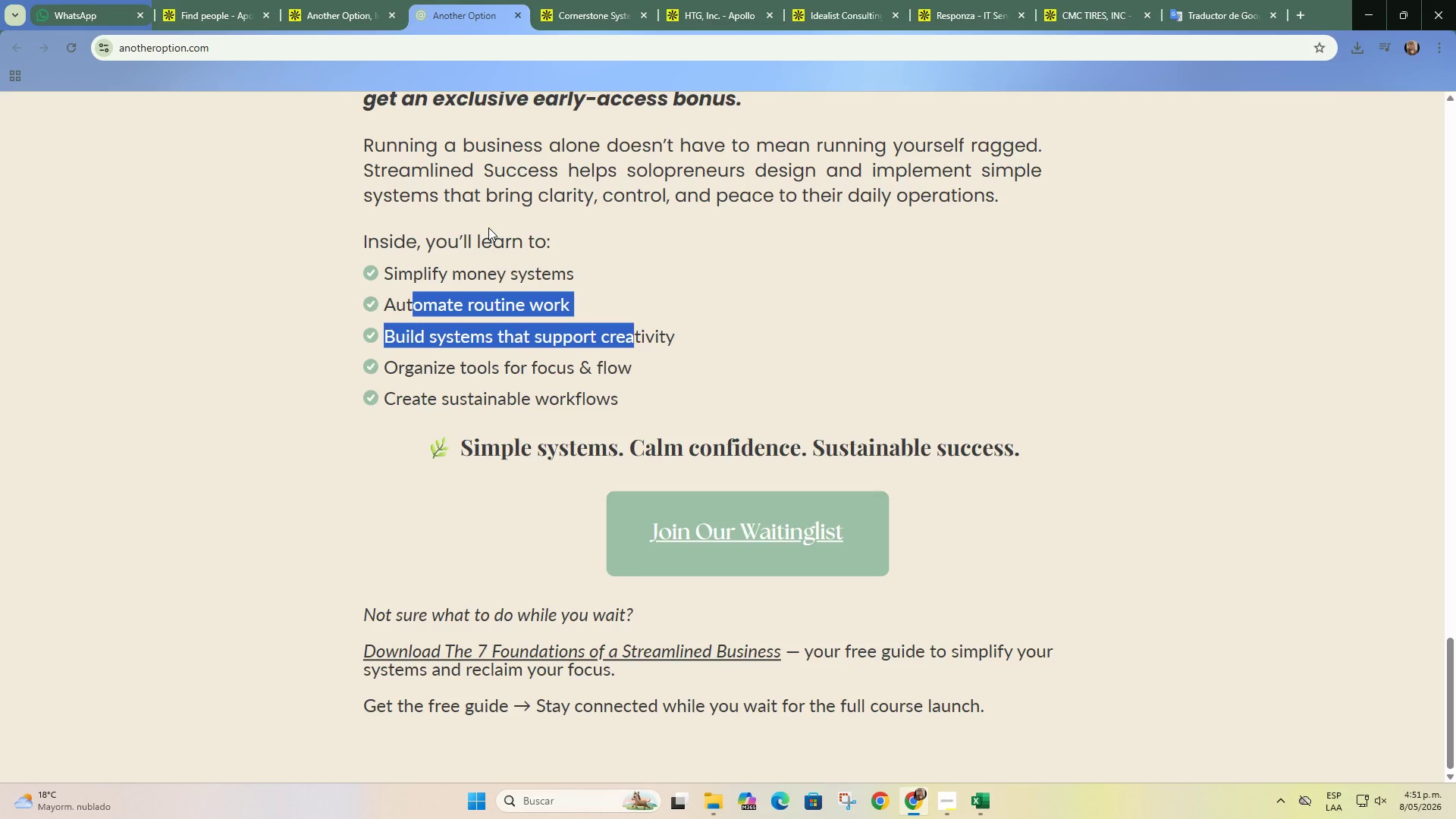 
wait(15.95)
 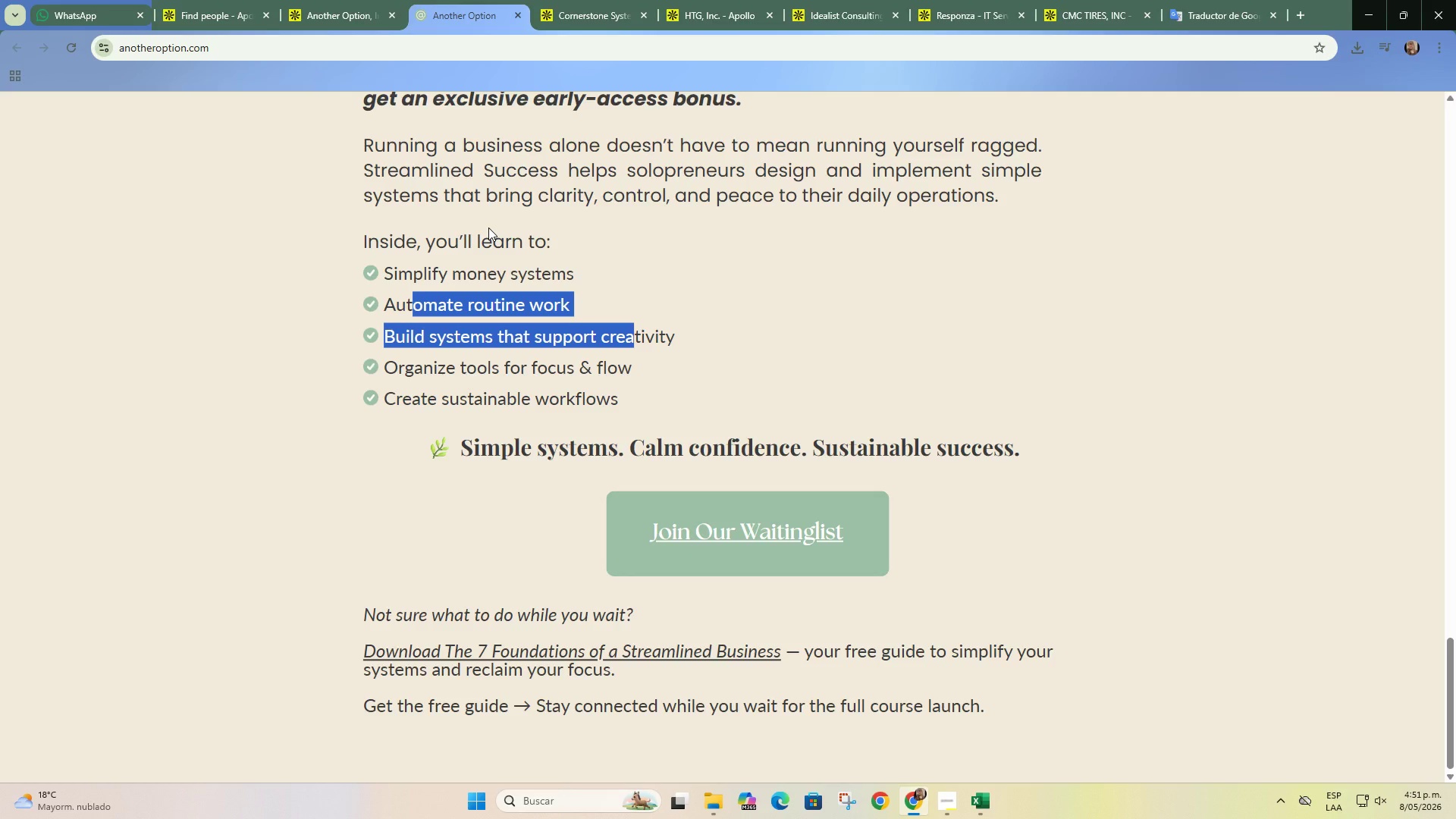 
scroll: coordinate [438, 607], scroll_direction: down, amount: 2.0
 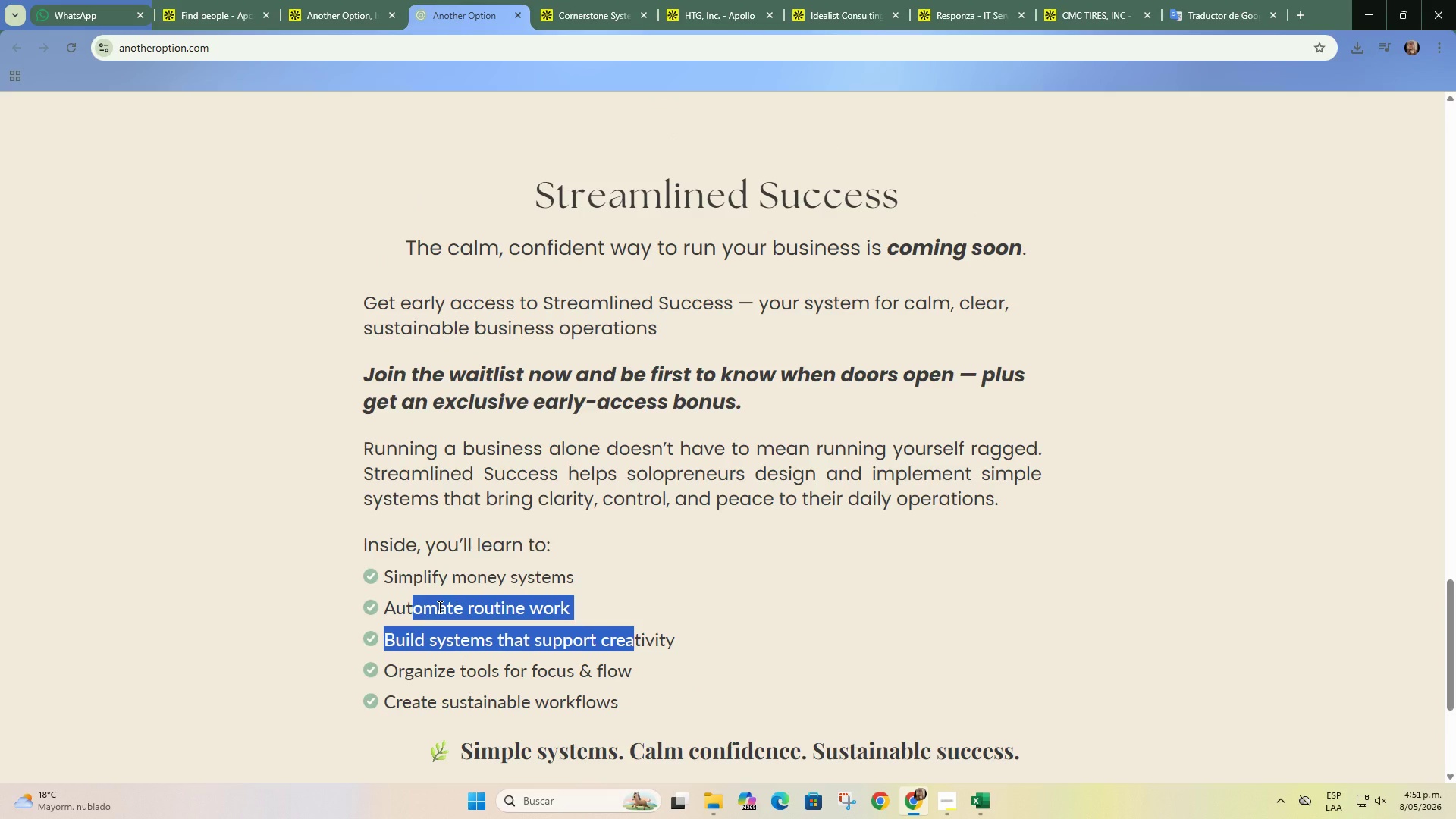 
scroll: coordinate [380, 394], scroll_direction: up, amount: 7.0
 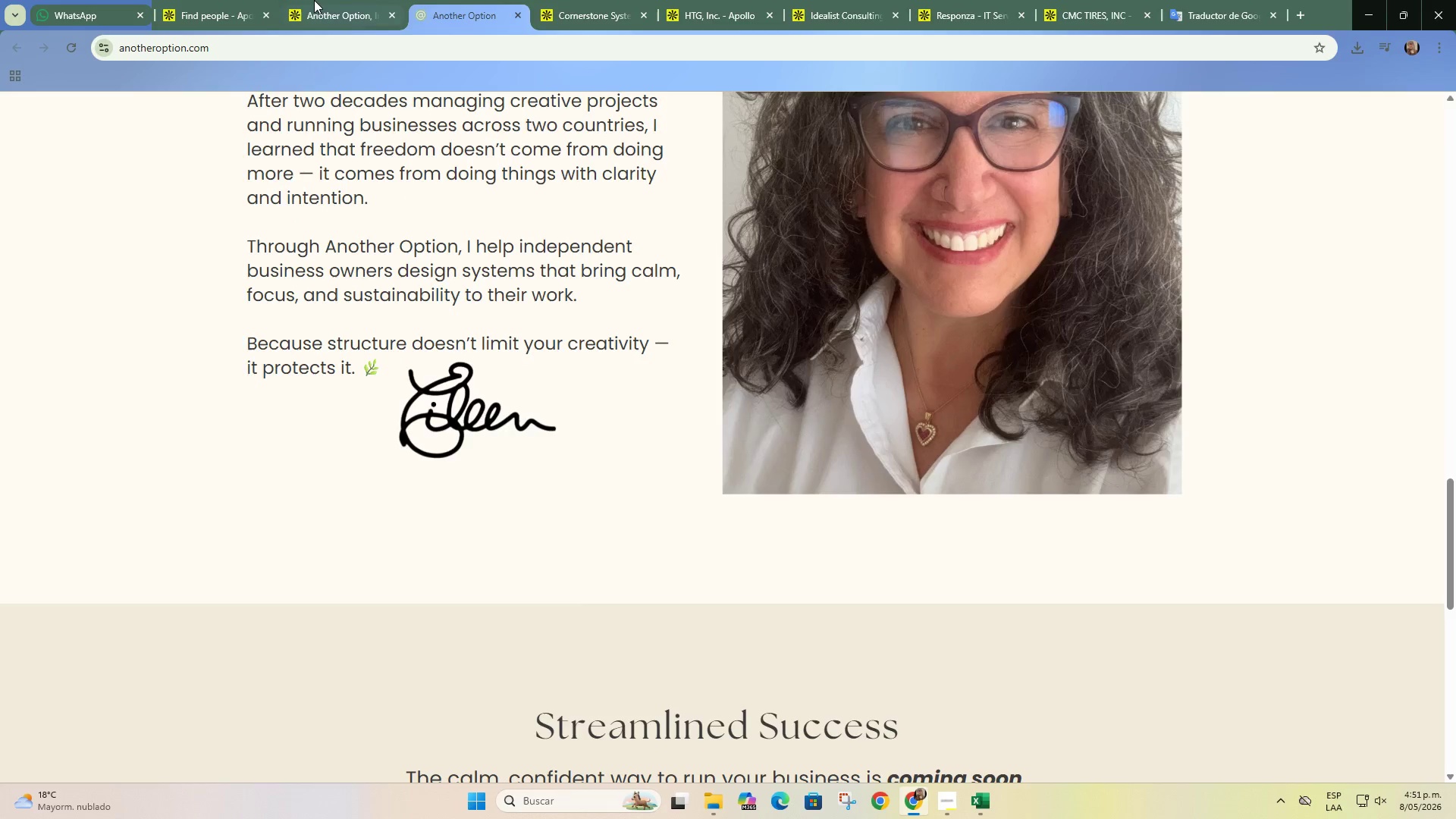 
left_click([314, 0])
 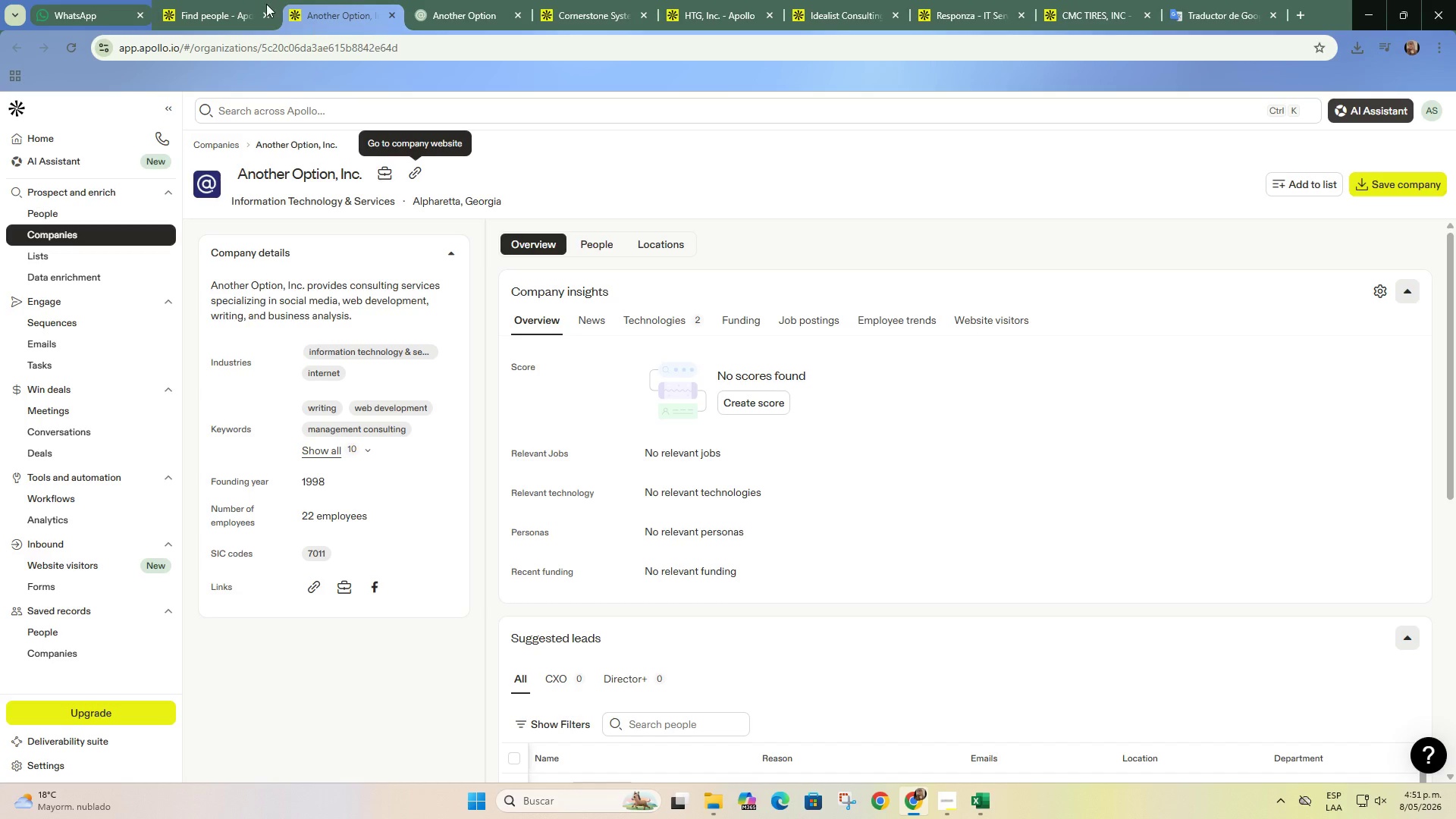 
left_click([265, 0])
 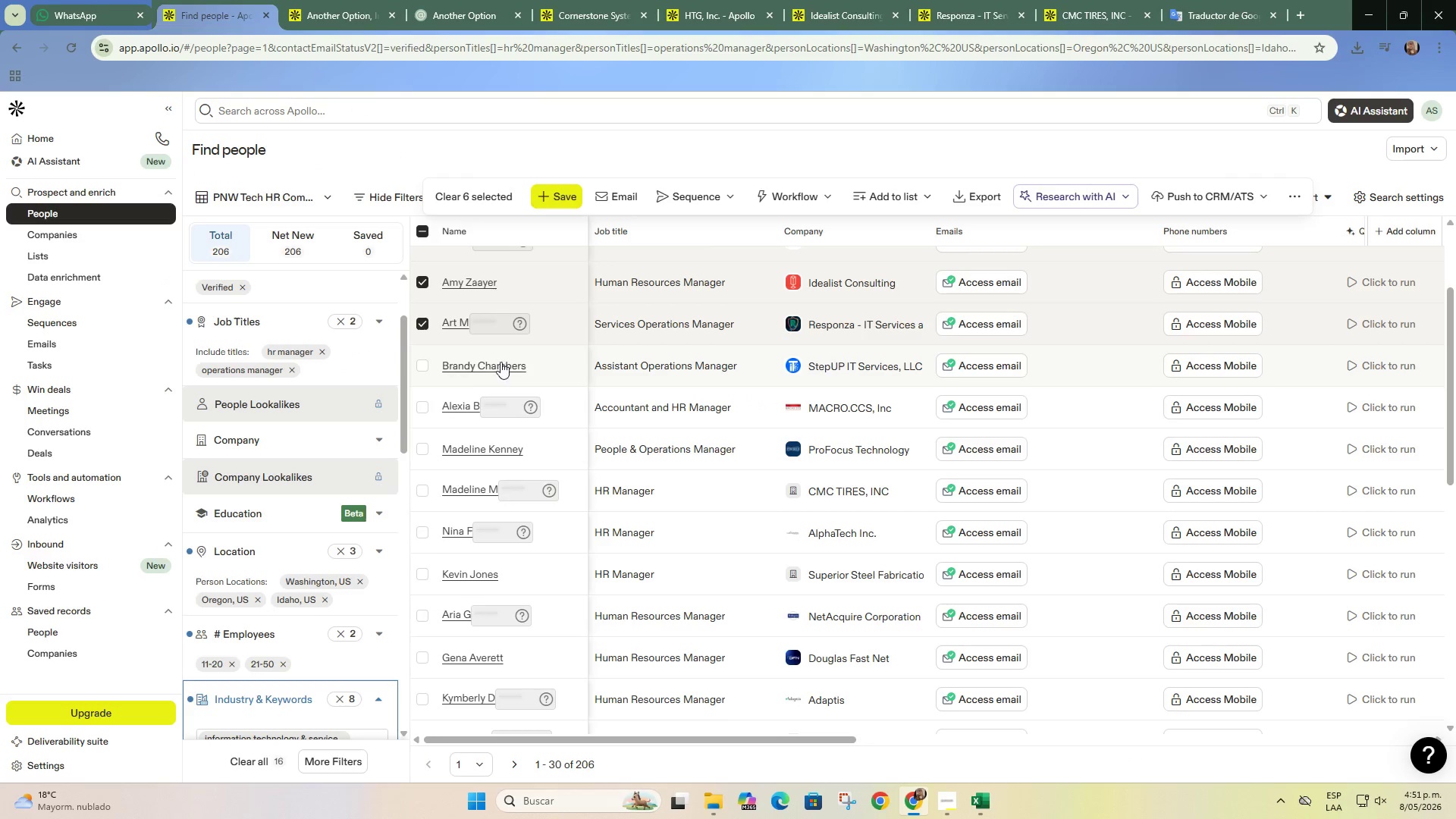 
scroll: coordinate [536, 374], scroll_direction: up, amount: 5.0
 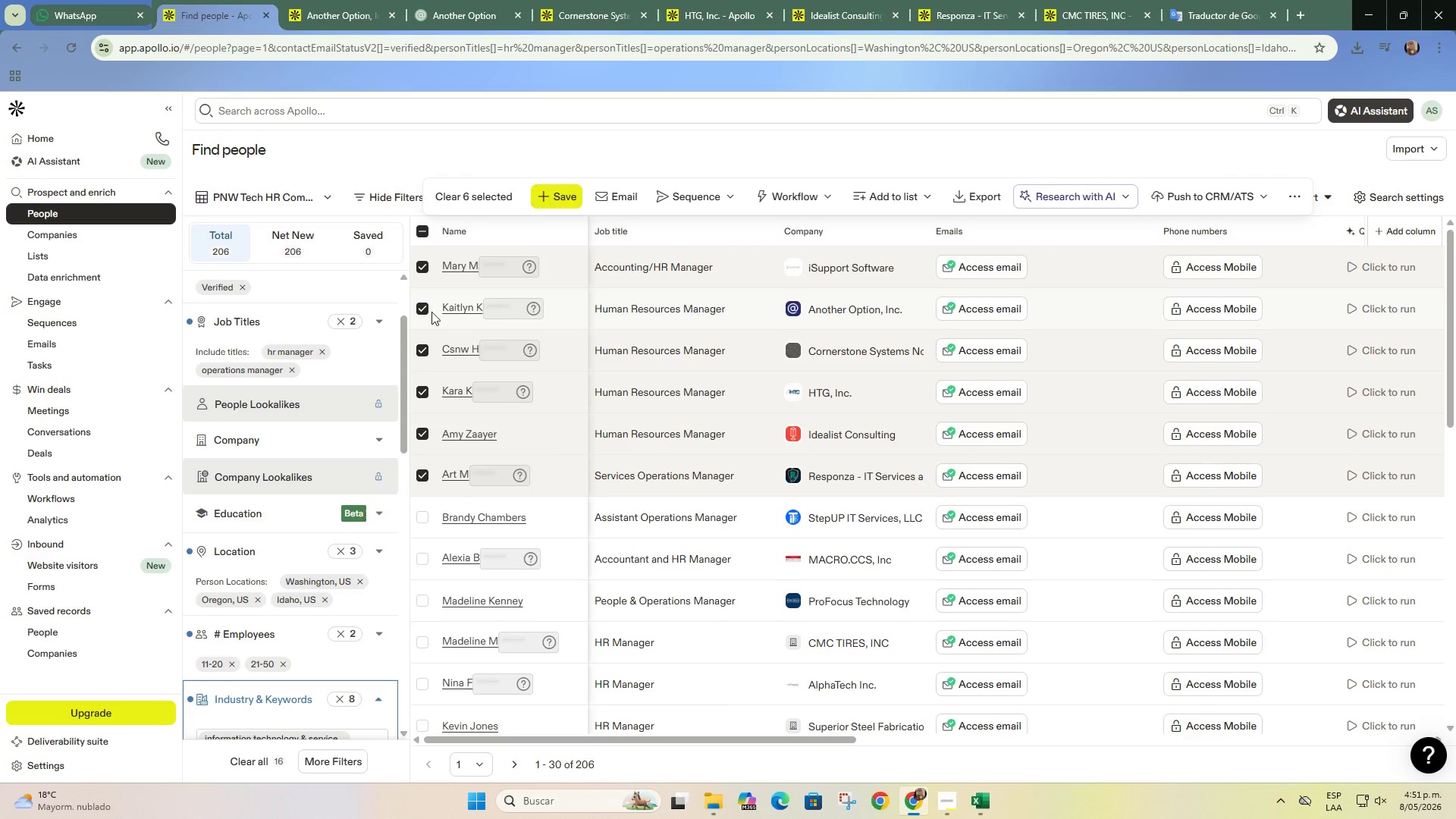 
left_click([425, 310])
 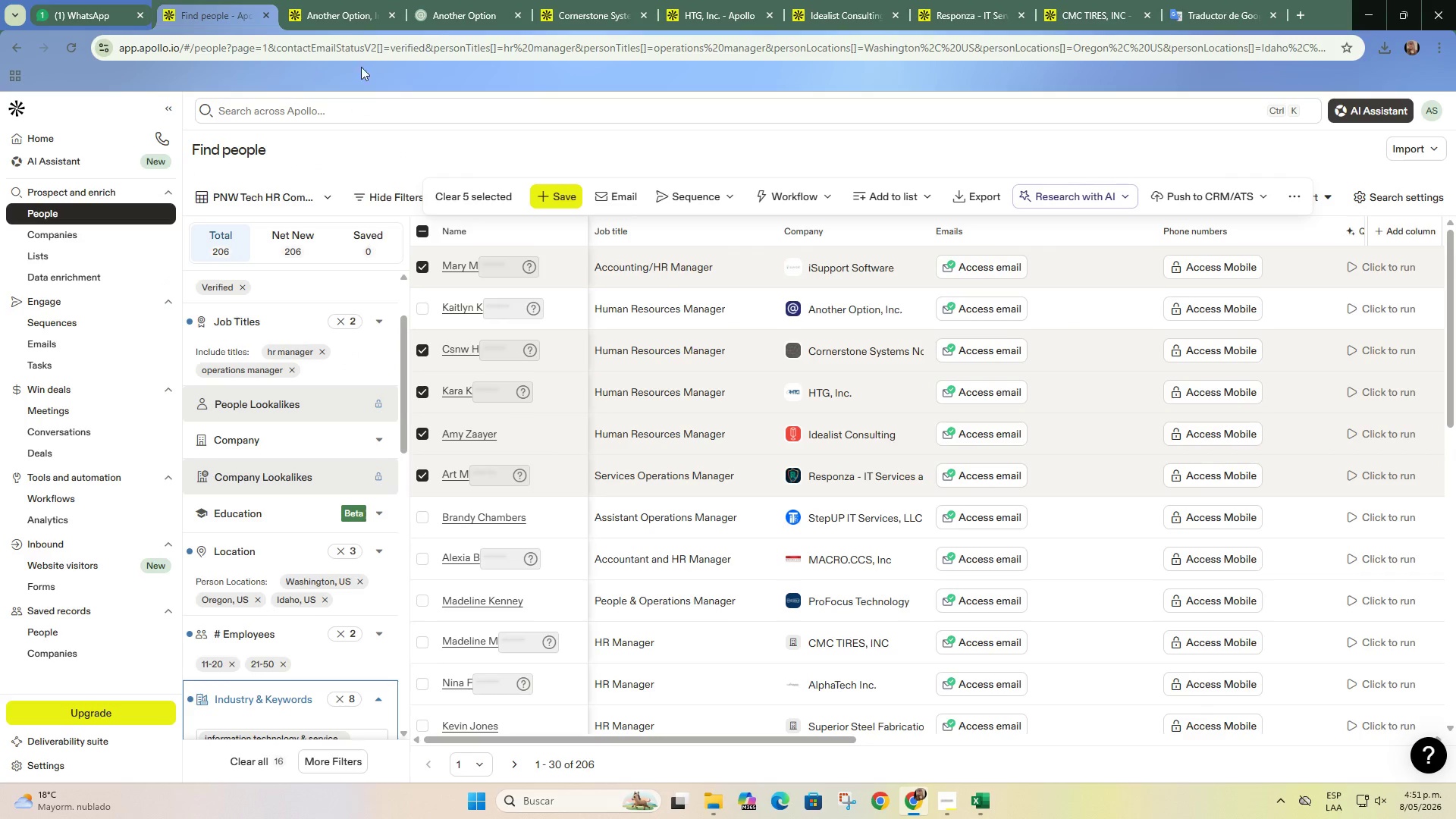 
left_click([331, 0])
 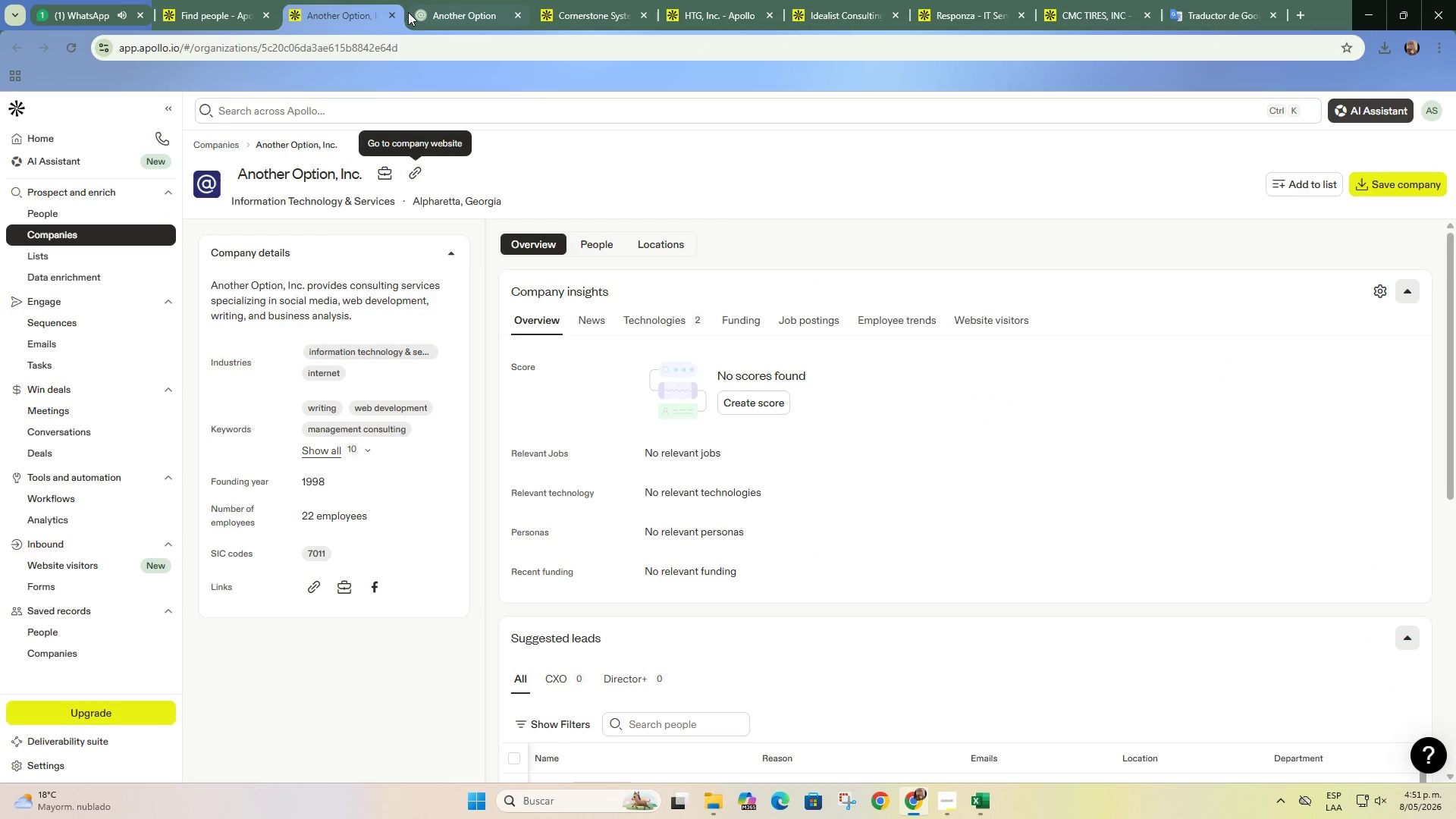 
left_click([396, 13])
 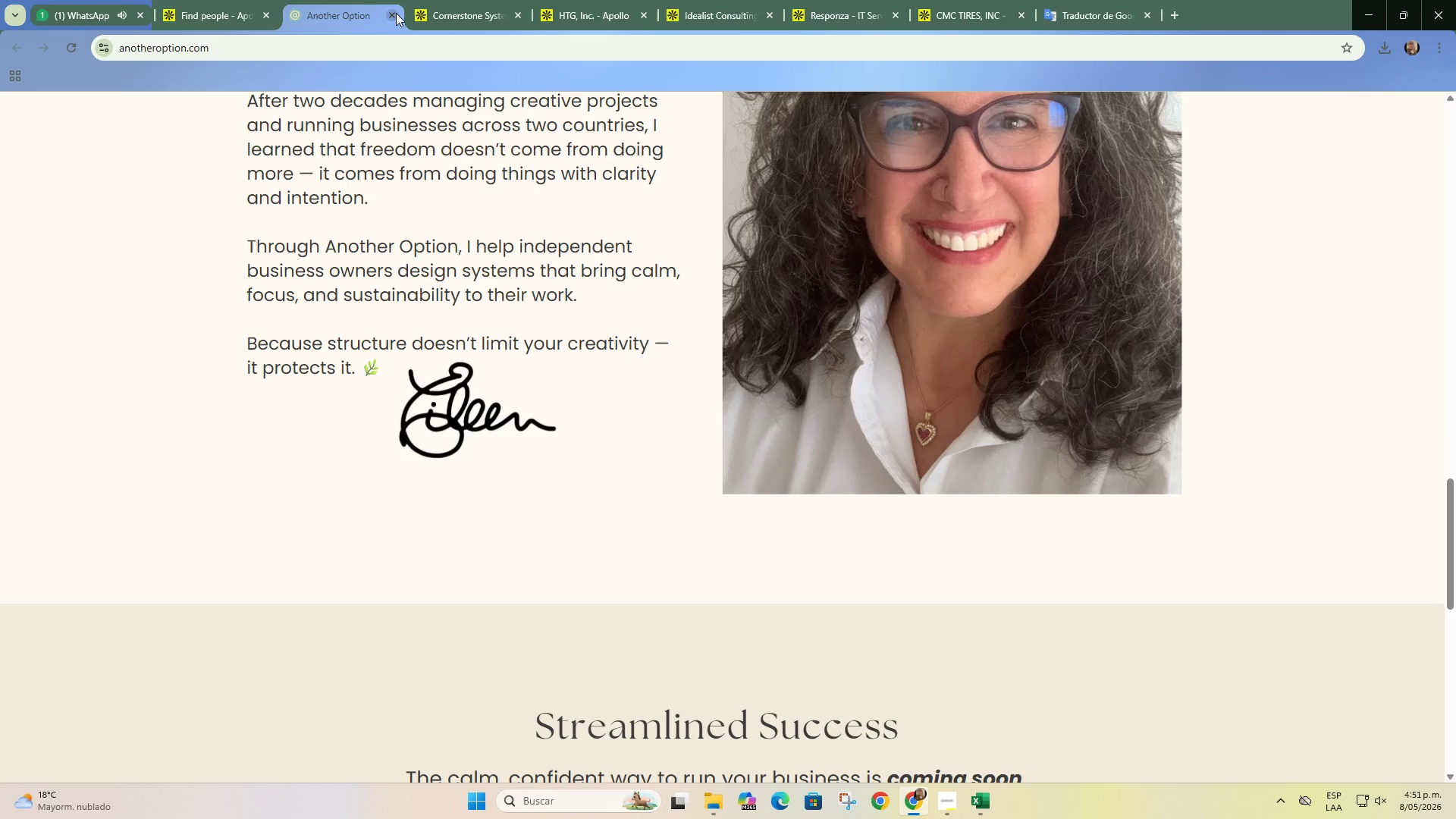 
left_click([396, 13])
 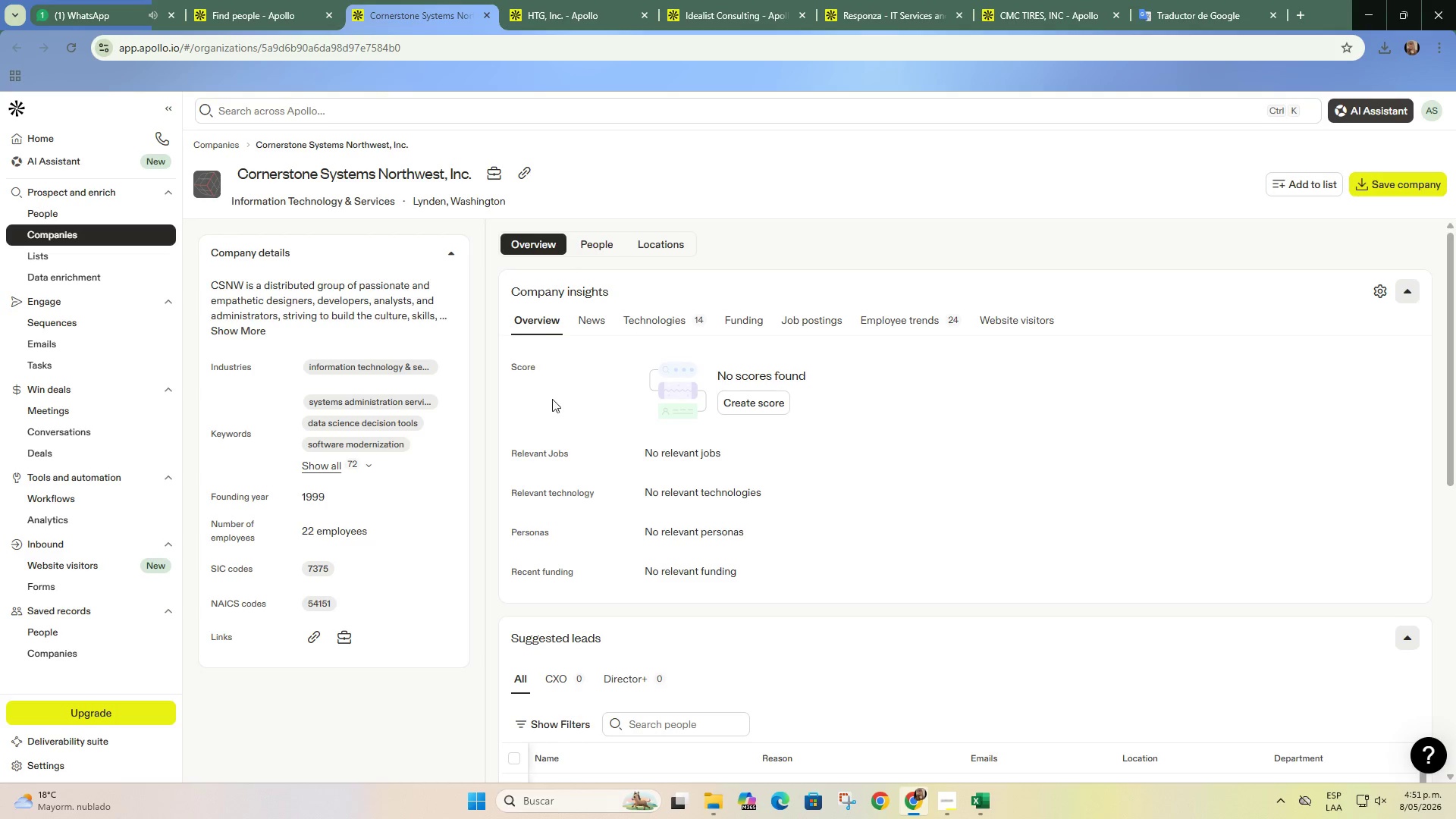 
left_click([516, 174])
 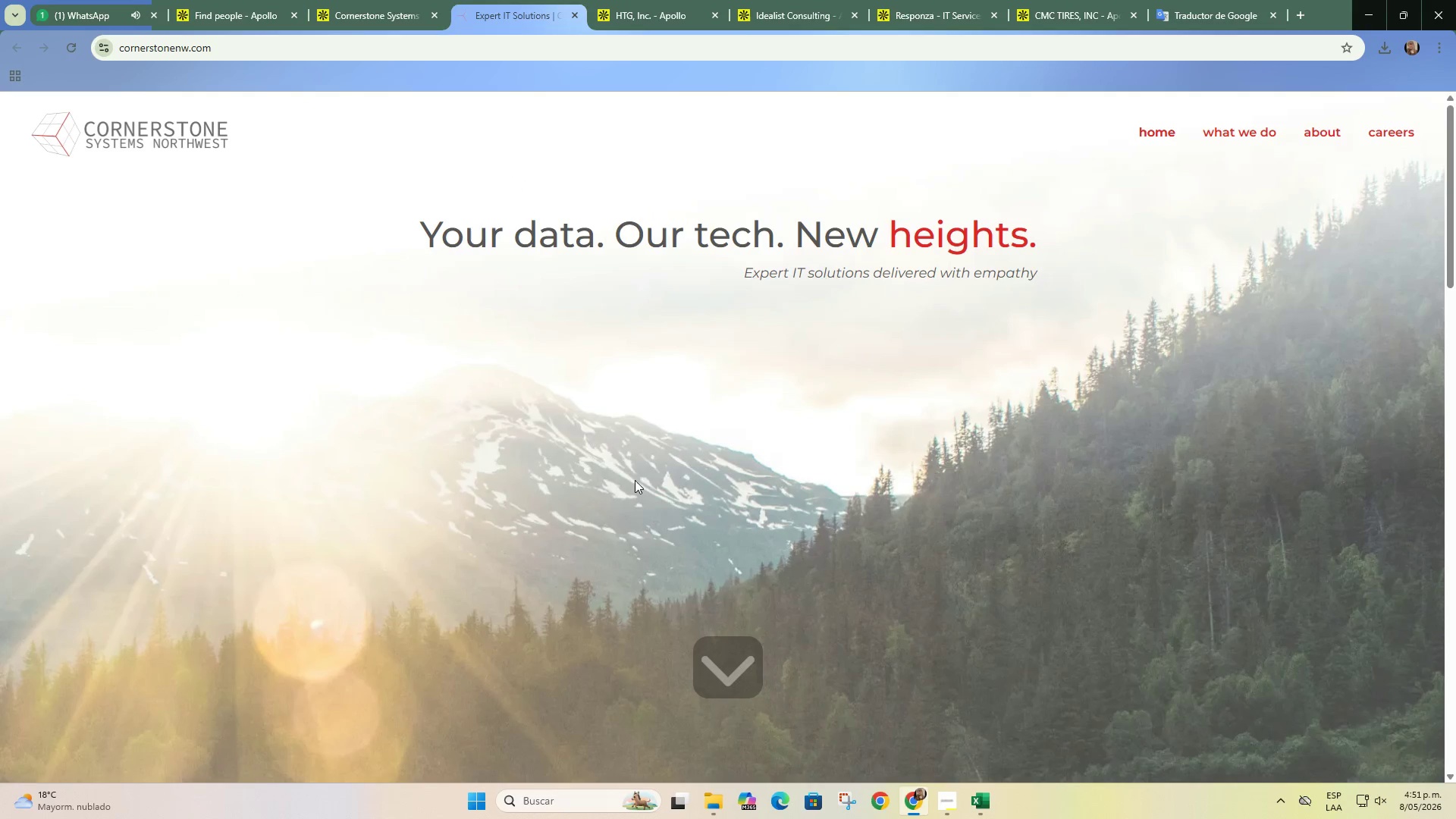 
scroll: coordinate [575, 478], scroll_direction: down, amount: 1.0
 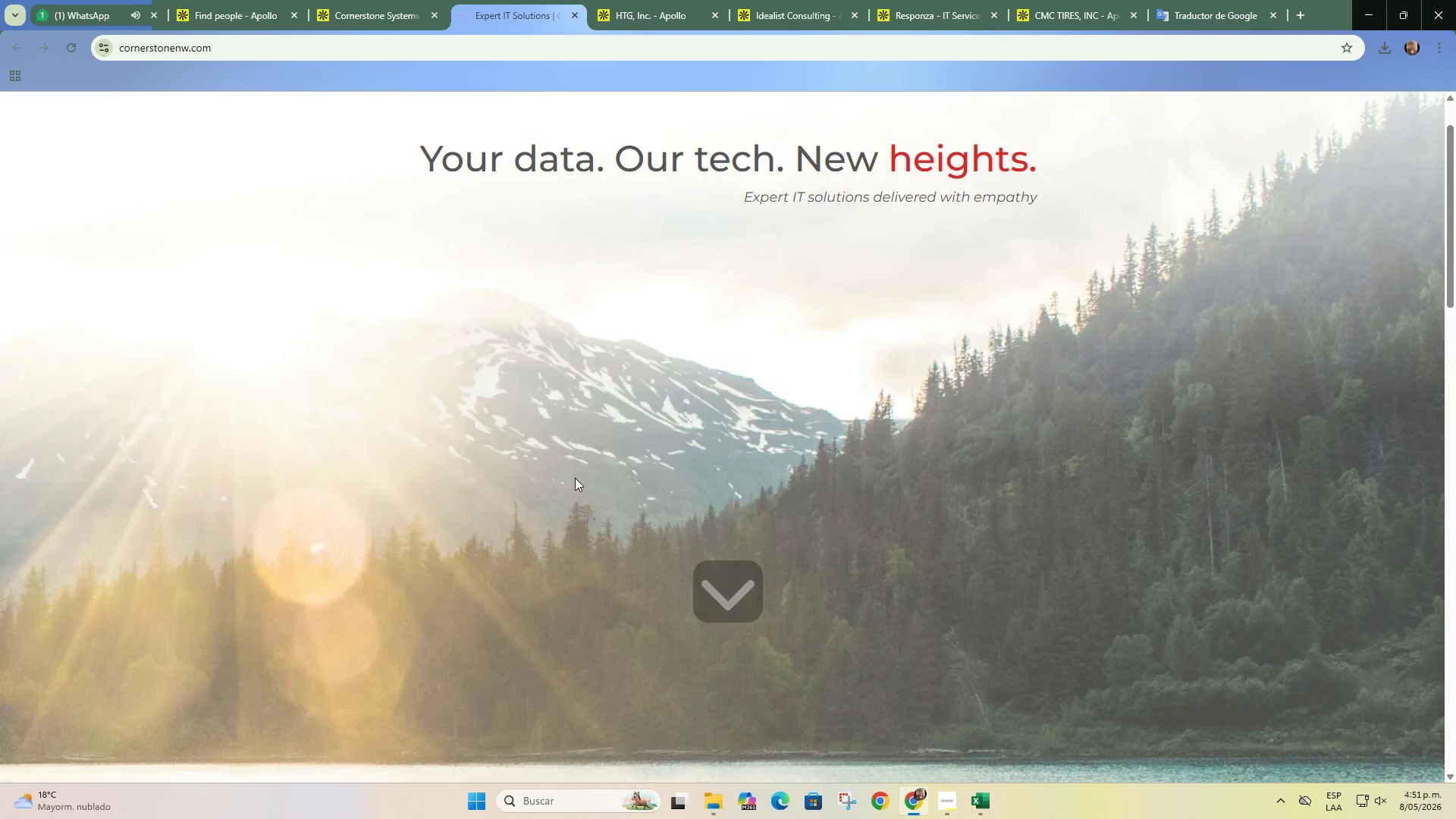 
scroll: coordinate [575, 478], scroll_direction: up, amount: 3.0
 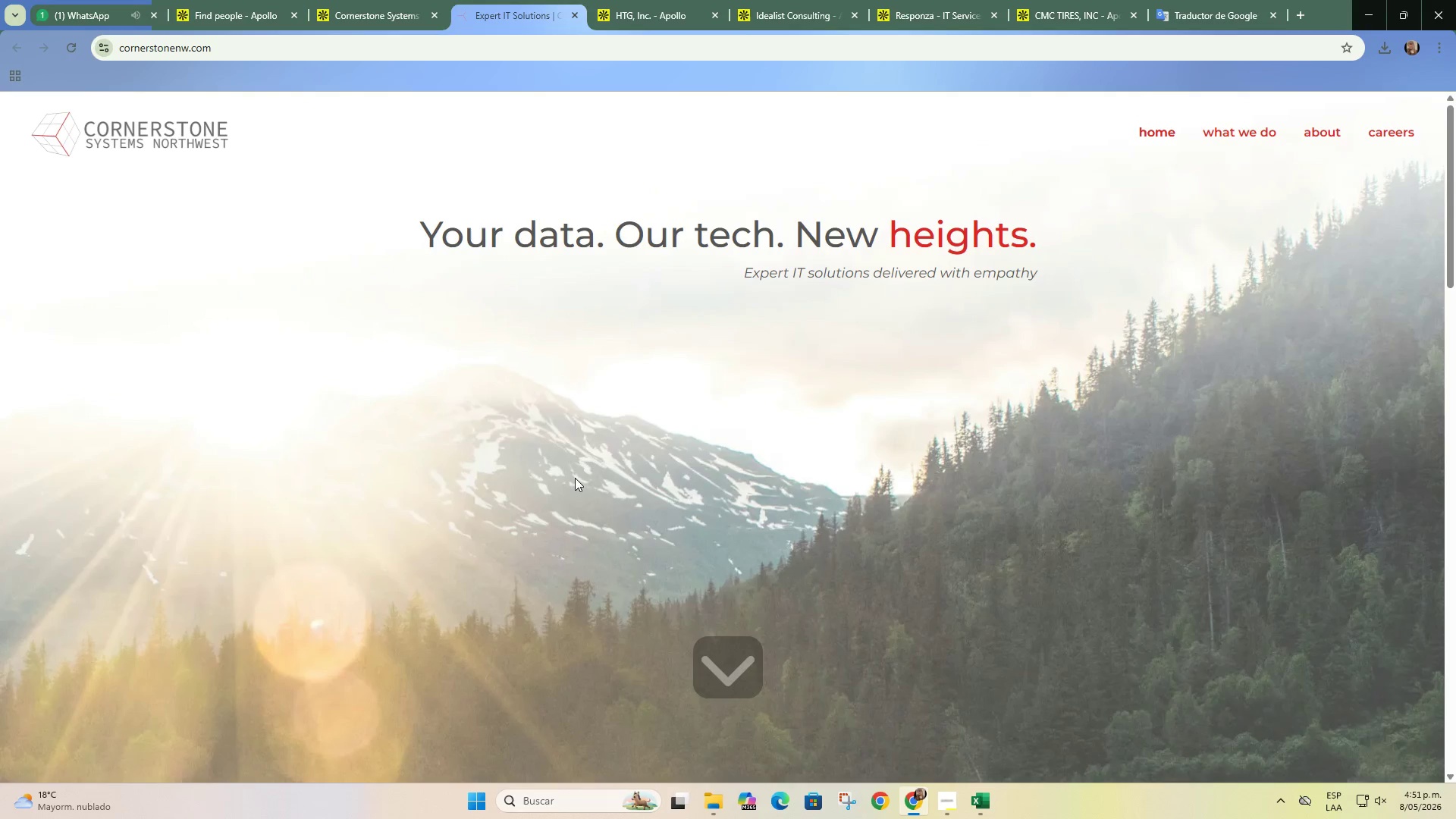 
scroll: coordinate [575, 478], scroll_direction: down, amount: 10.0
 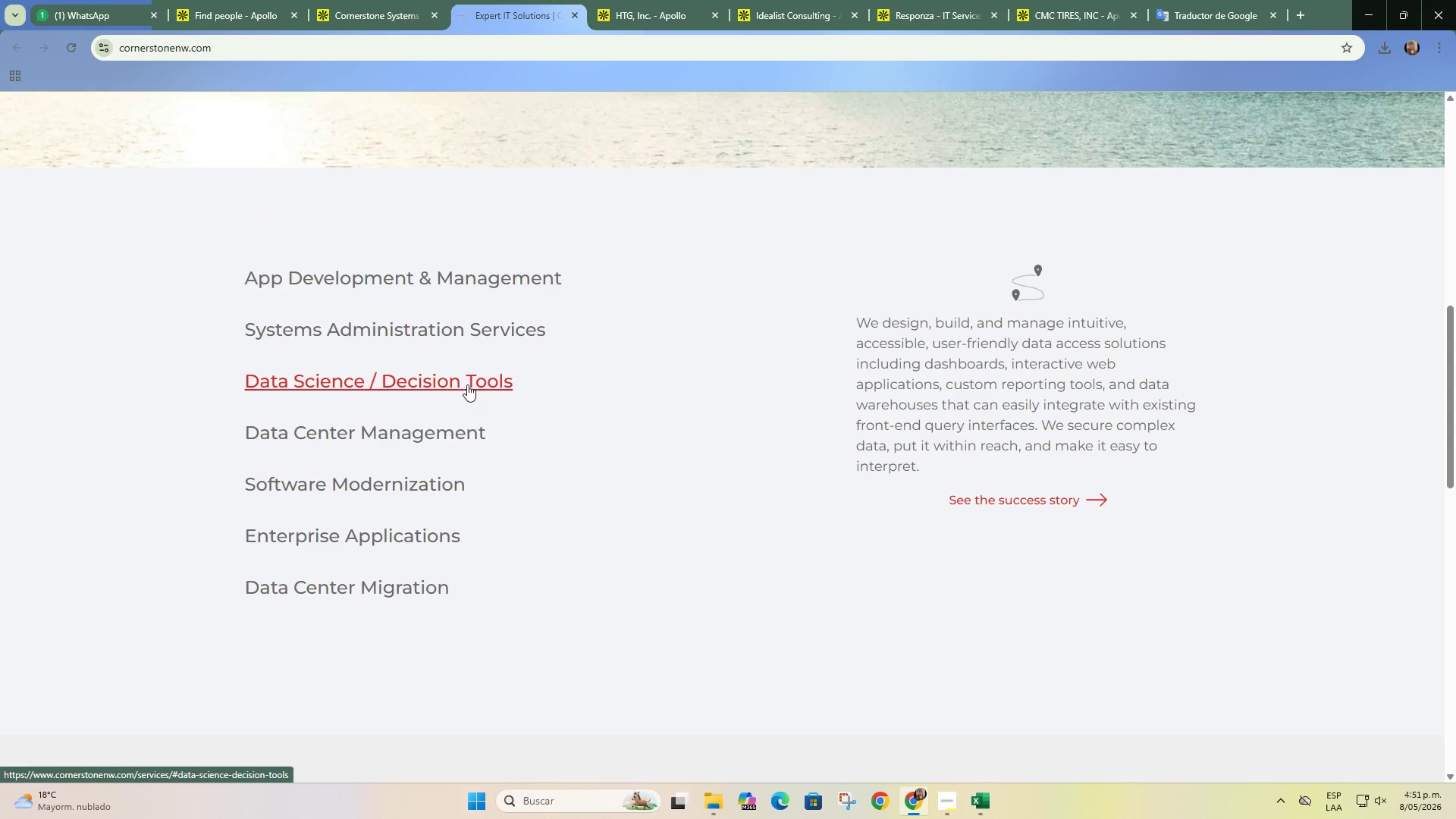 
left_click([369, 0])
 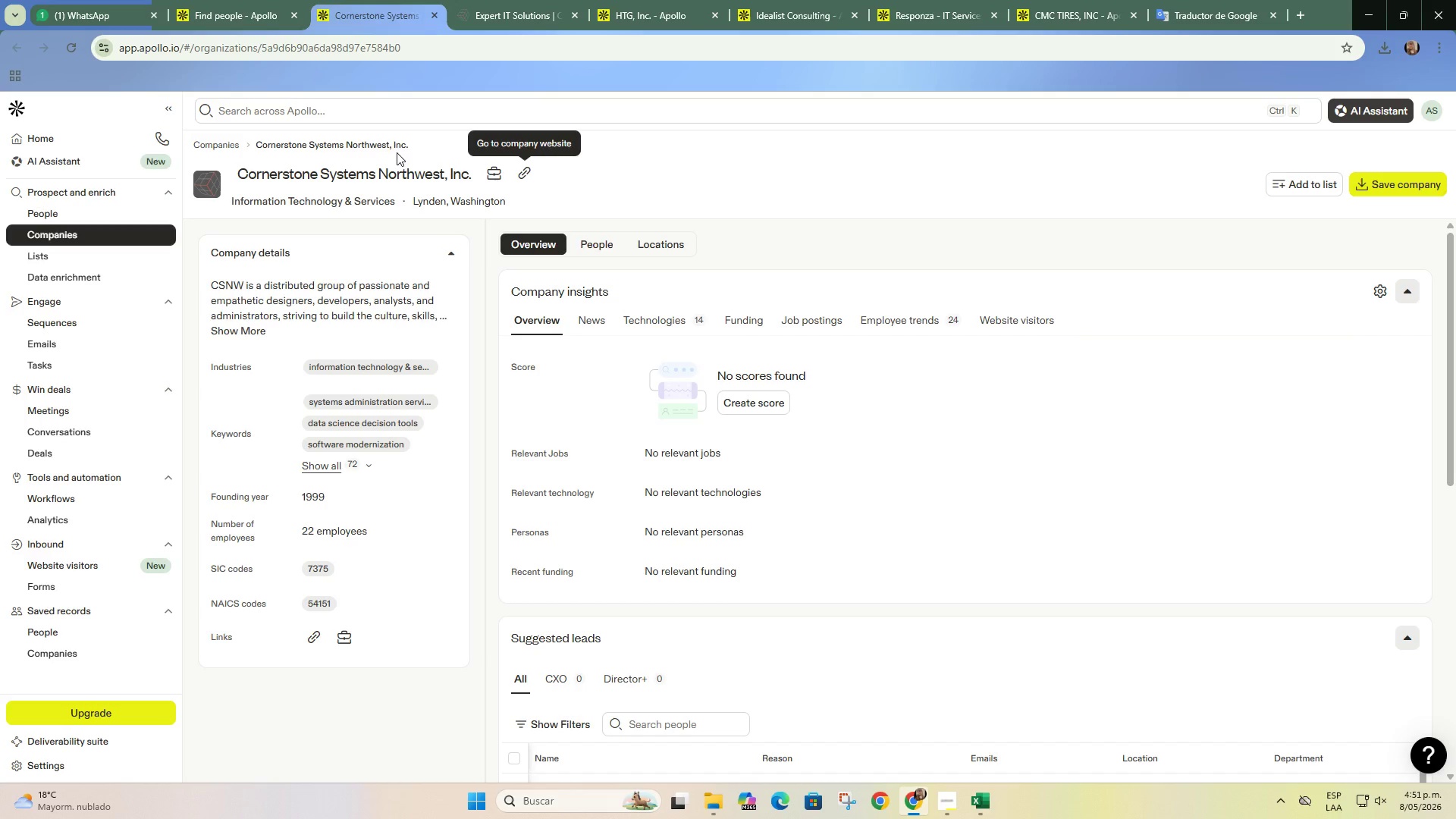 
scroll: coordinate [472, 508], scroll_direction: up, amount: 4.0
 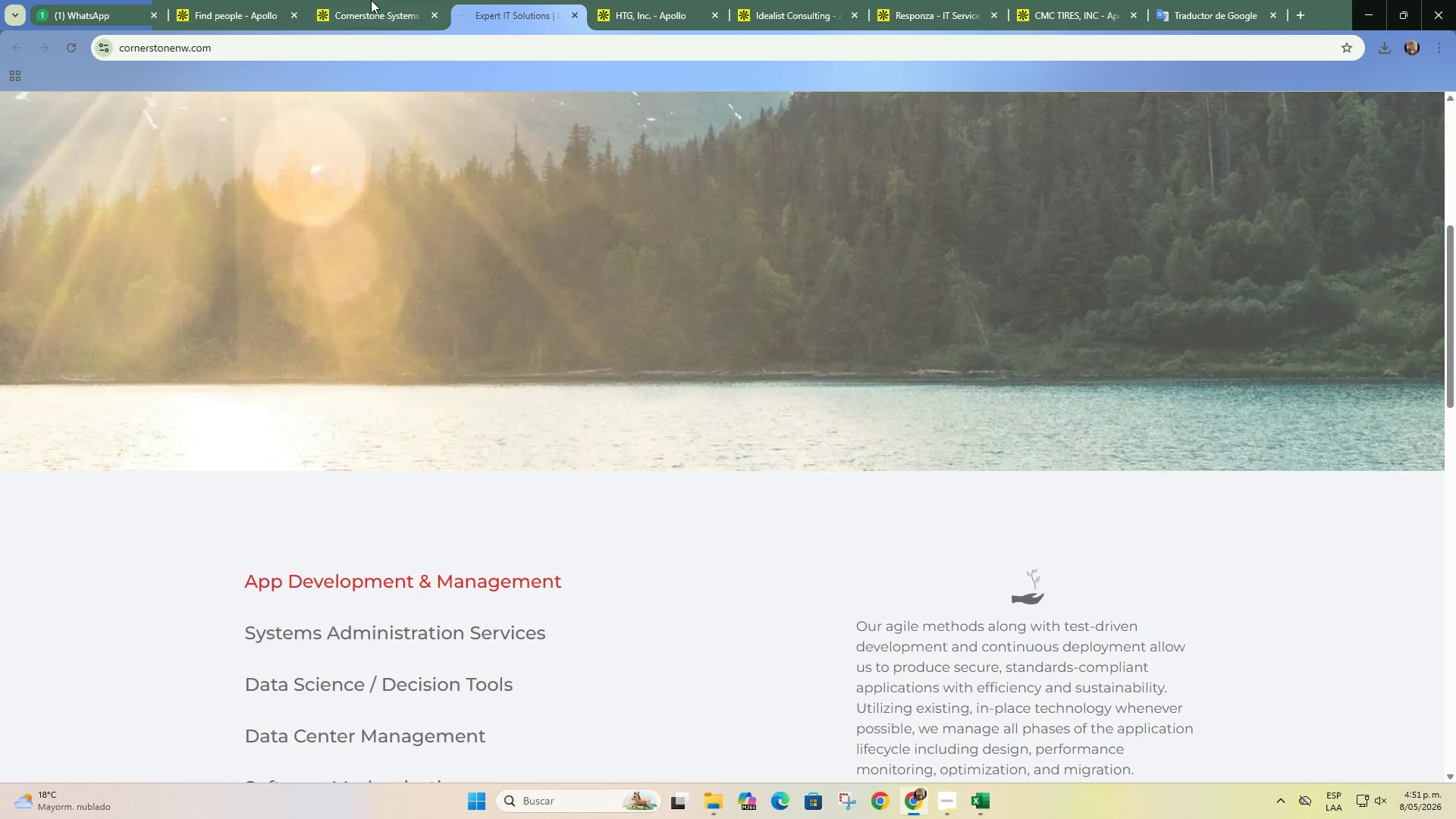 
left_click([256, 0])
 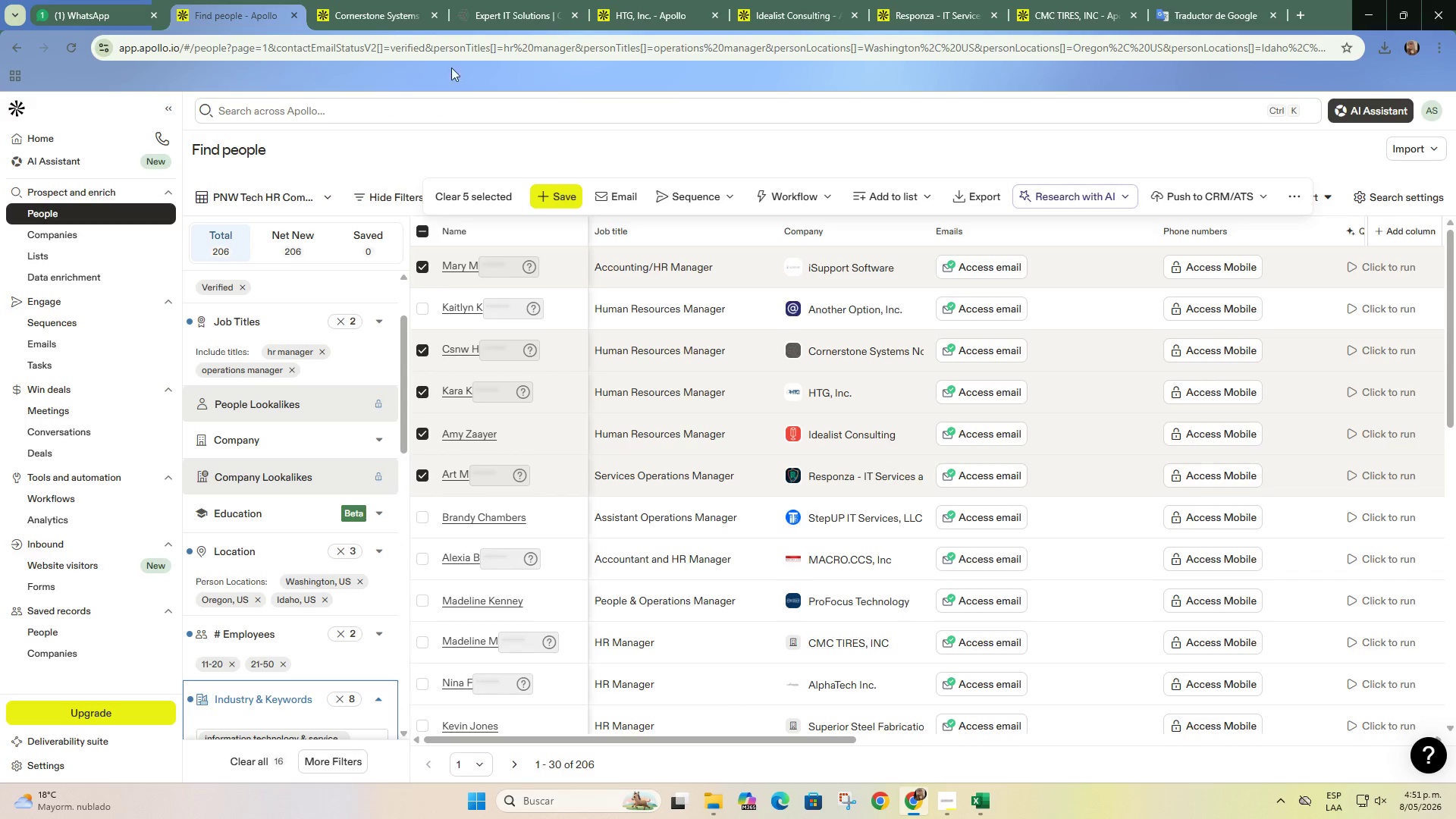 
left_click([387, 7])
 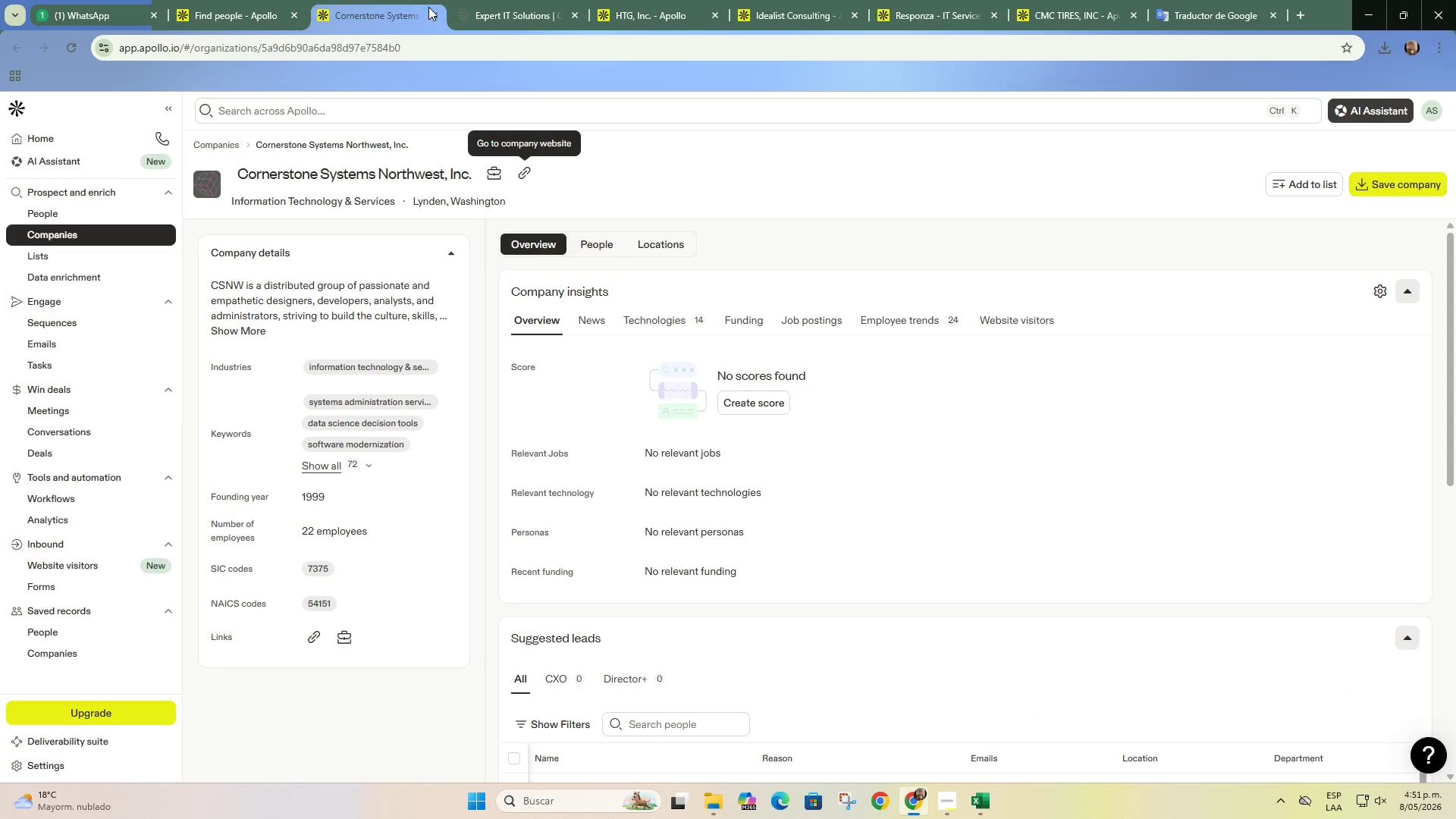 
left_click([431, 12])
 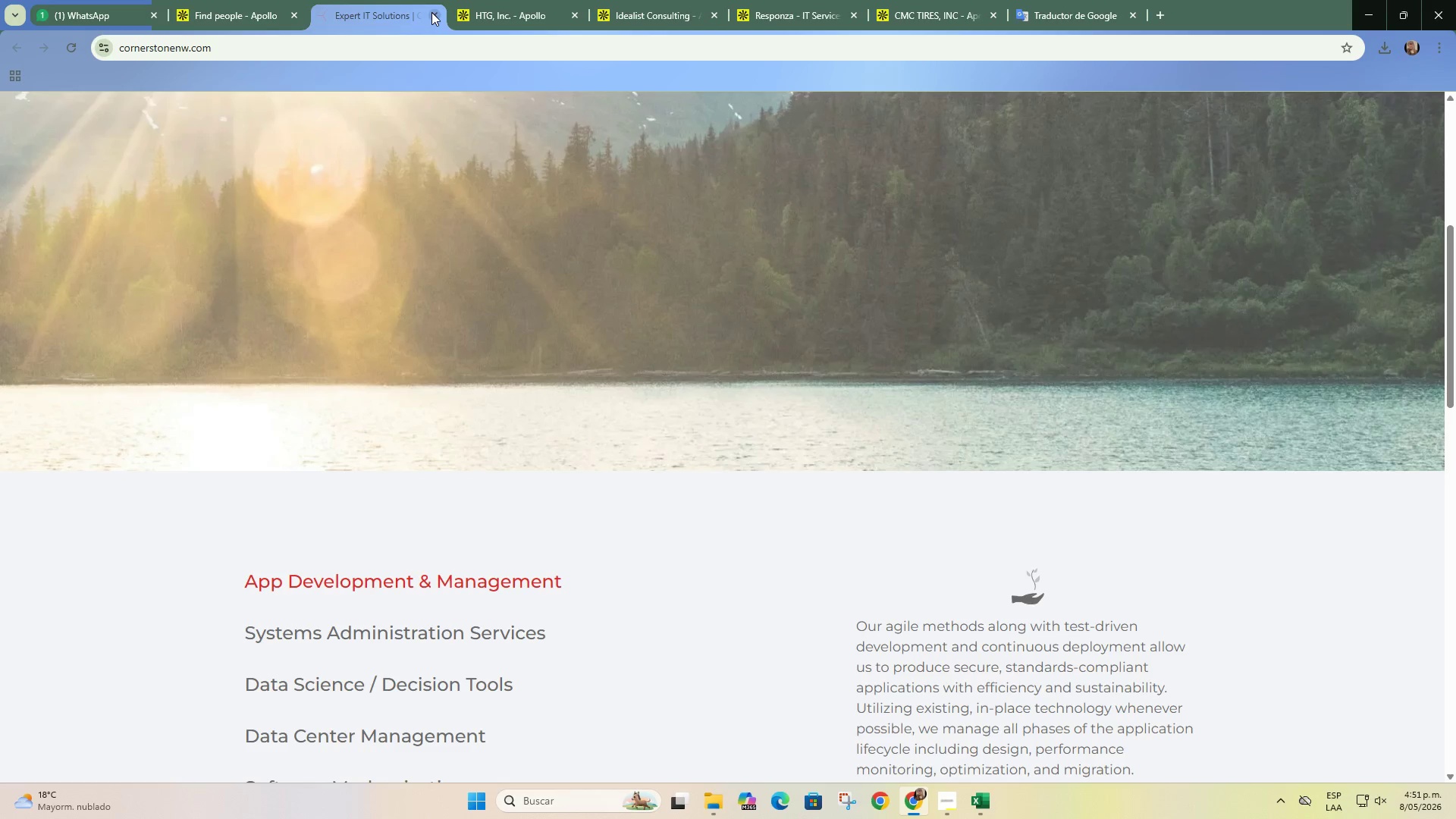 
left_click([431, 12])
 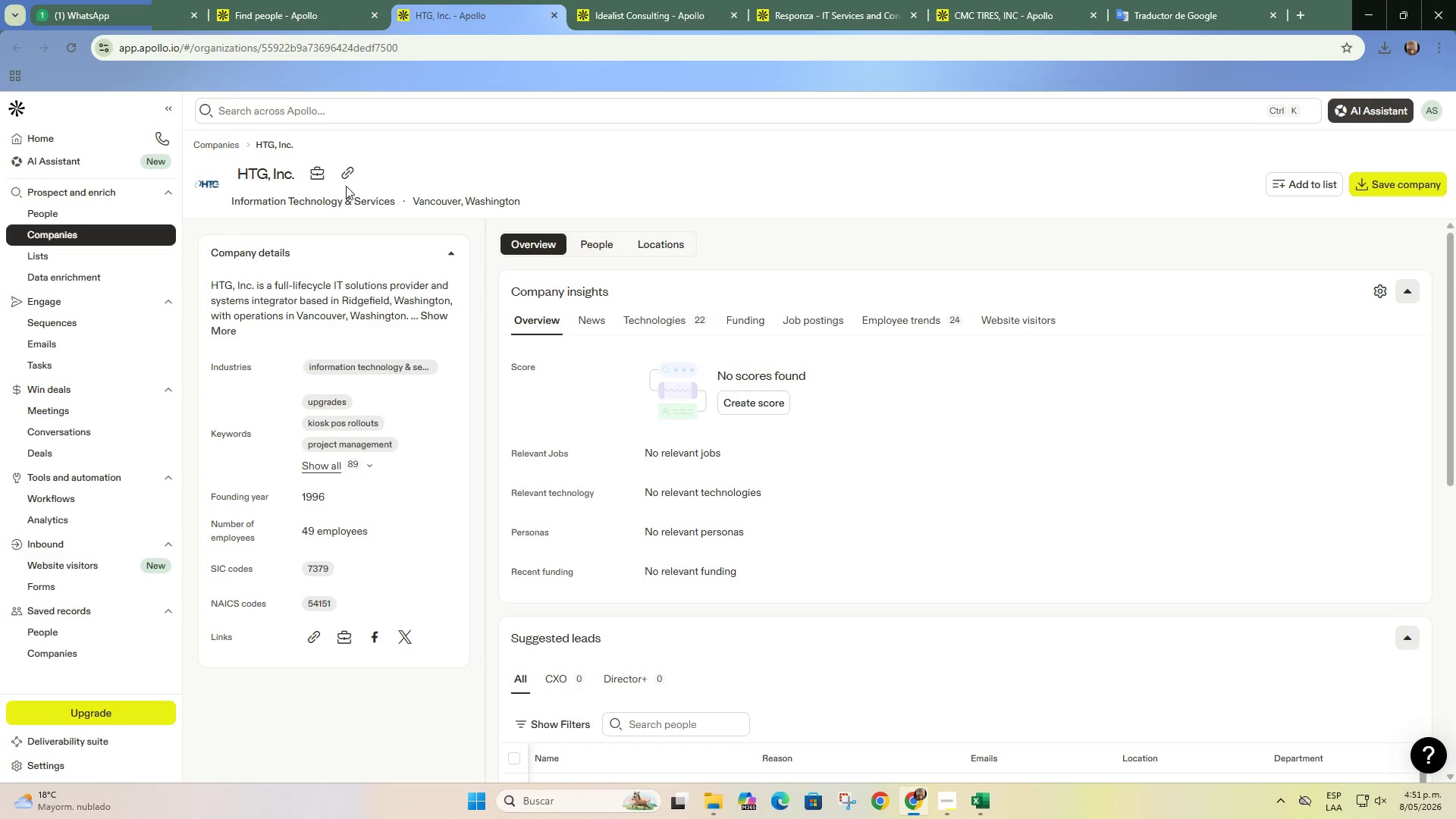 
left_click([352, 179])
 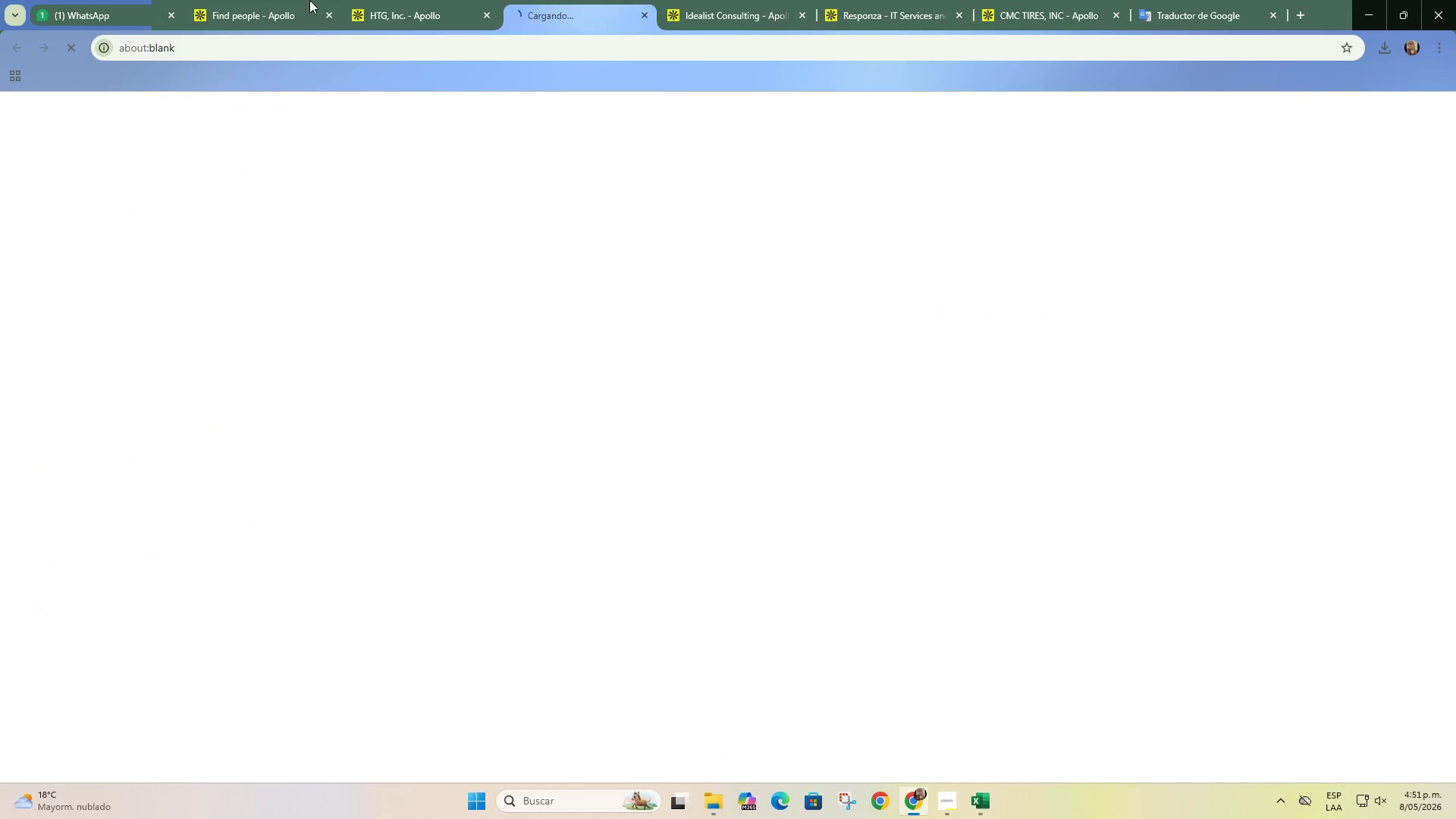 
left_click([308, 0])
 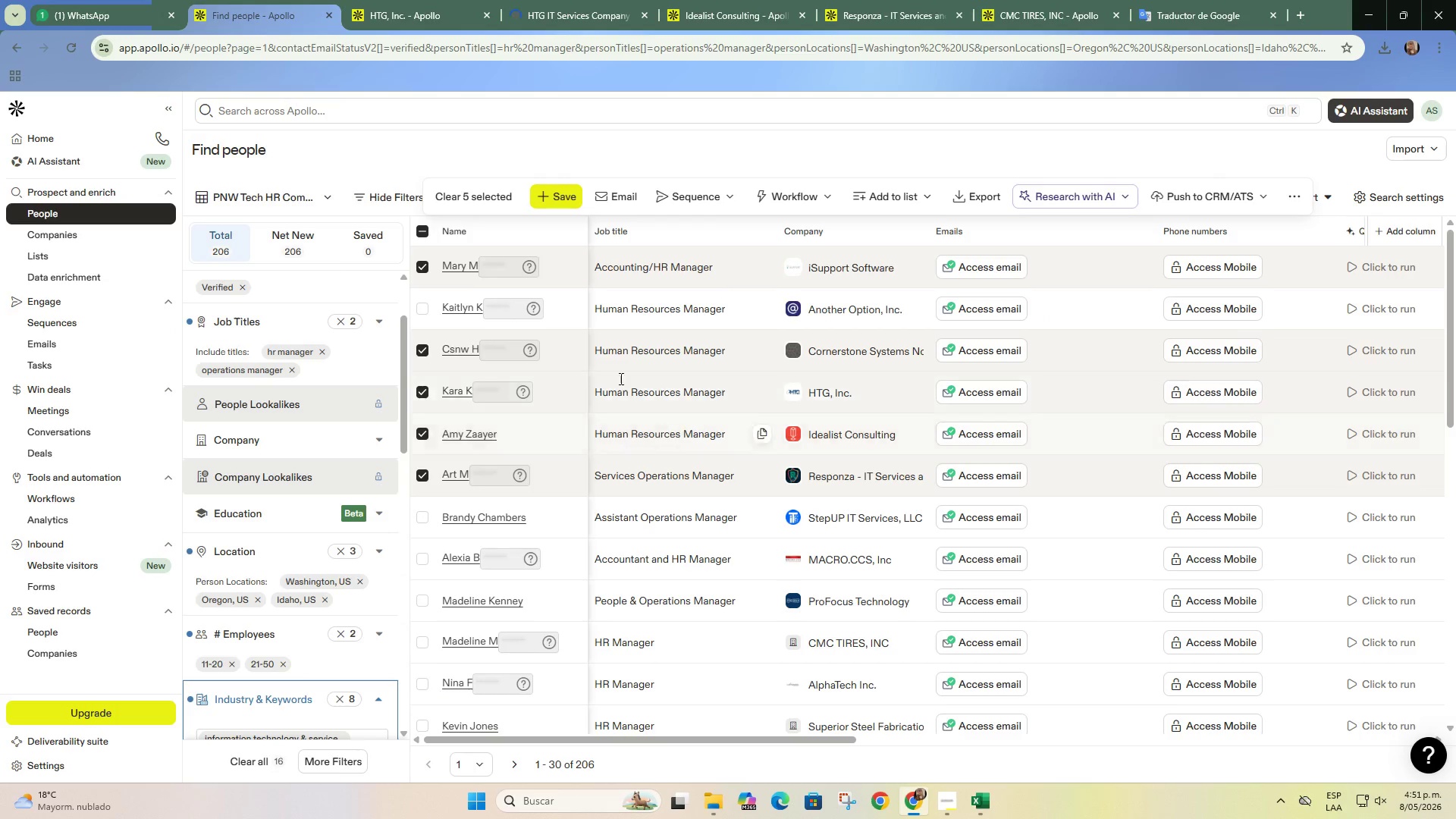 
left_click([593, 19])
 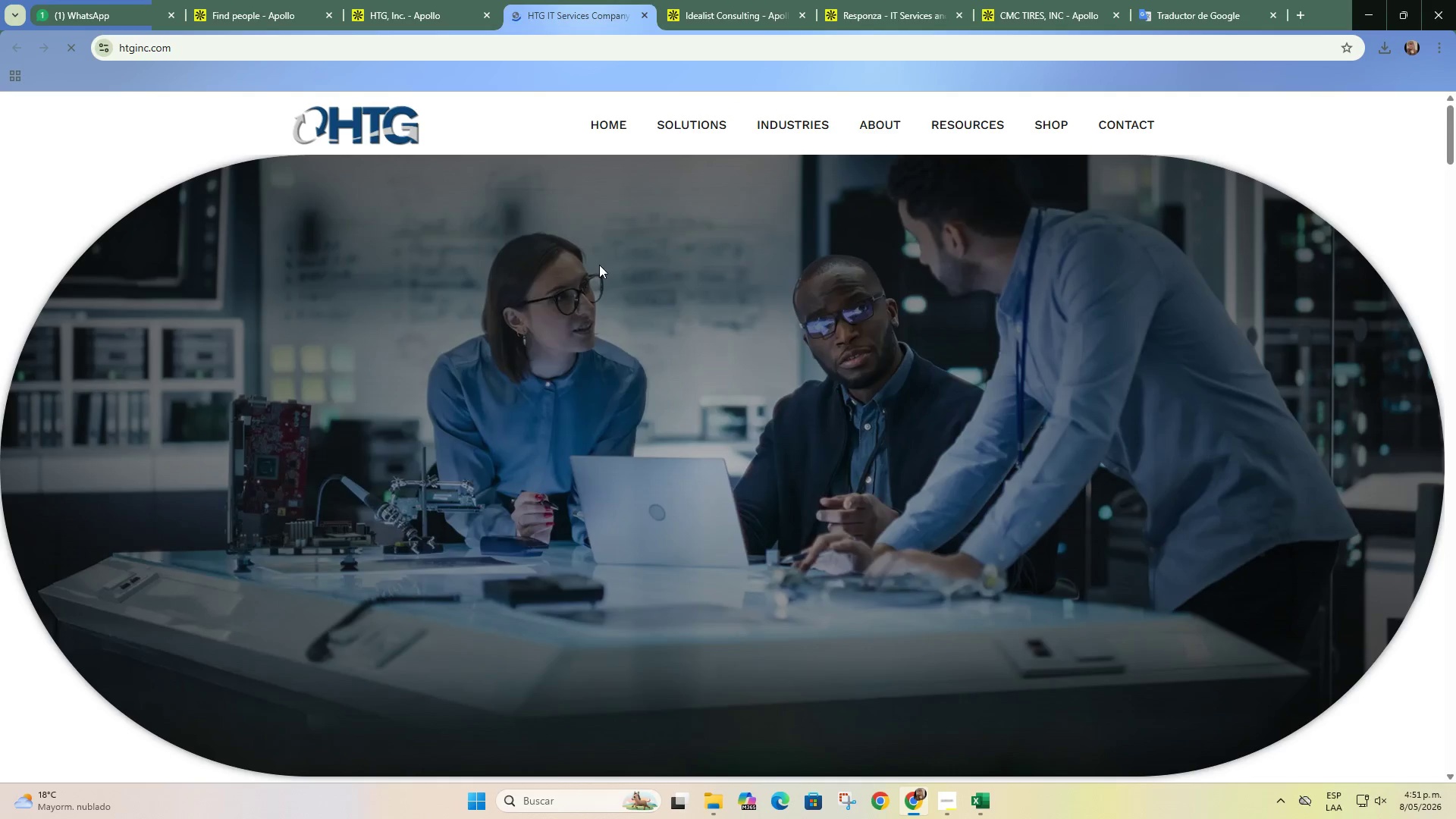 
scroll: coordinate [599, 265], scroll_direction: down, amount: 2.0
 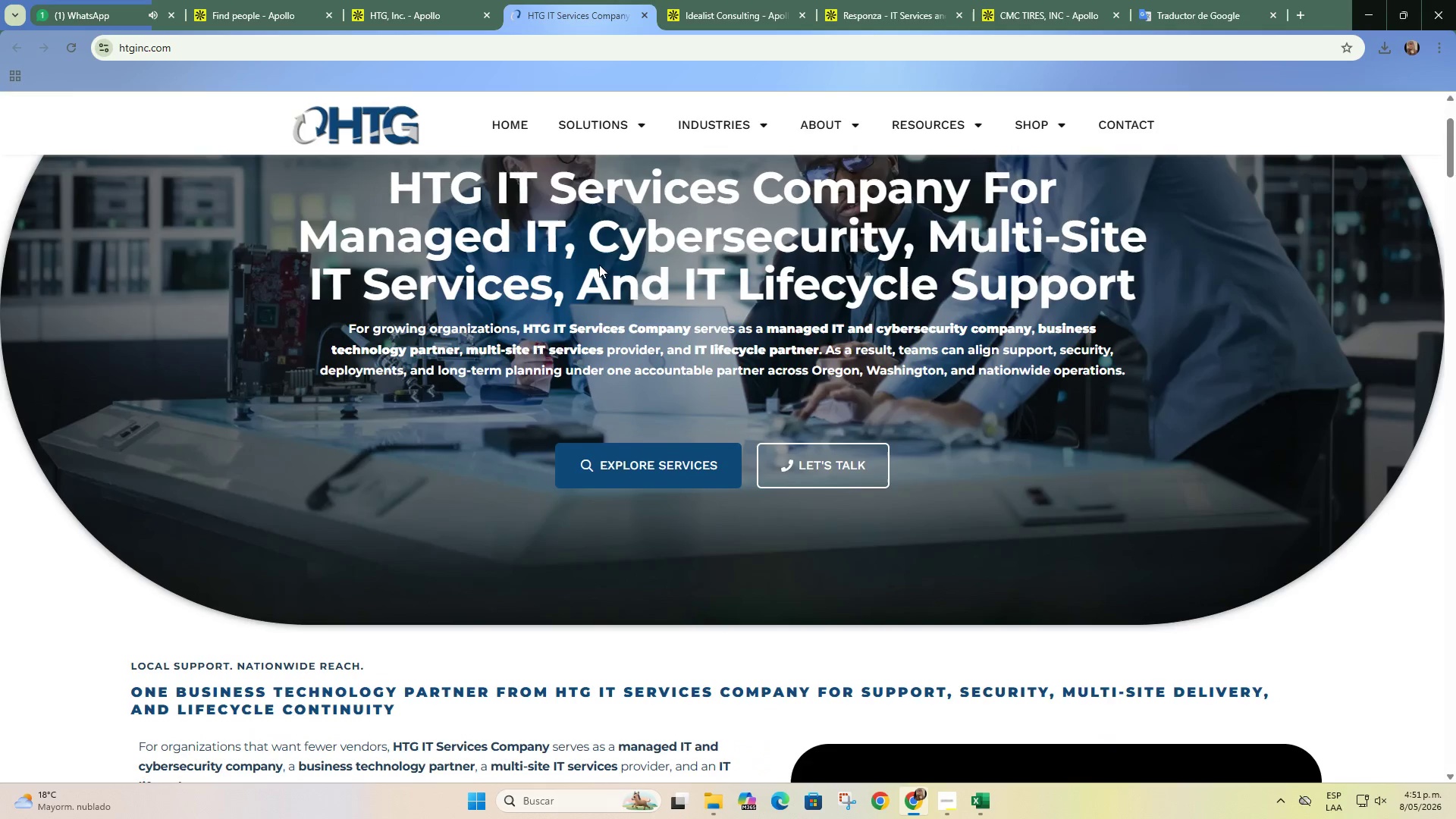 
scroll: coordinate [599, 265], scroll_direction: up, amount: 3.0
 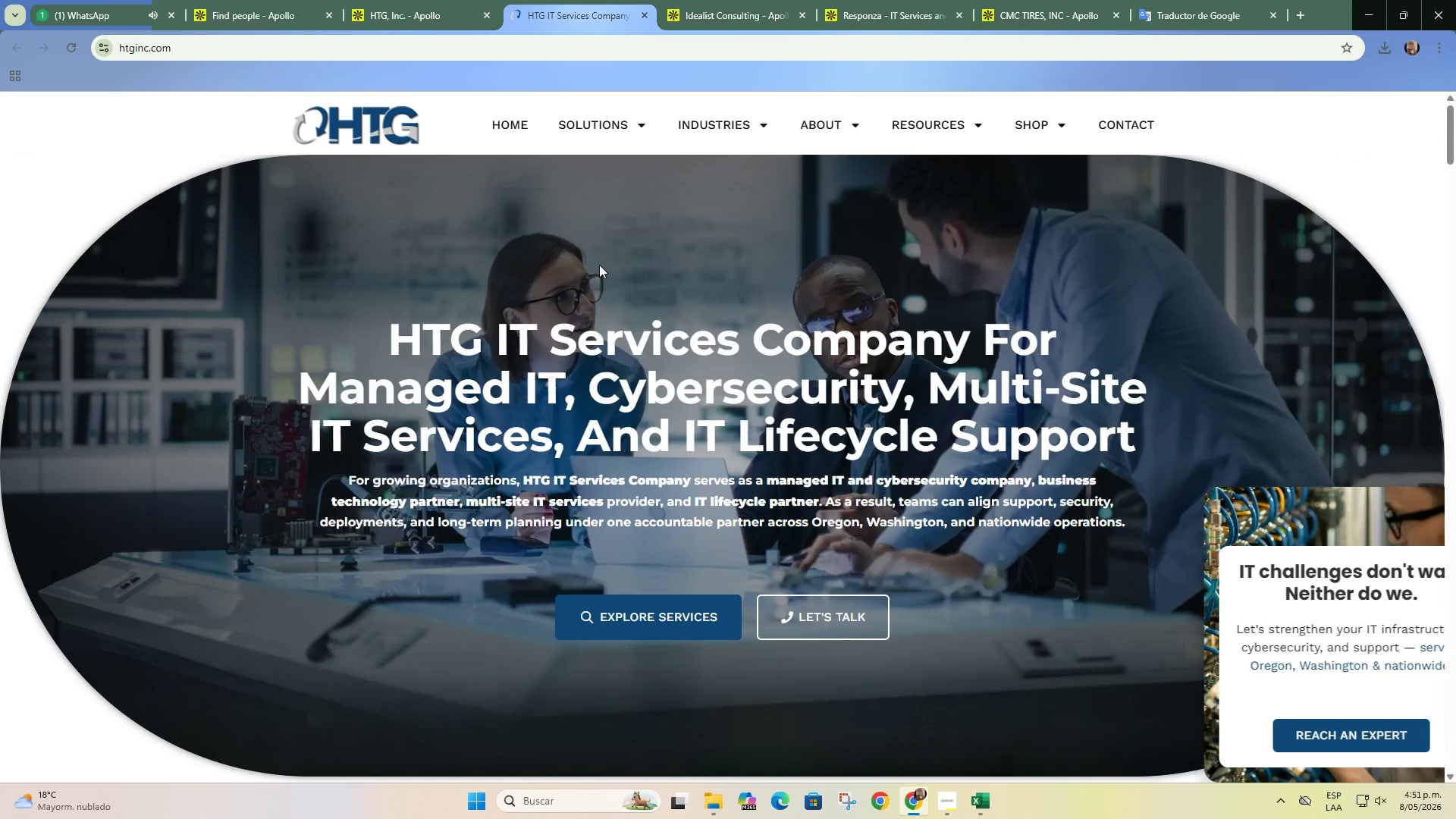 
scroll: coordinate [812, 354], scroll_direction: down, amount: 6.0
 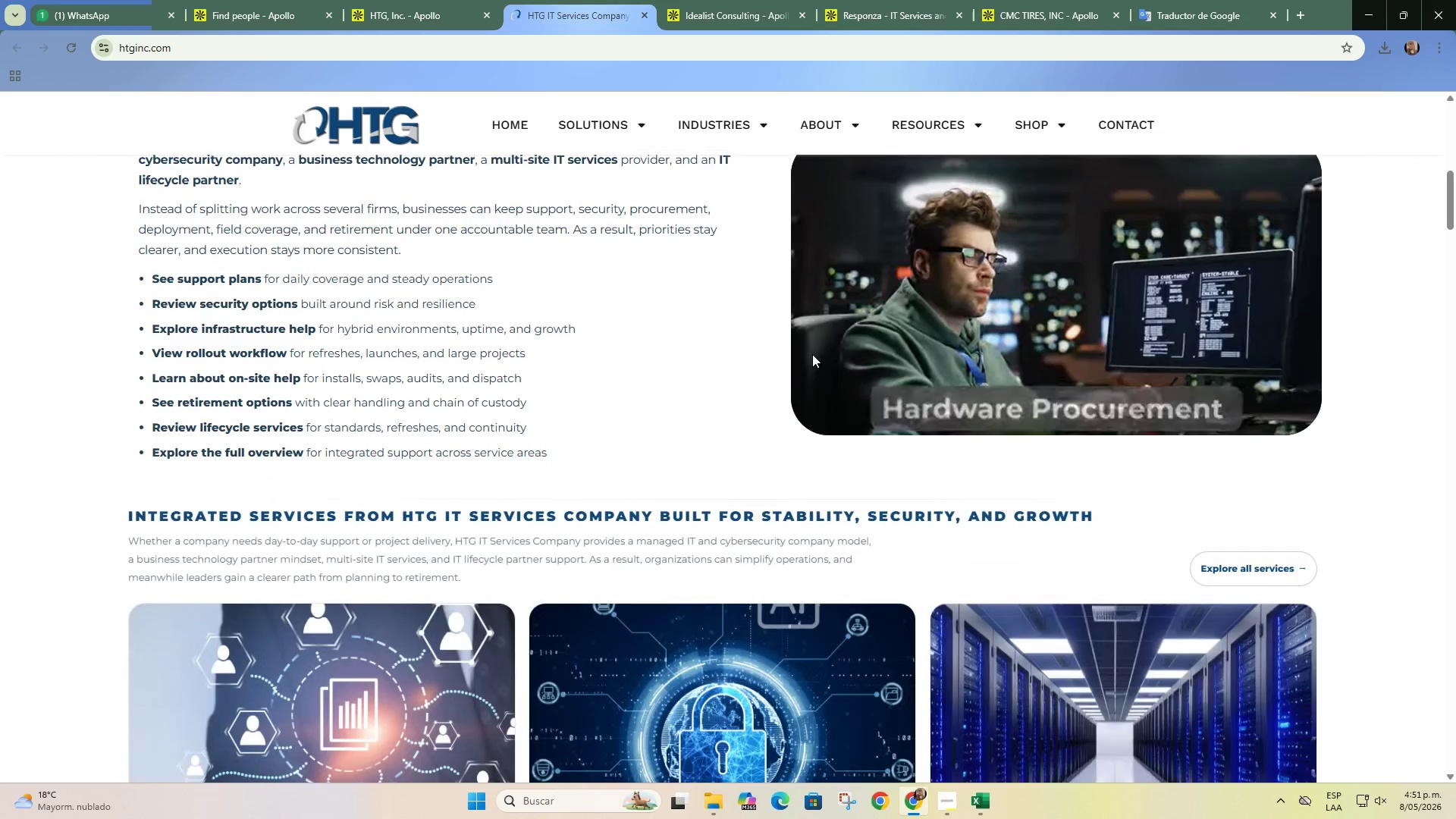 
scroll: coordinate [667, 338], scroll_direction: up, amount: 2.0
 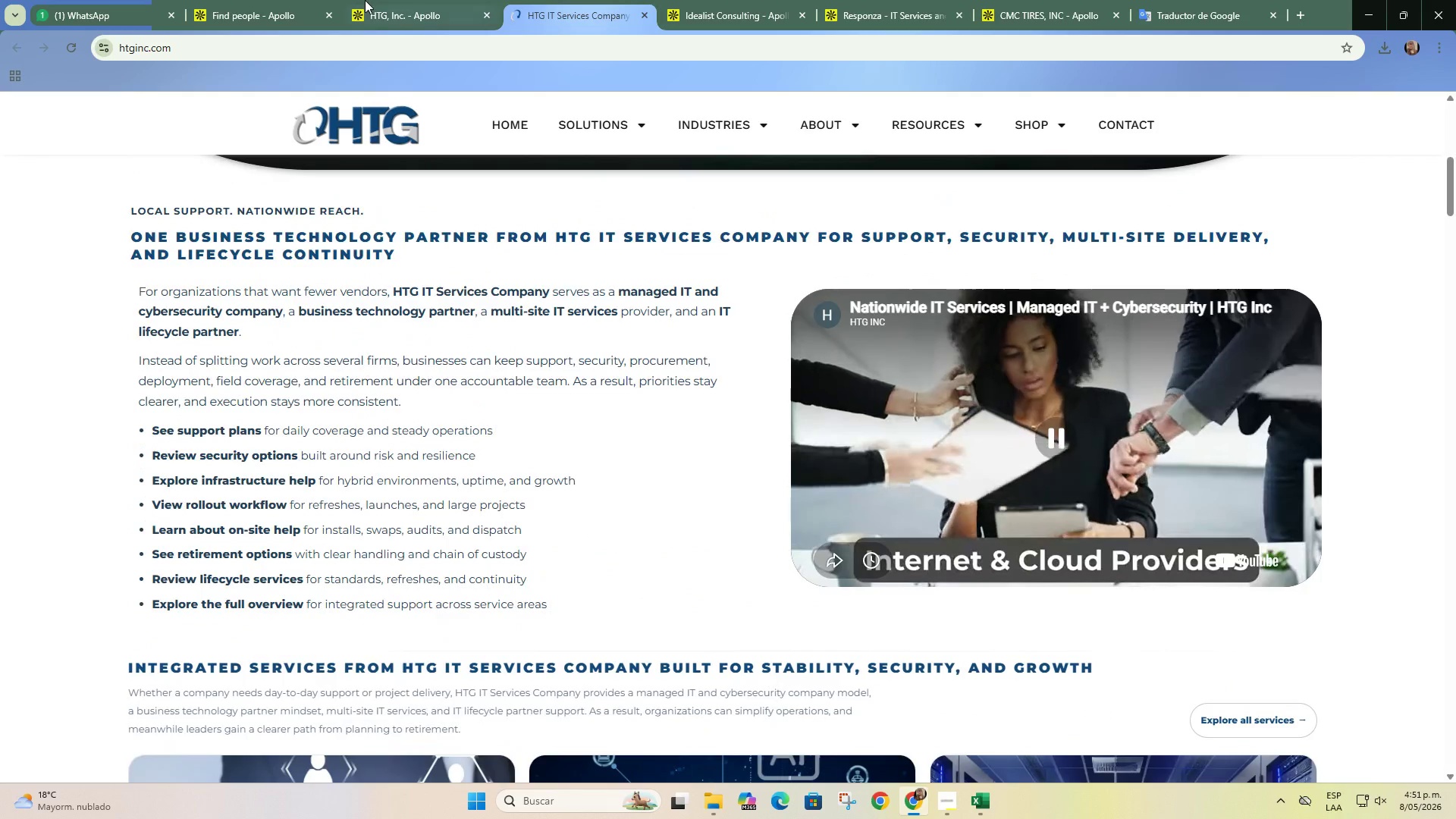 
left_click([422, 0])
 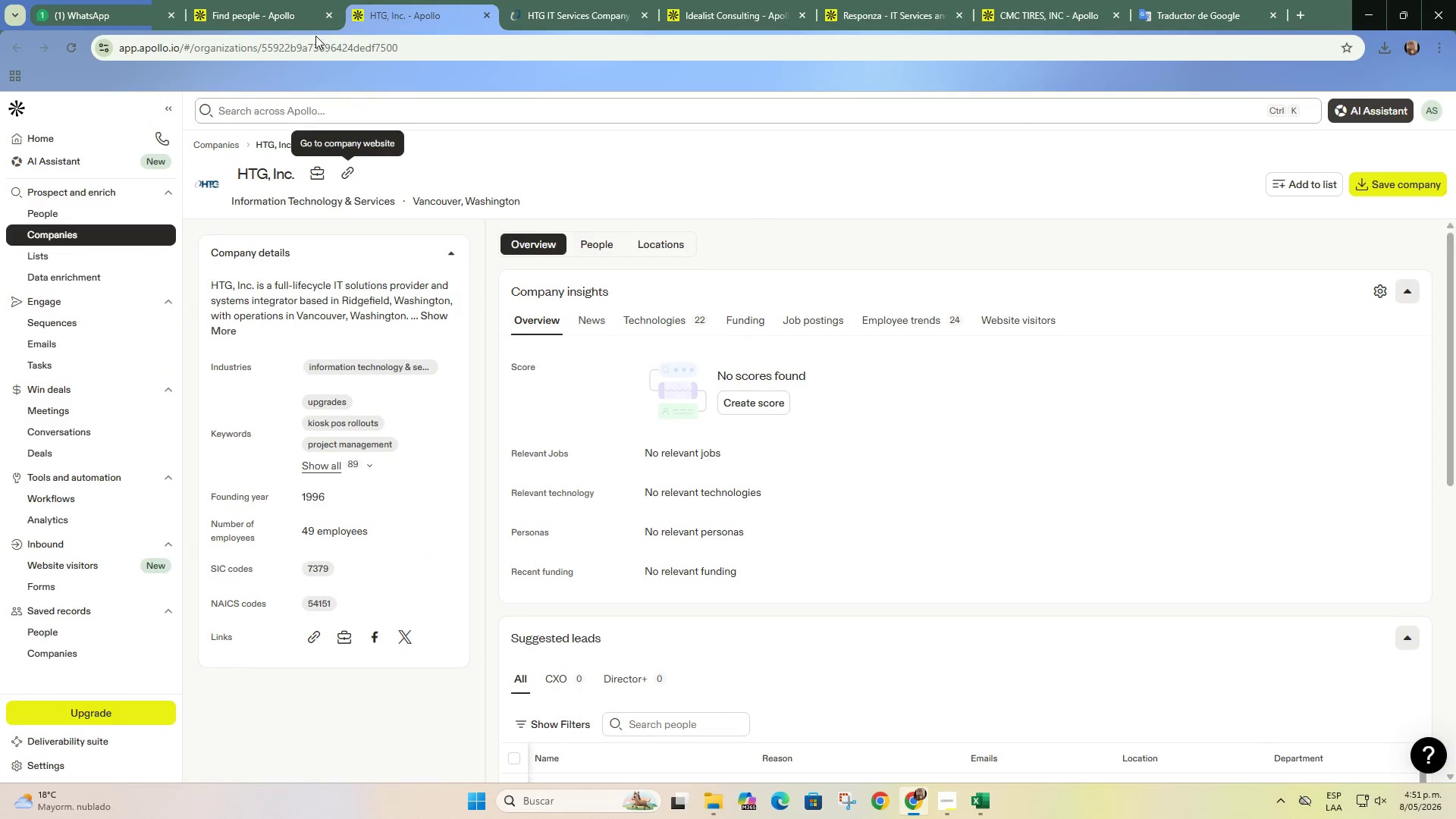 
left_click([315, 0])
 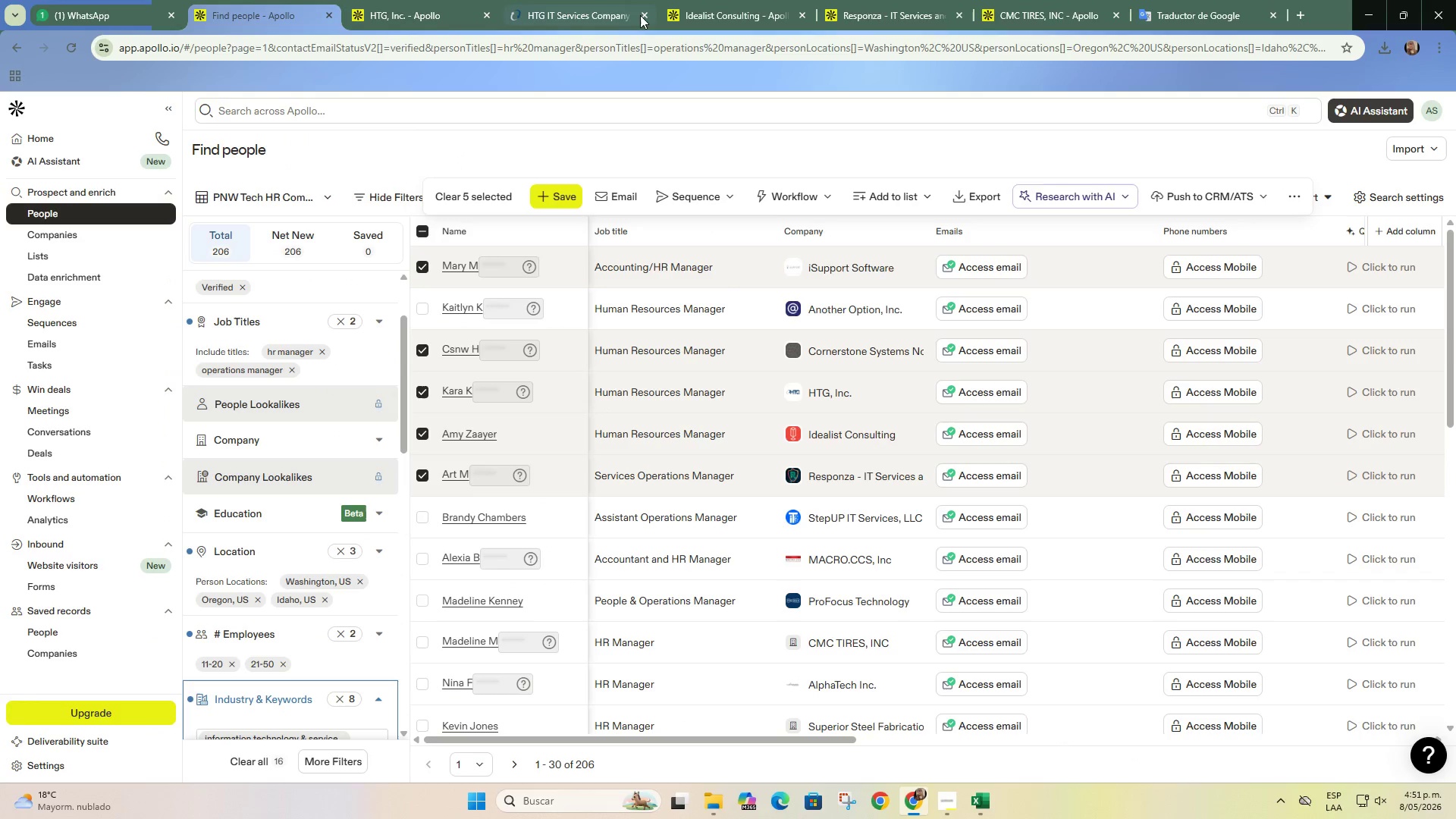 
left_click([640, 15])
 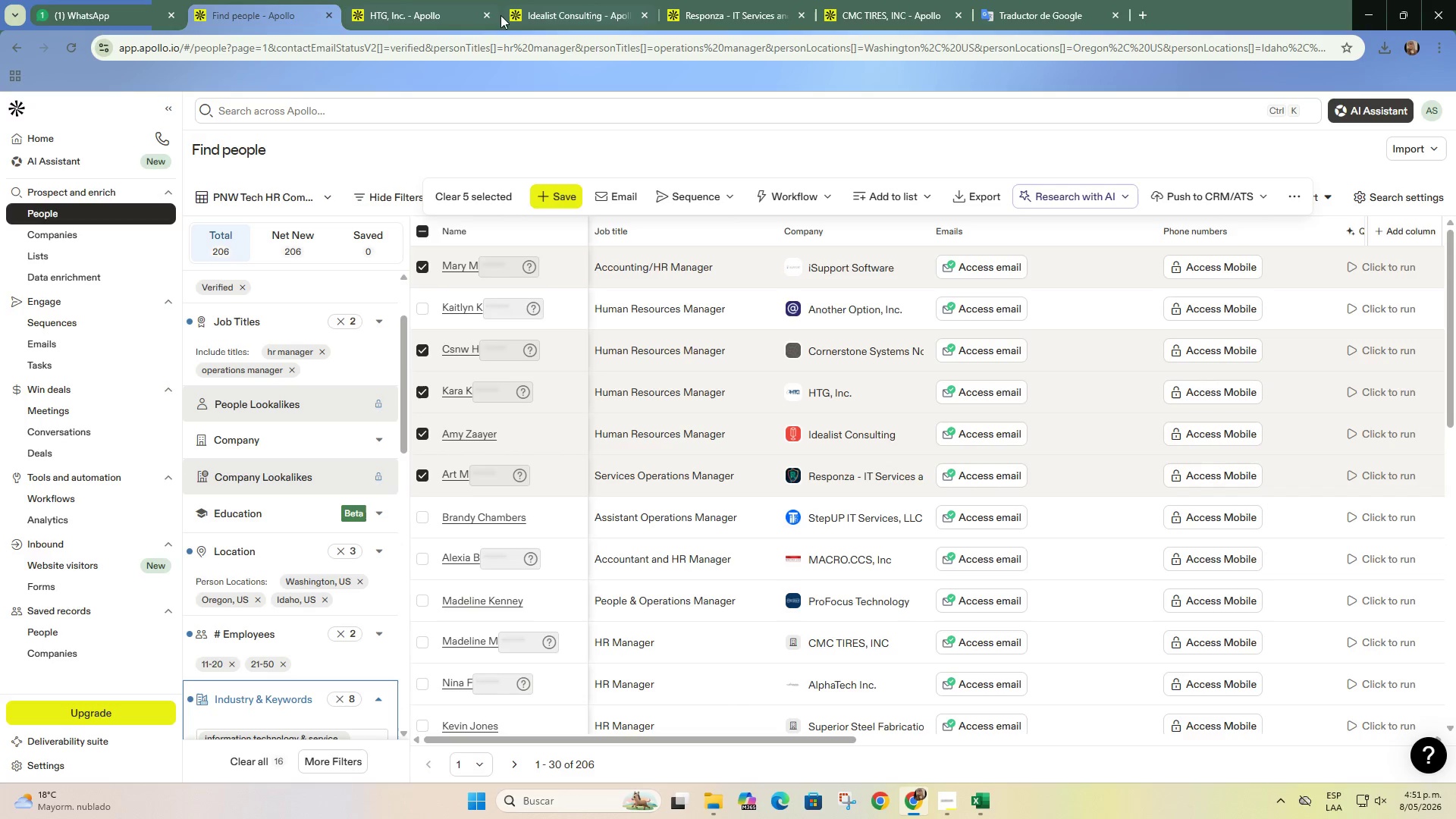 
left_click([489, 14])
 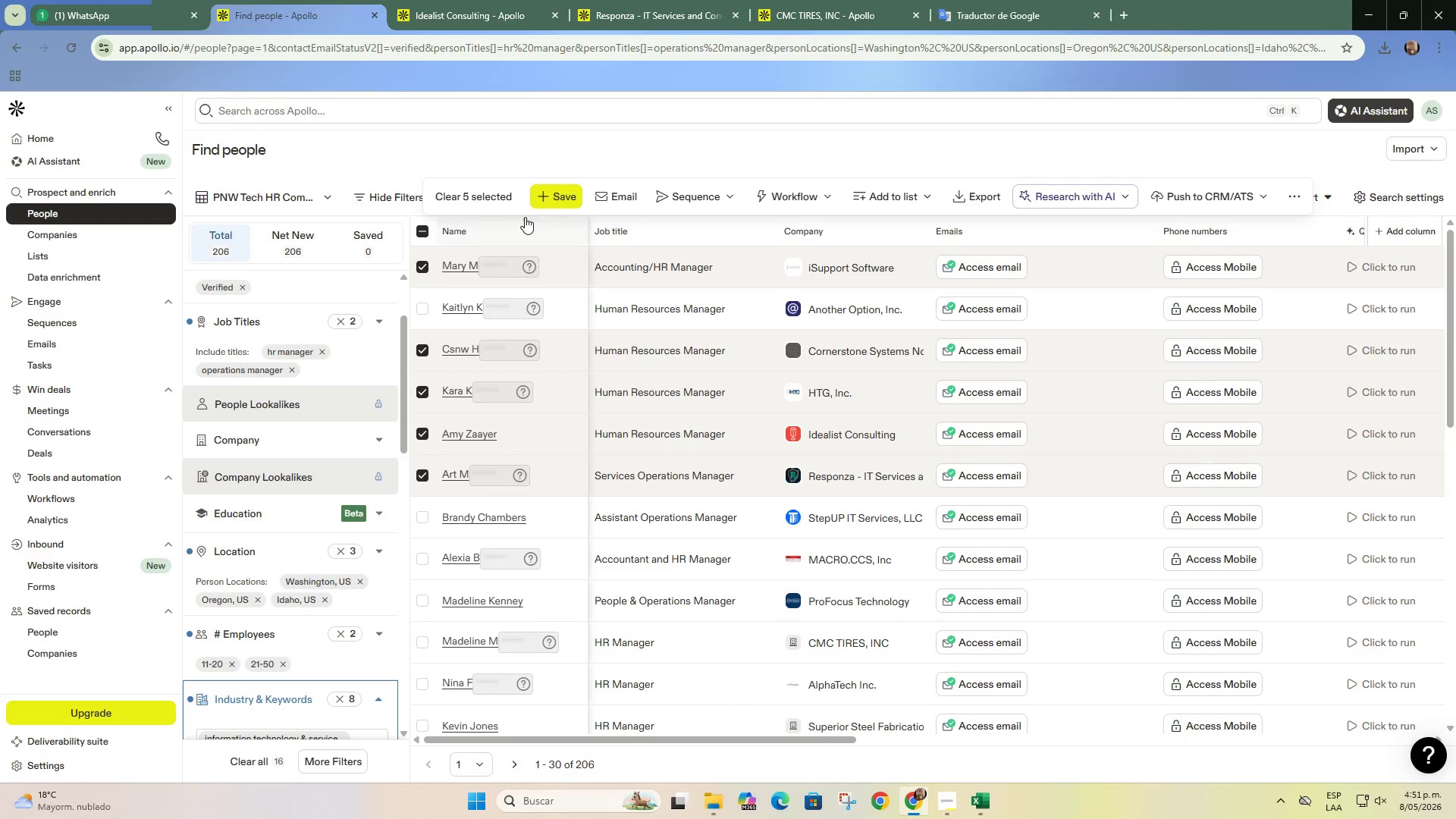 
left_click([493, 4])
 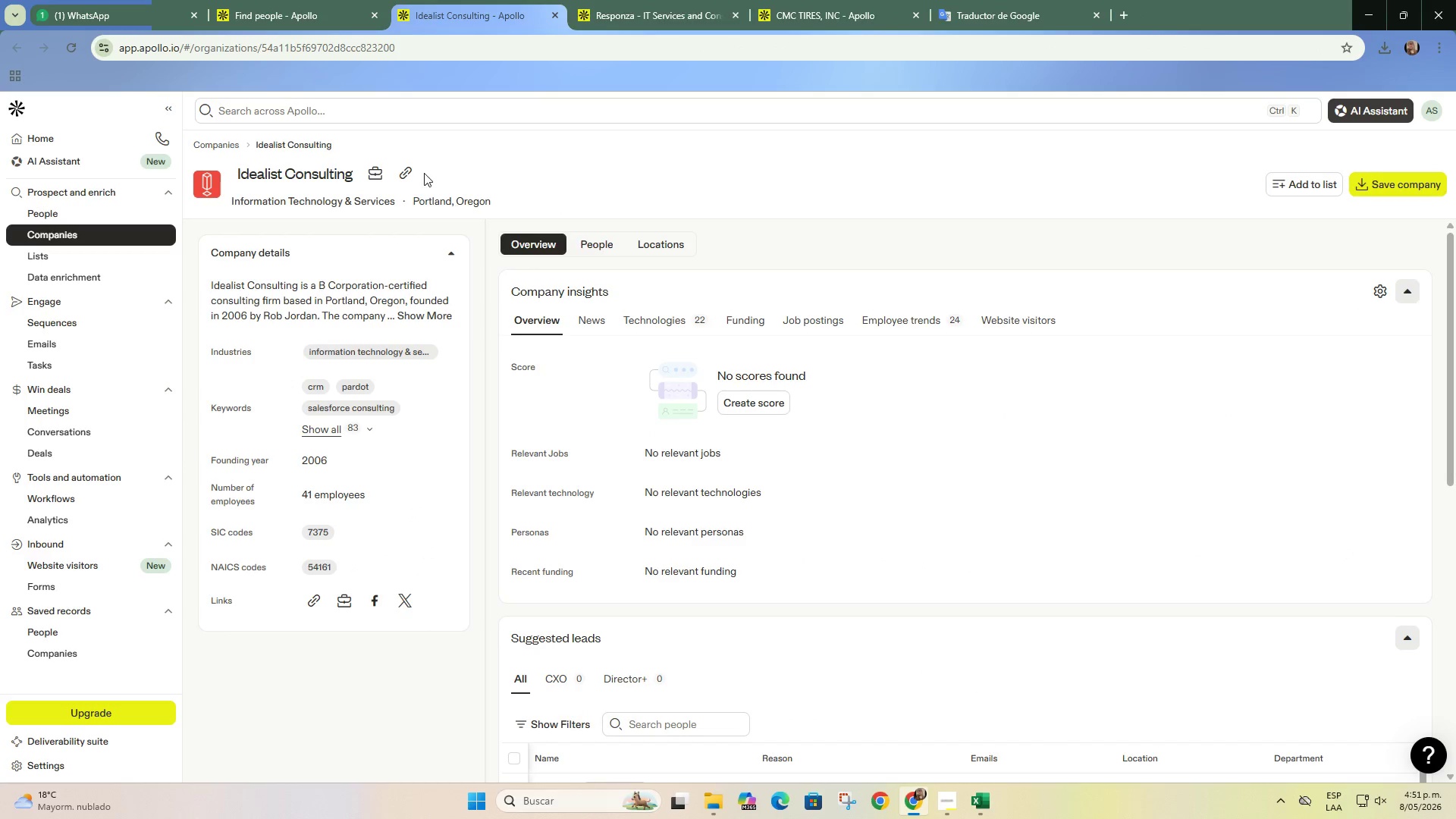 
left_click([407, 171])
 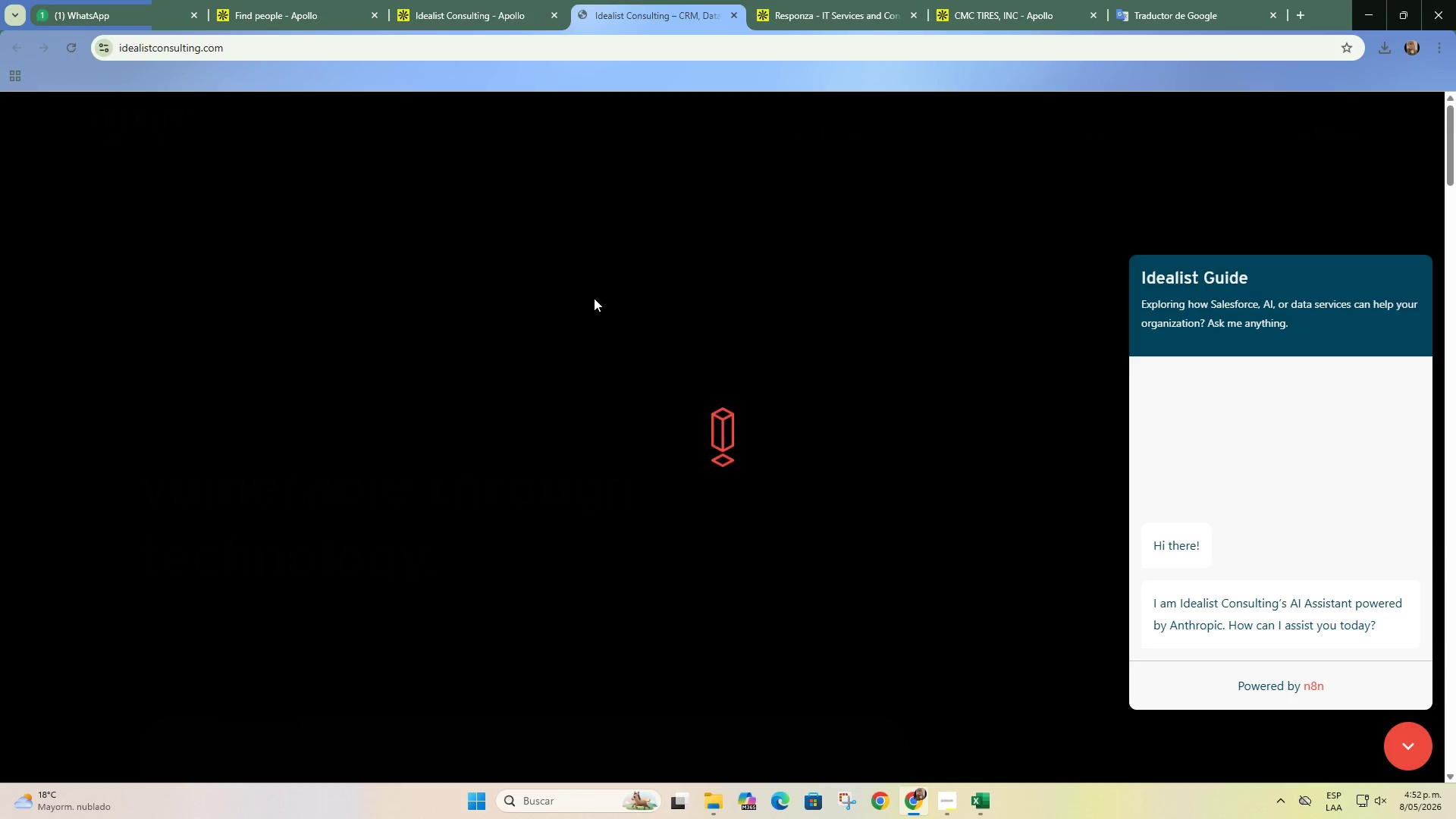 
left_click([1419, 278])
 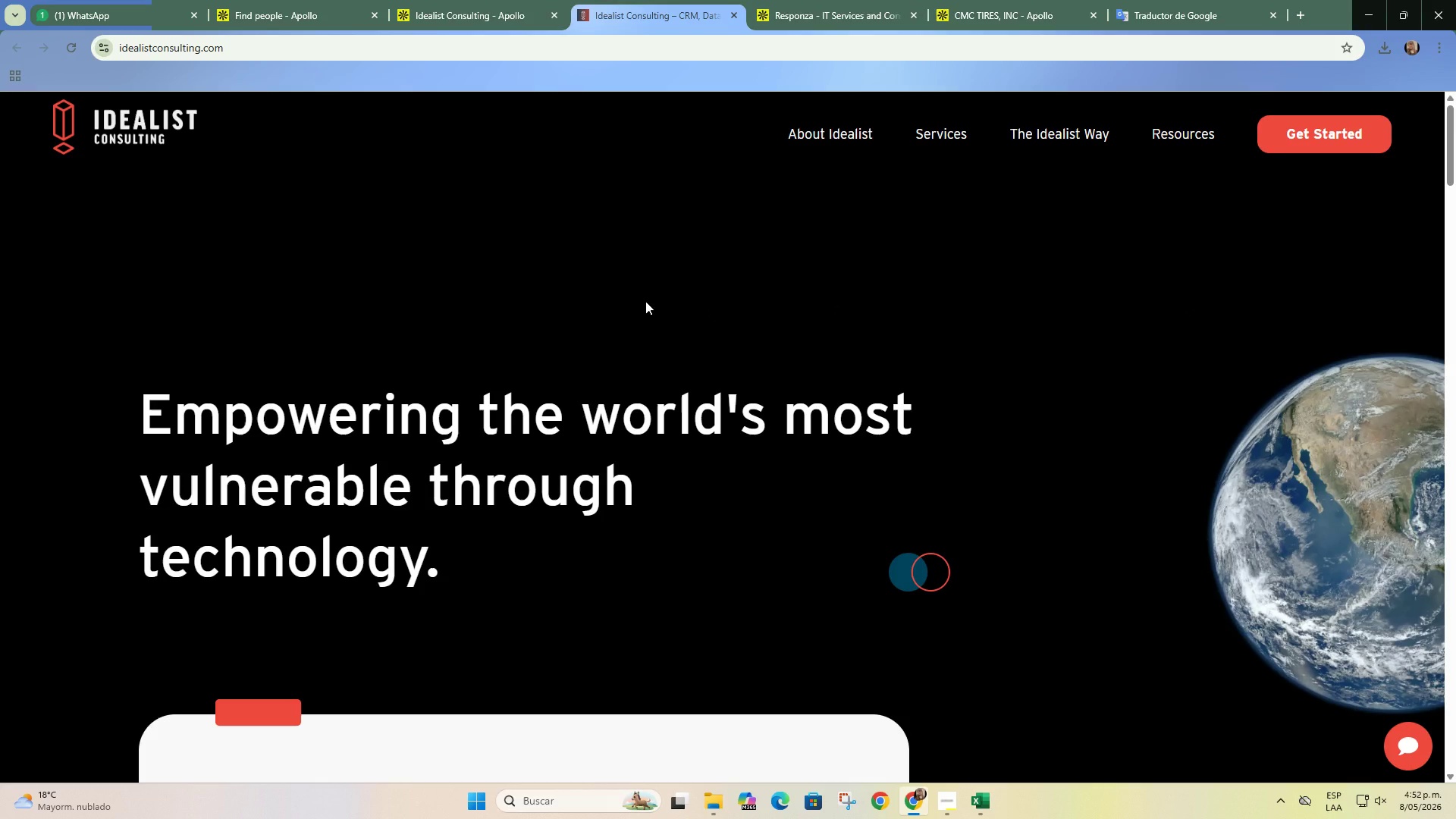 
scroll: coordinate [645, 301], scroll_direction: down, amount: 3.0
 